 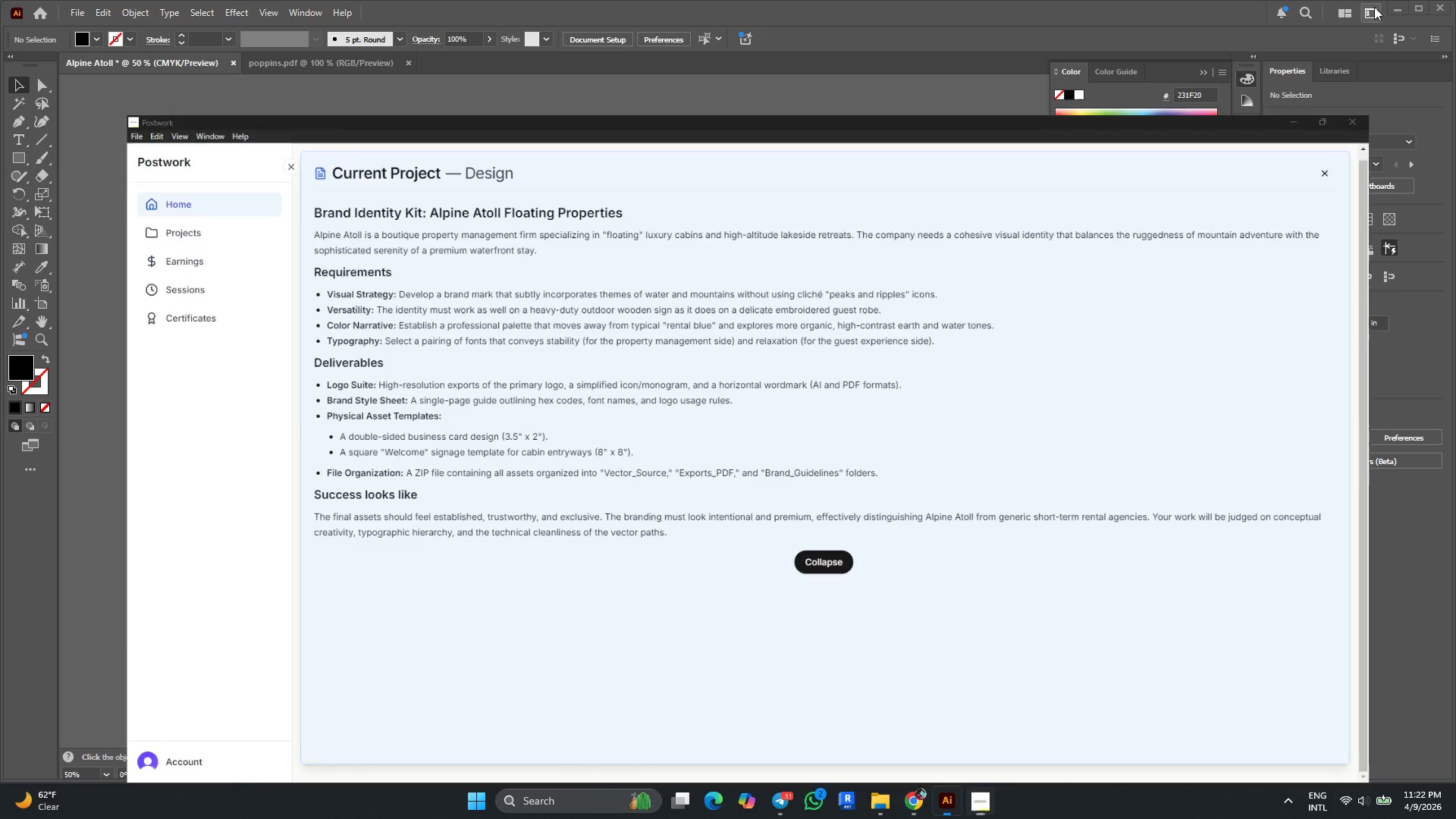 
scroll: coordinate [400, 337], scroll_direction: down, amount: 3.0
 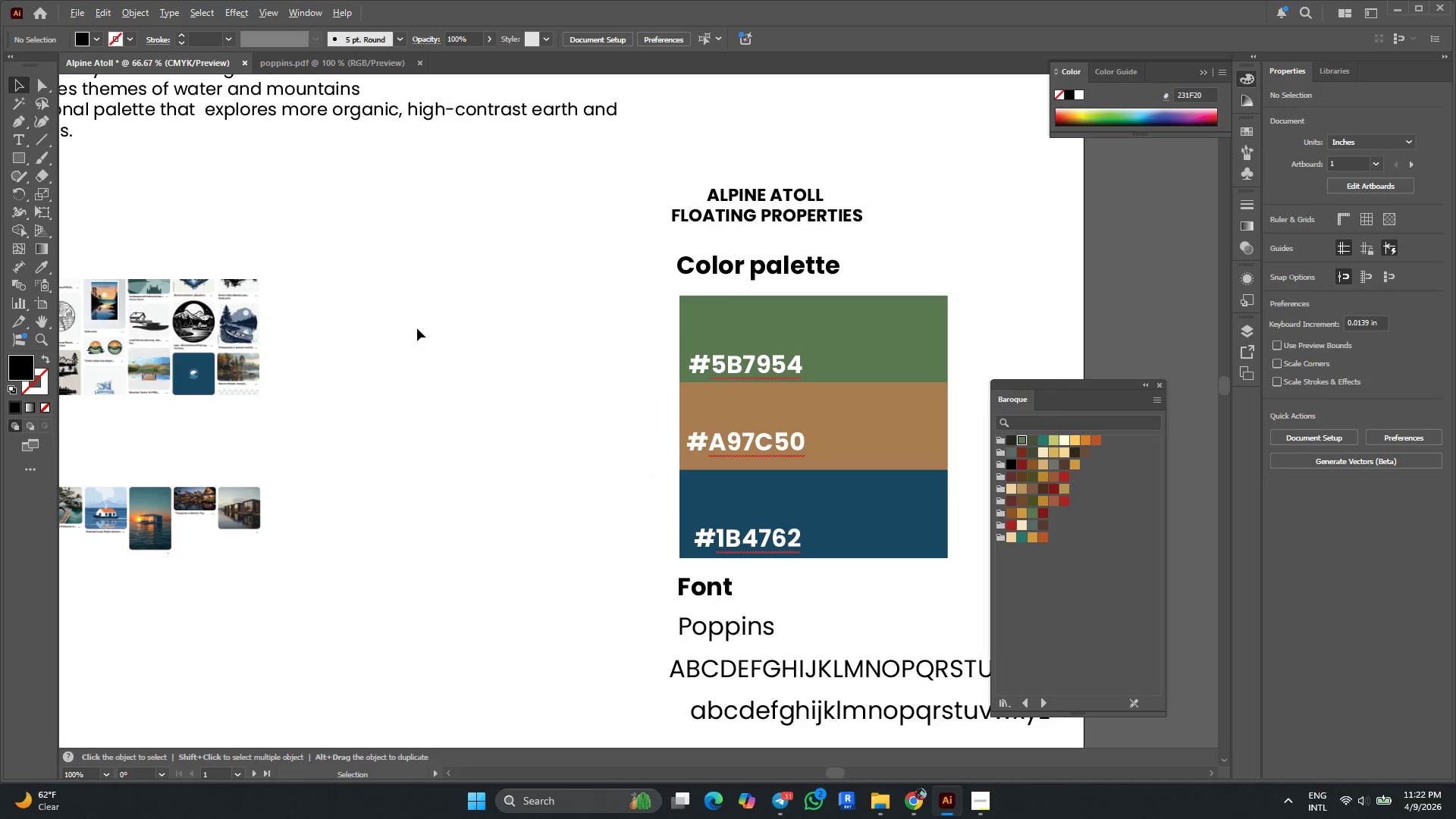 
scroll: coordinate [417, 328], scroll_direction: up, amount: 1.0
 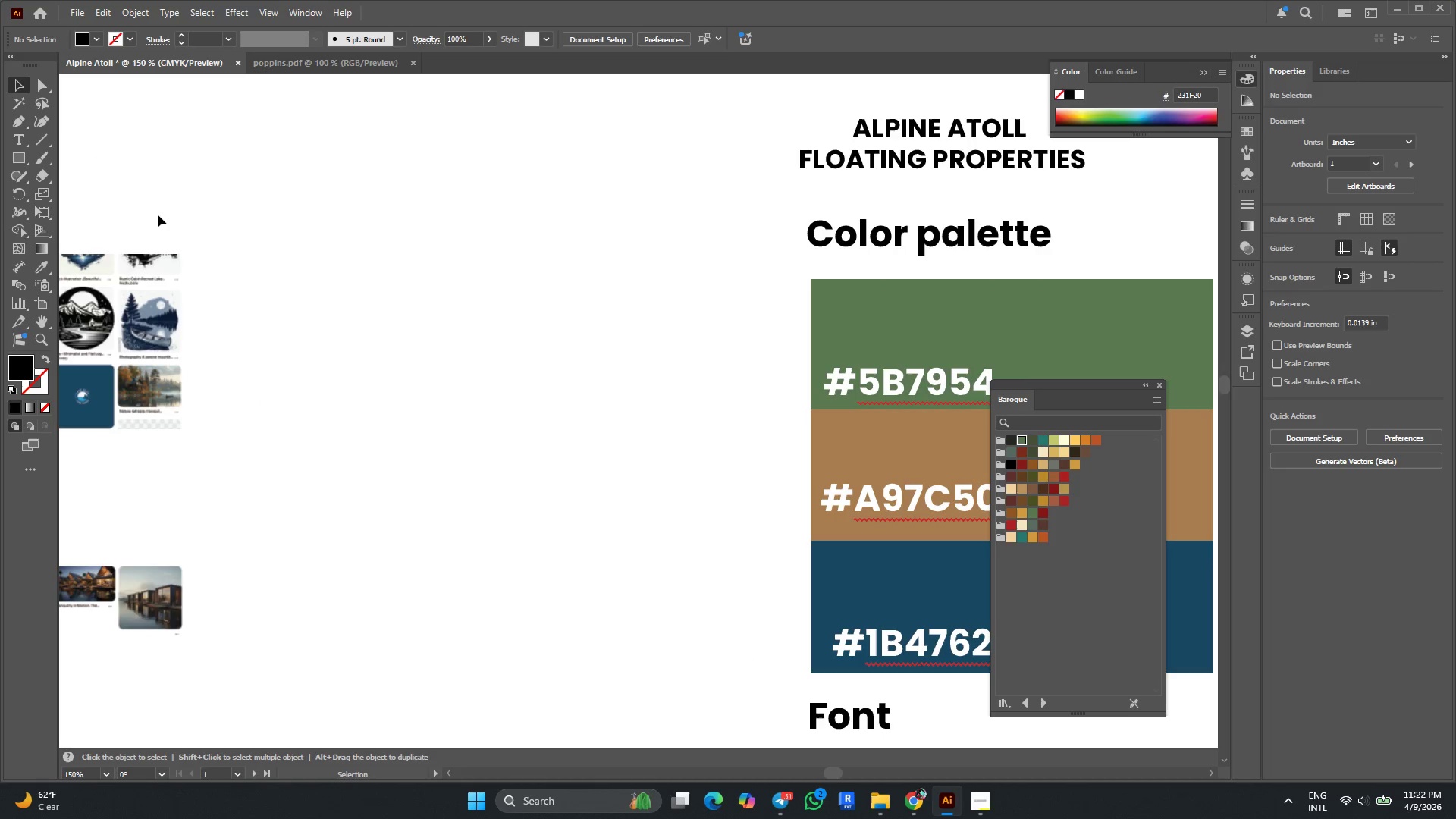 
mouse_move([20, 152])
 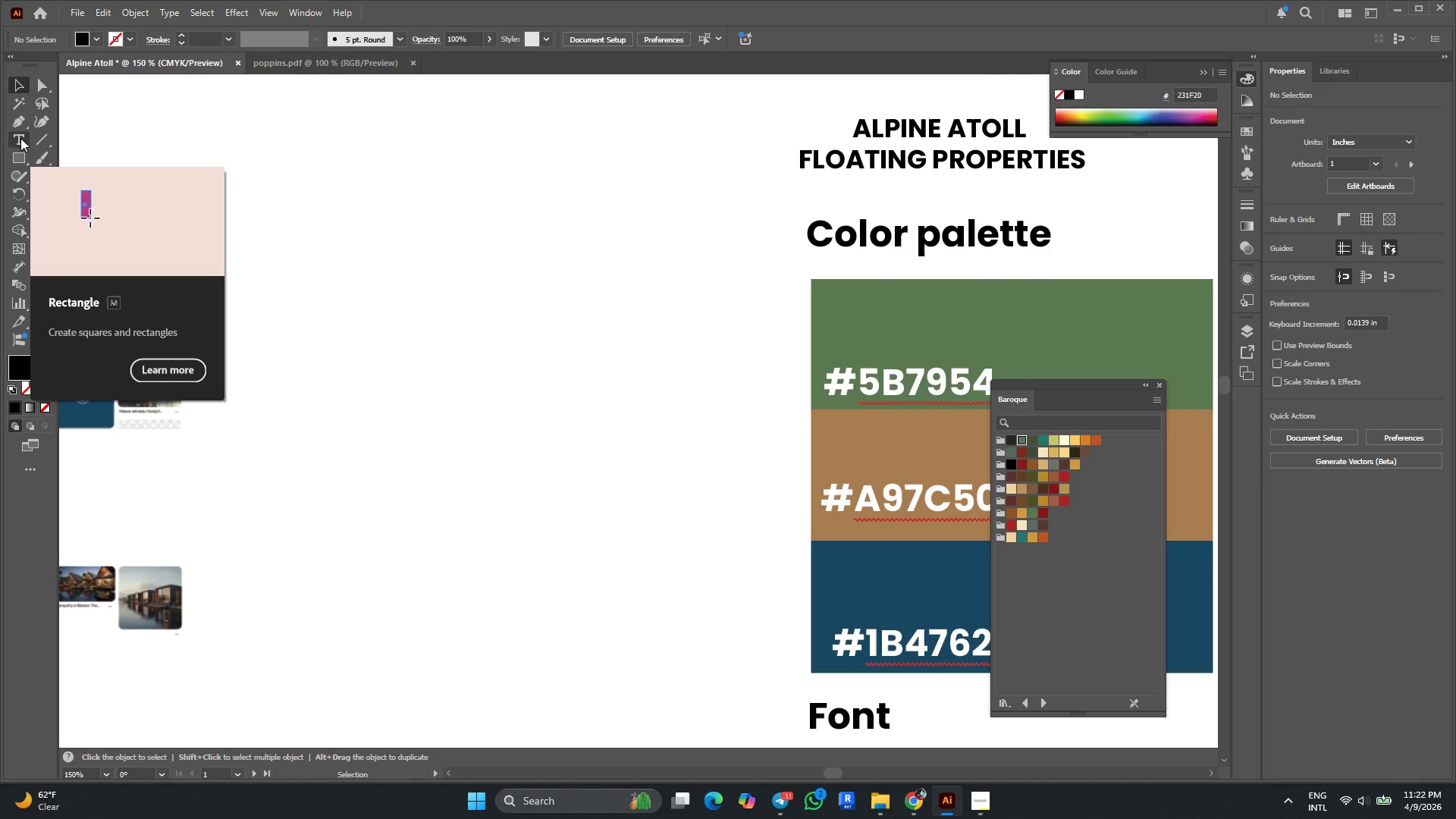 
mouse_move([15, 152])
 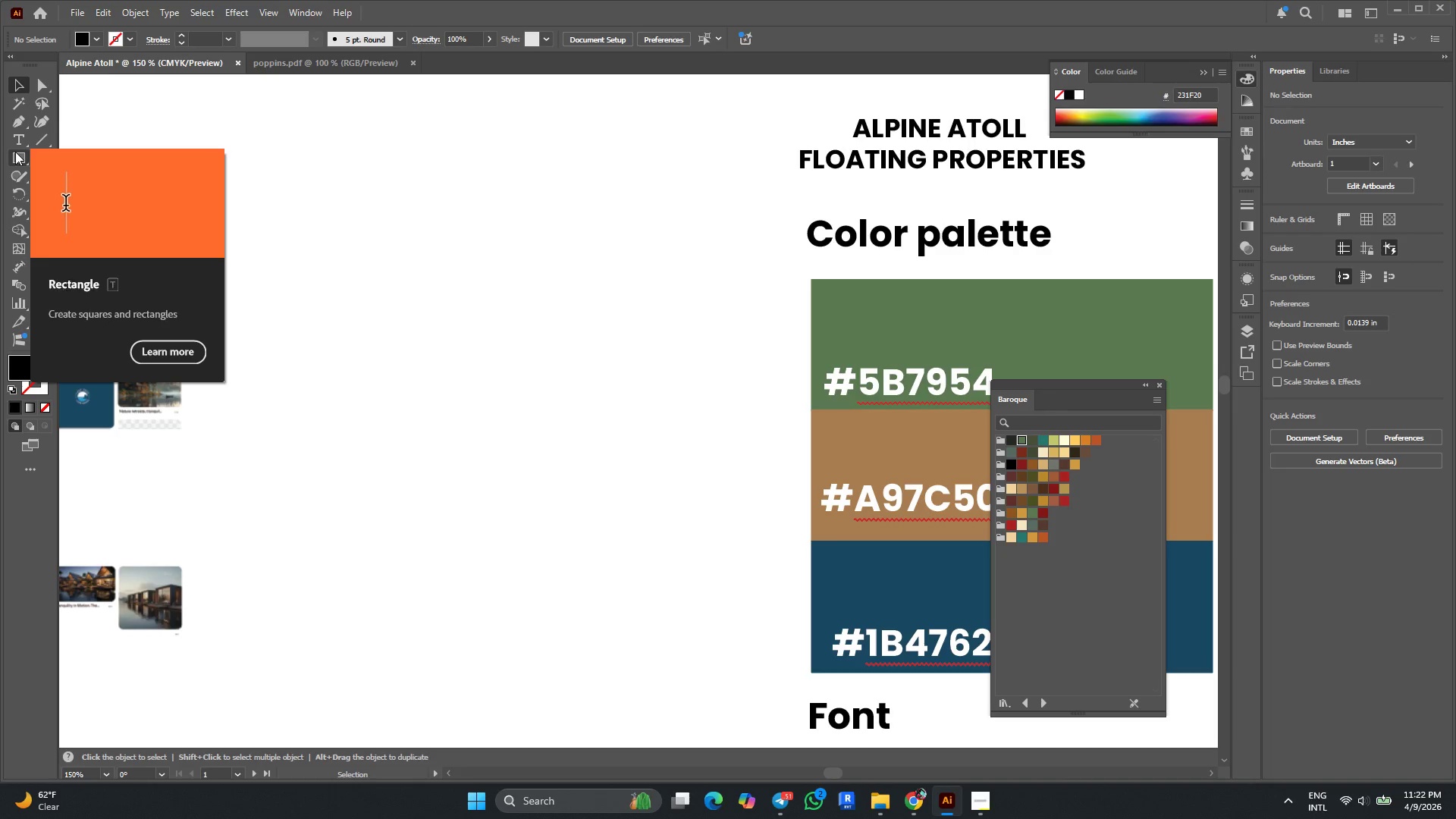 
left_click([15, 152])
 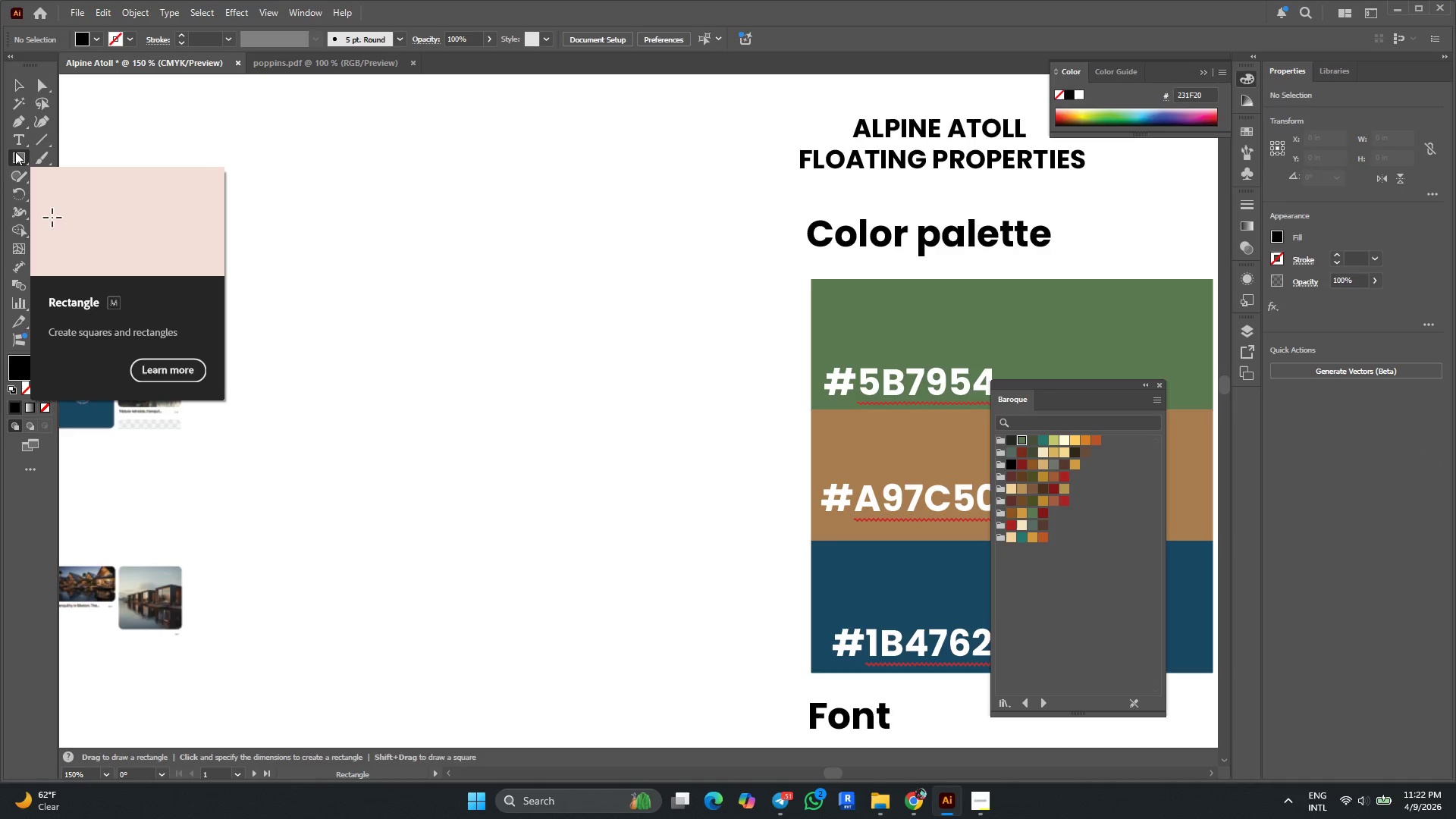 
right_click([15, 152])
 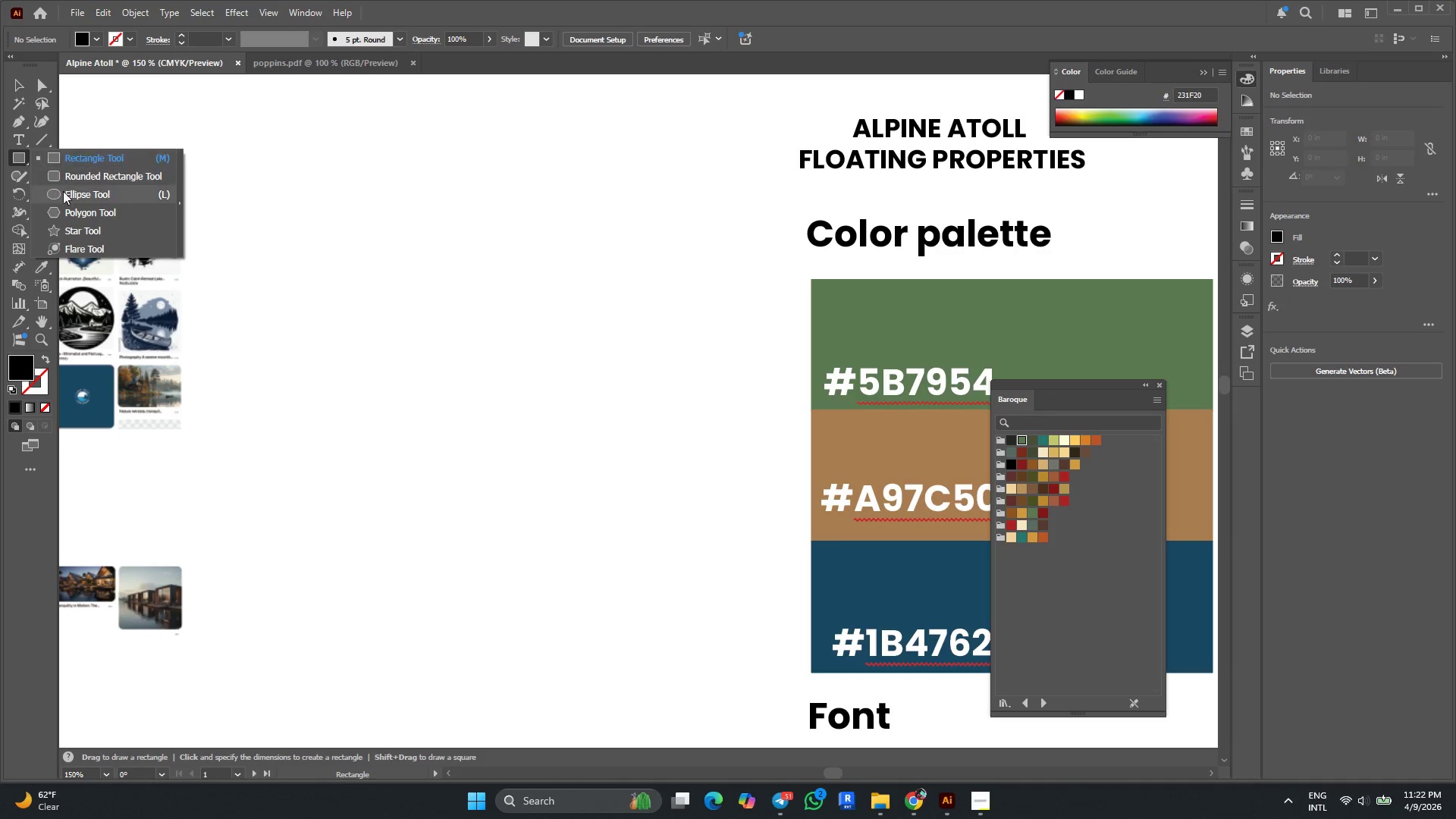 
left_click([64, 191])
 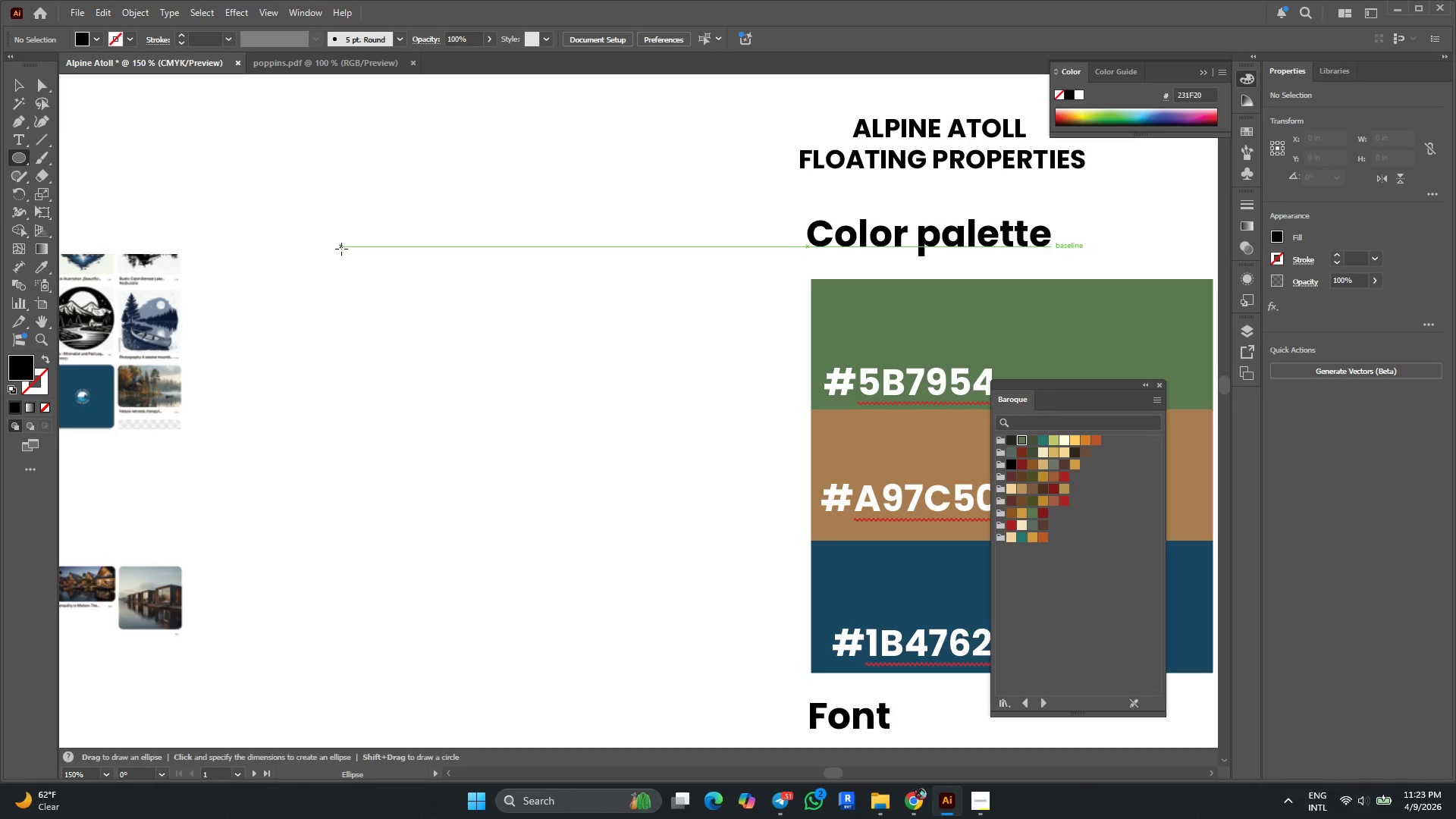 
hold_key(key=ShiftLeft, duration=2.77)
left_click_drag(start_coordinate=[341, 249], to_coordinate=[533, 518])
 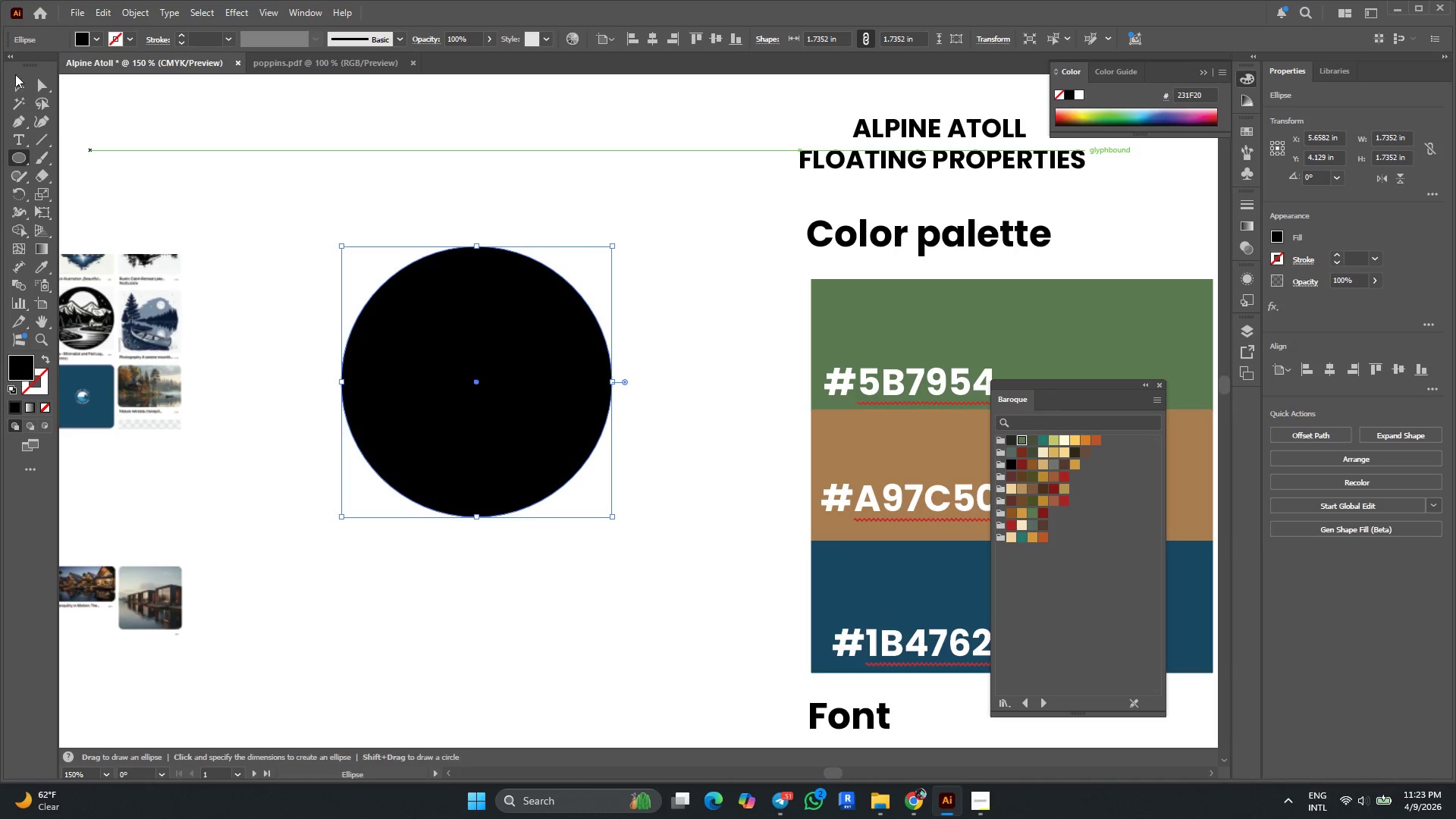 
left_click([16, 77])
 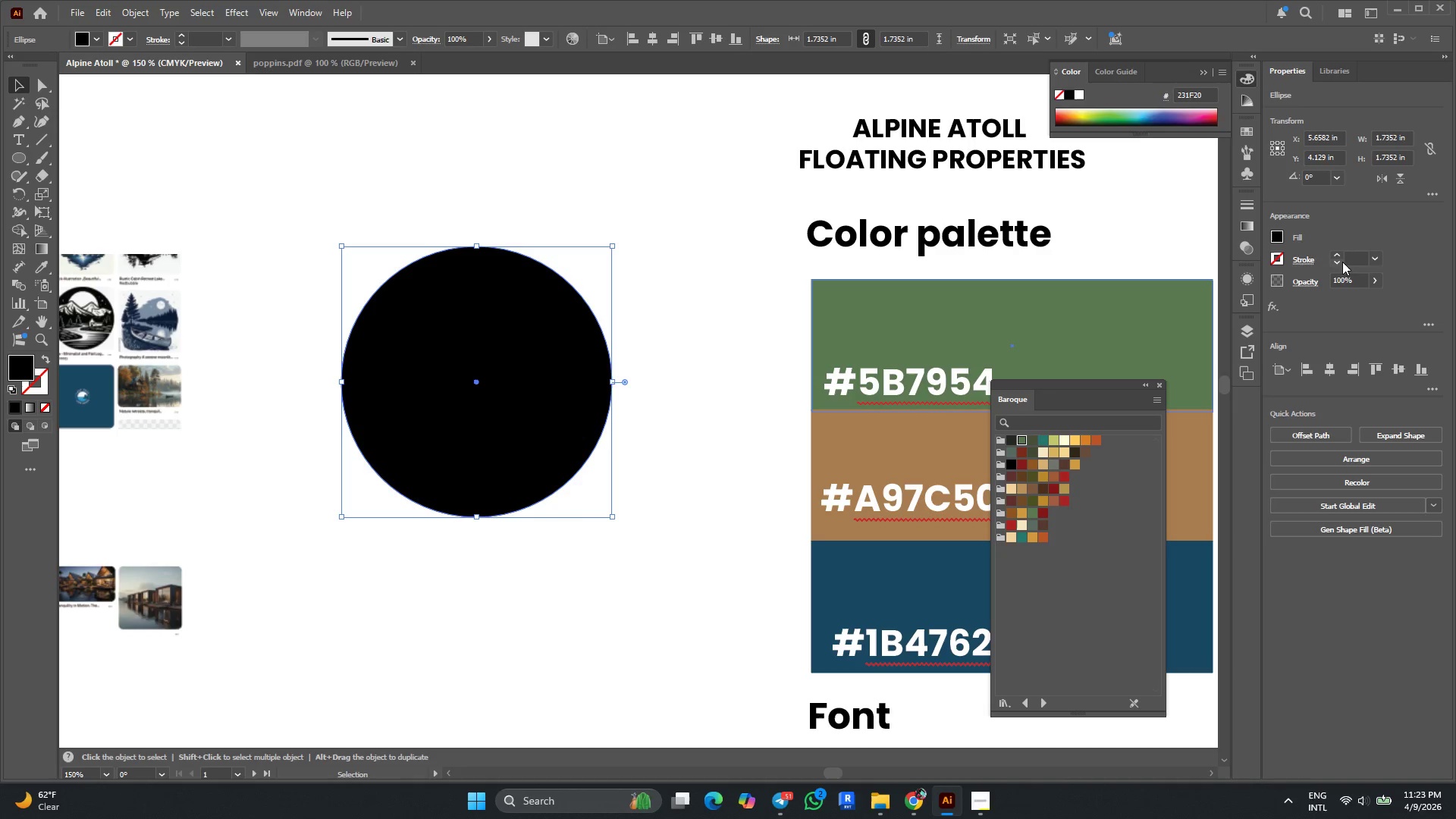 
left_click_drag(start_coordinate=[1340, 256], to_coordinate=[1278, 237])
 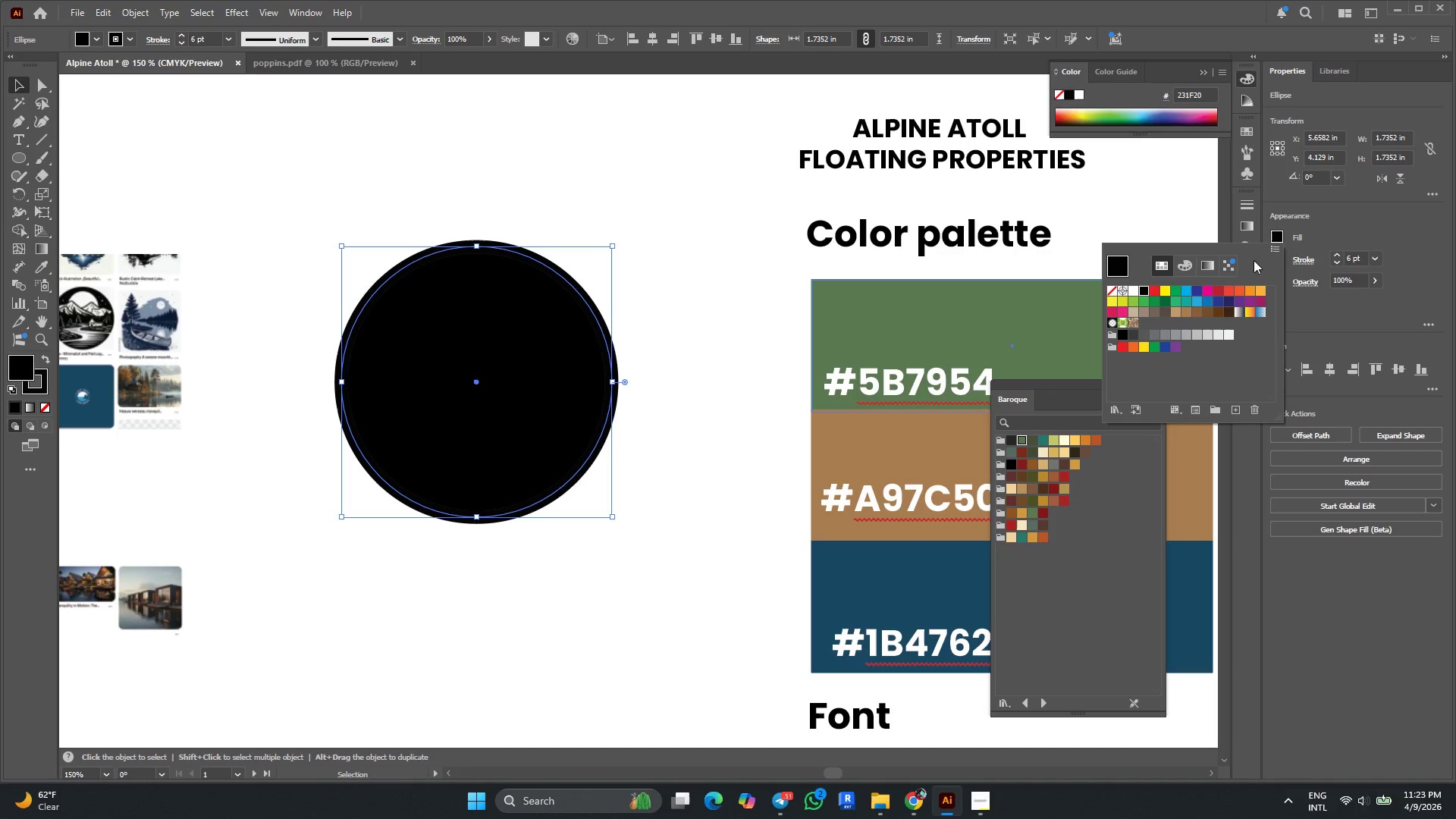 
left_click([1278, 237])
 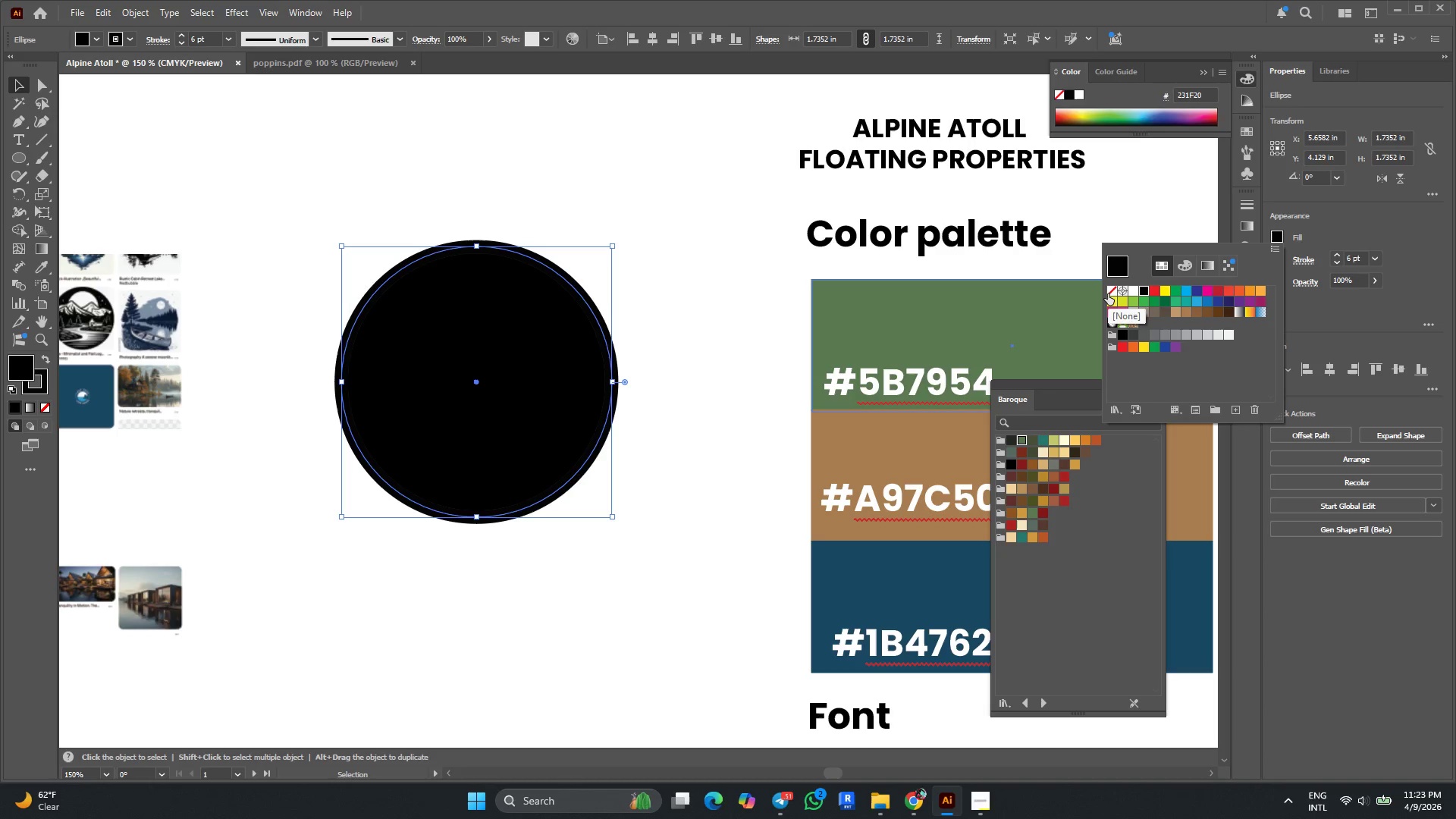 
left_click([1112, 293])
 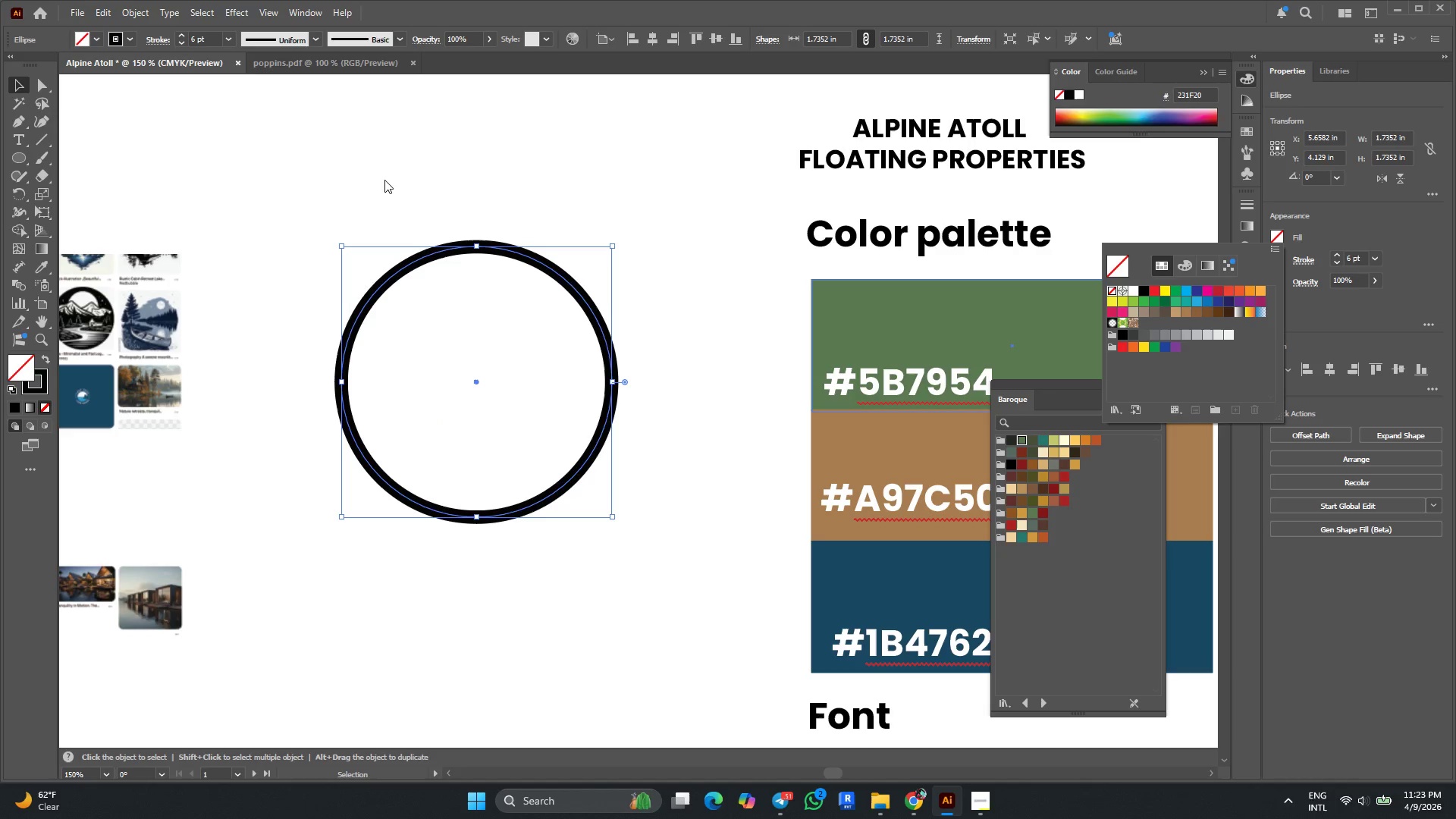 
hold_key(key=AltLeft, duration=0.38)
 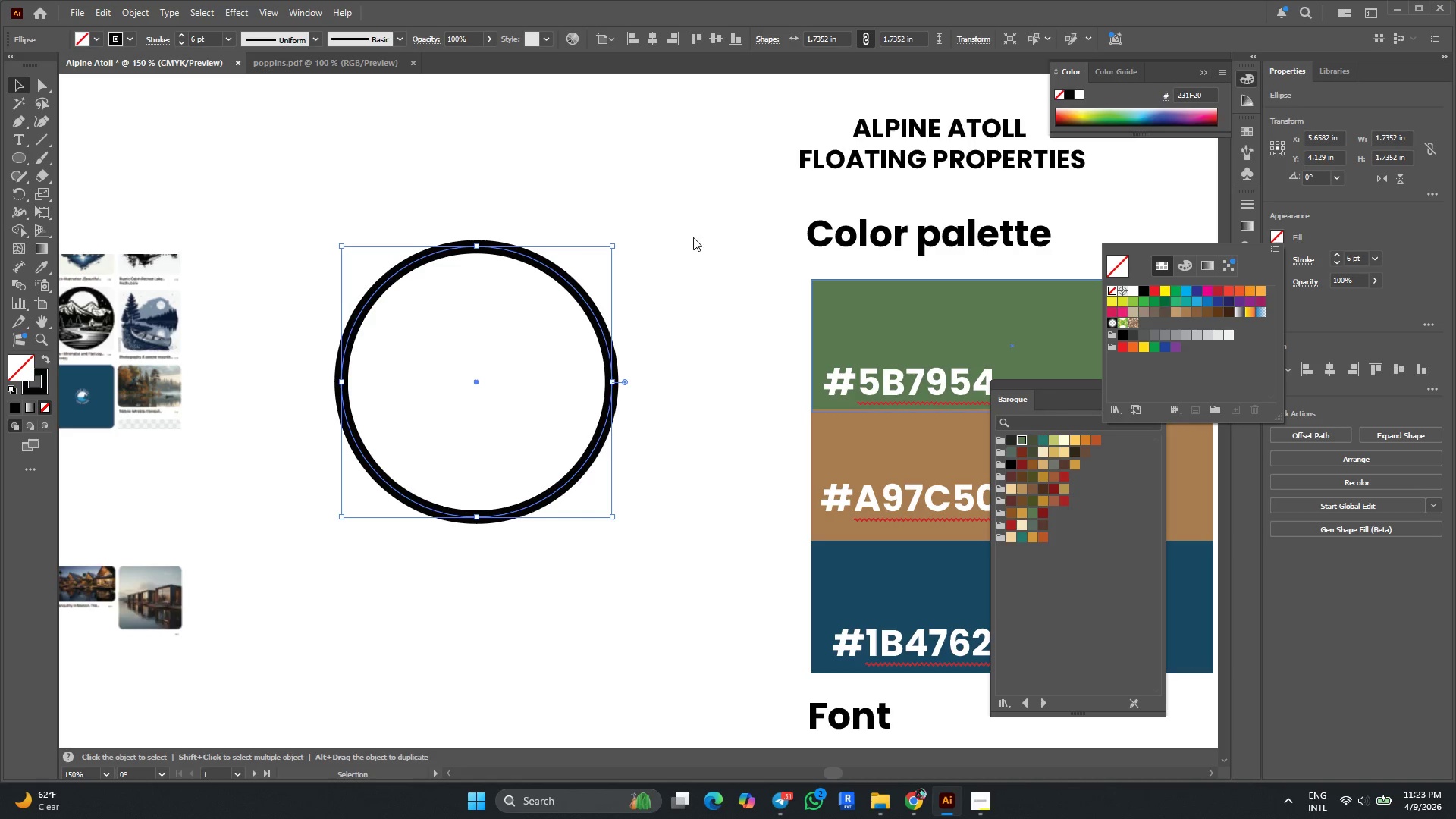 
left_click([670, 280])
 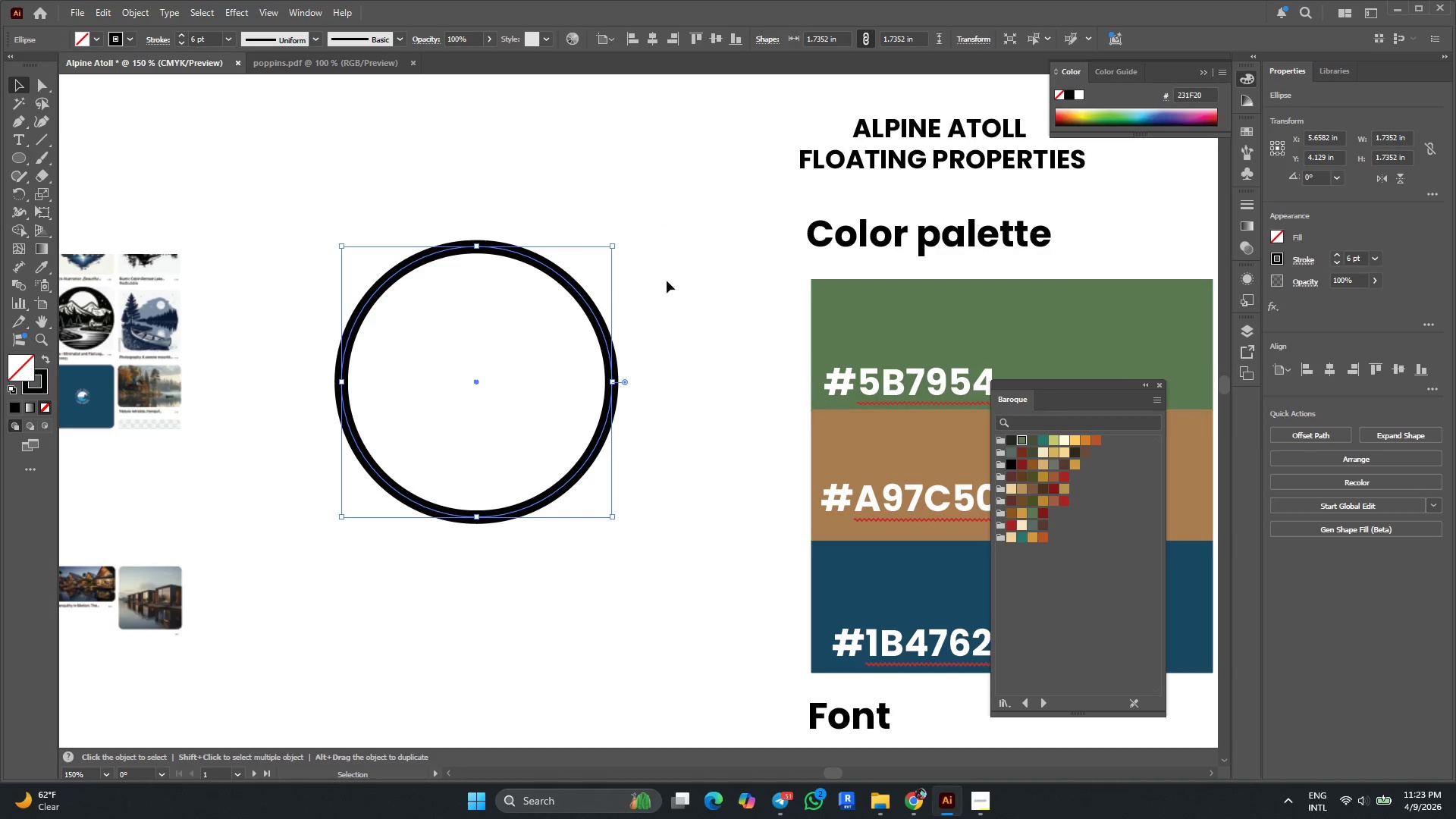 
left_click([664, 286])
 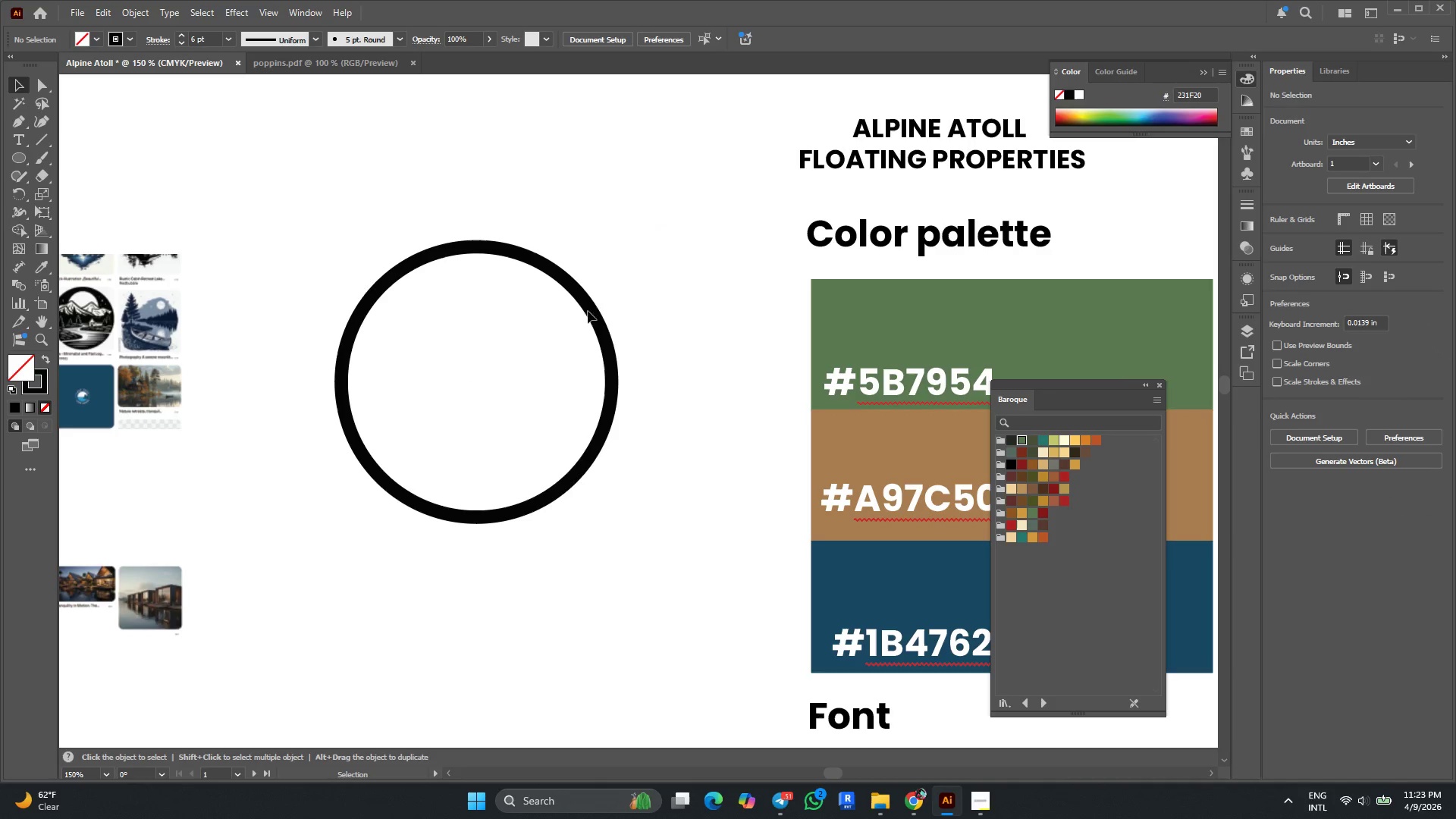 
left_click([589, 310])
 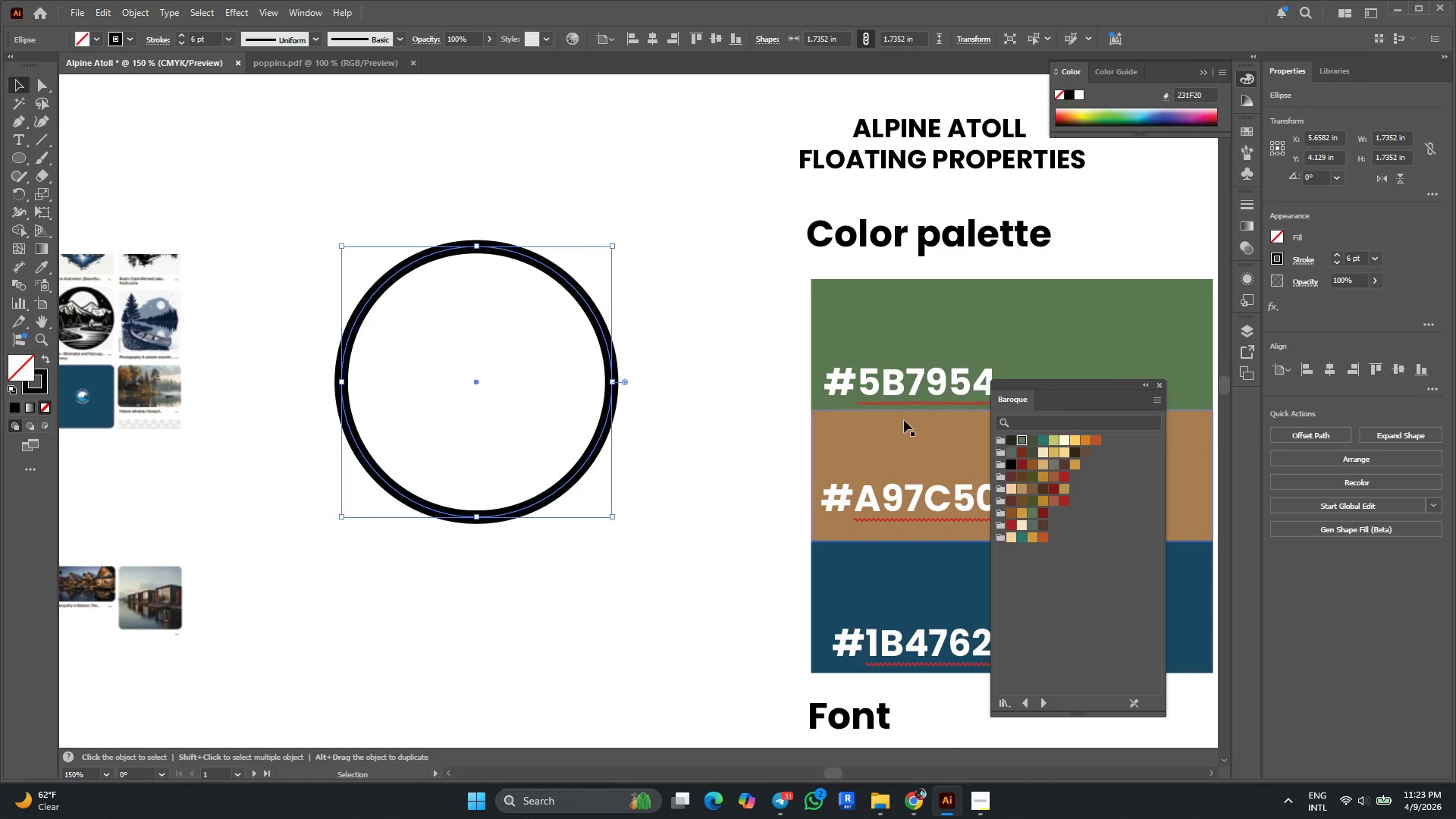 
hold_key(key=AltLeft, duration=0.31)
scroll: coordinate [507, 328], scroll_direction: down, amount: 1.0
 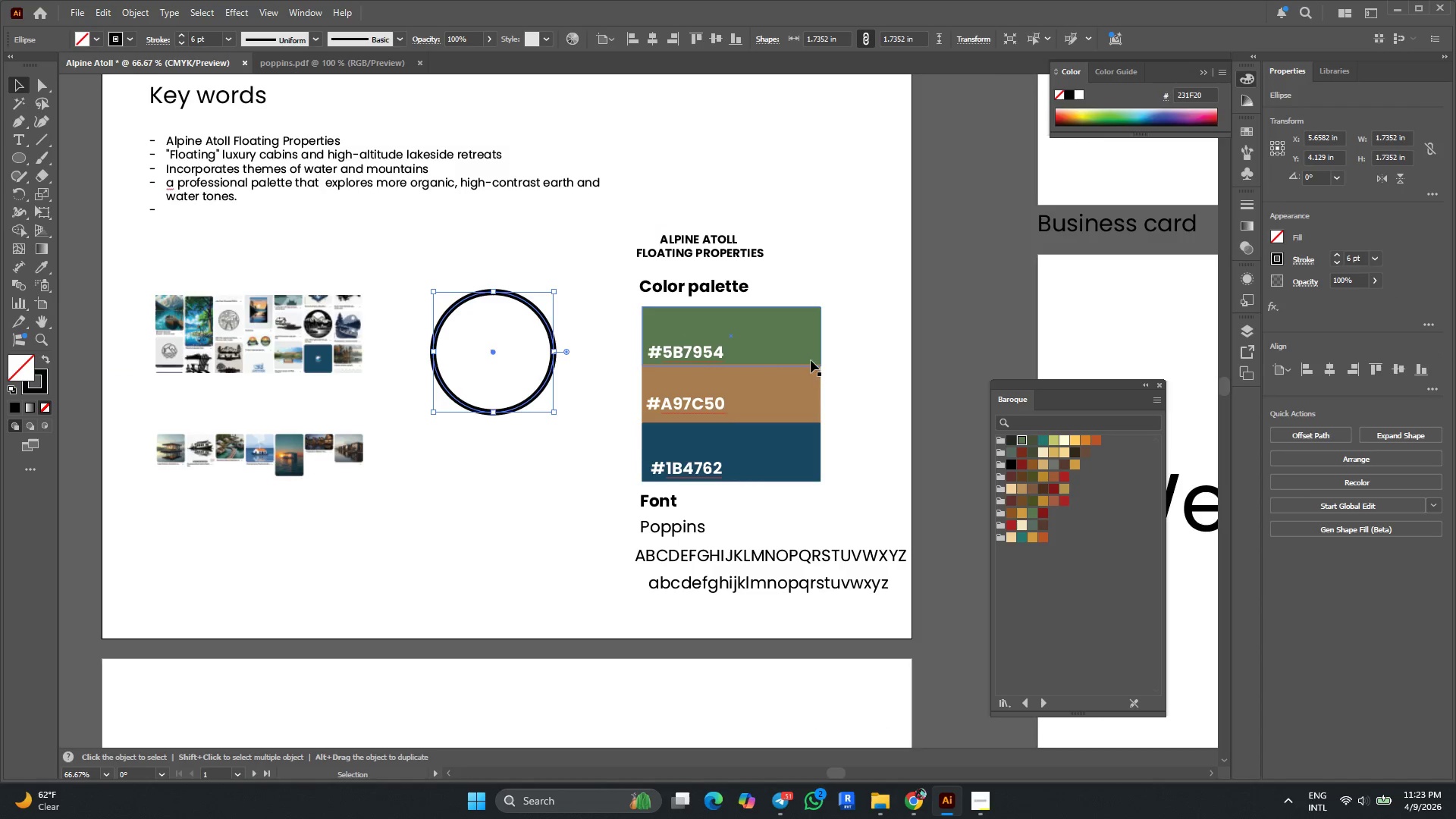 
hold_key(key=AltLeft, duration=0.33)
scroll: coordinate [745, 344], scroll_direction: up, amount: 1.0
 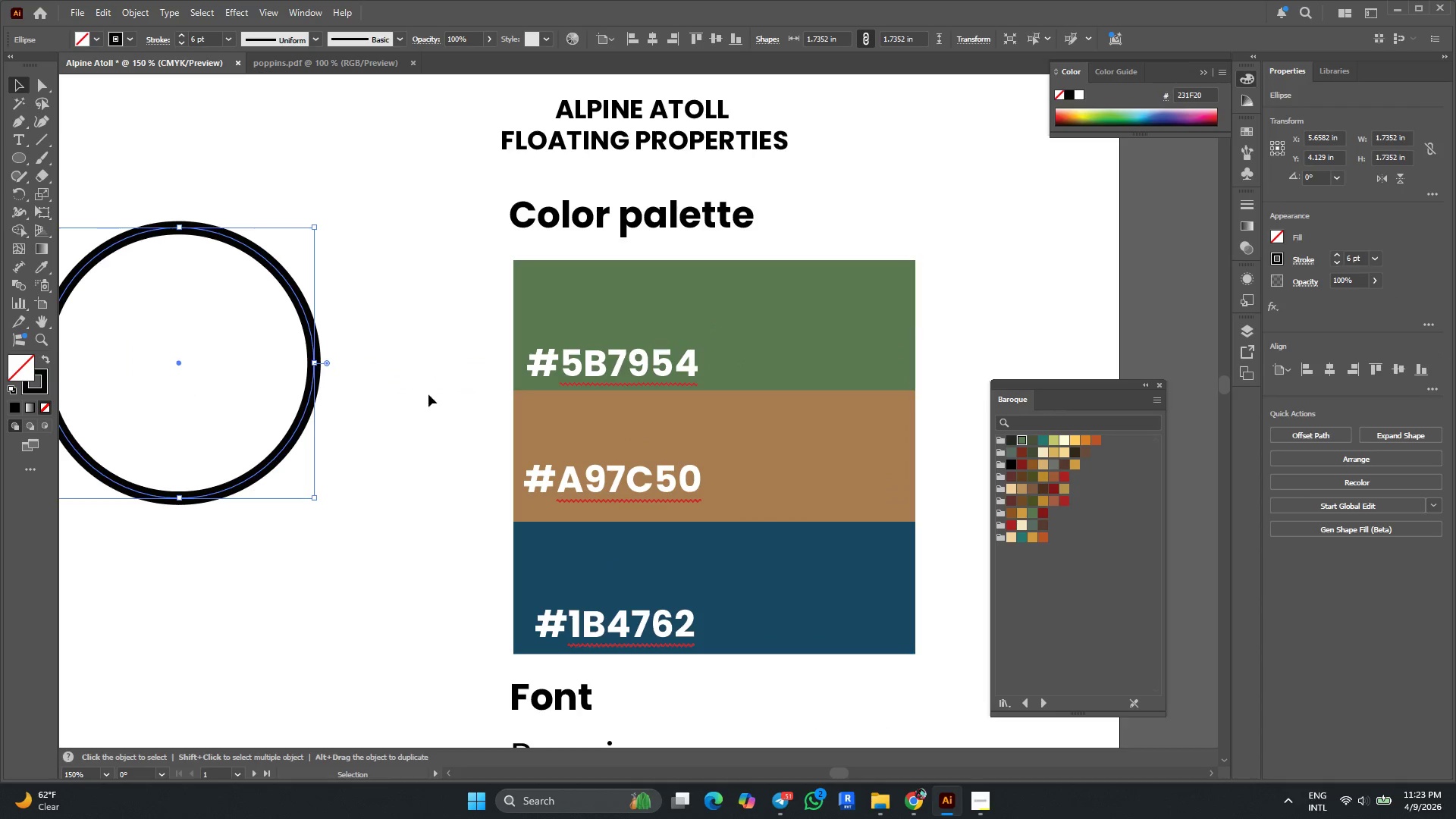 
key(T)
 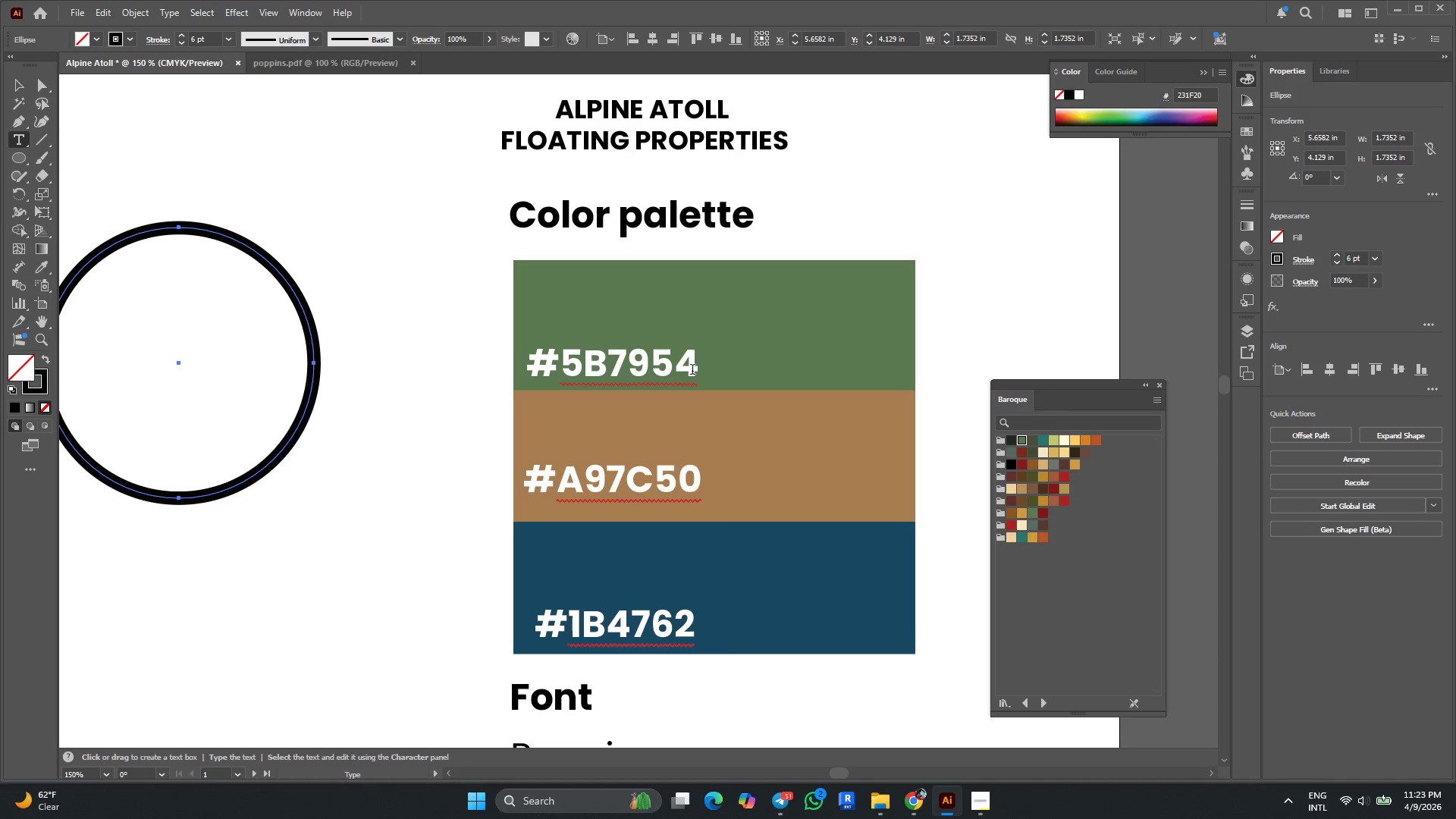 
left_click_drag(start_coordinate=[693, 370], to_coordinate=[565, 357])
 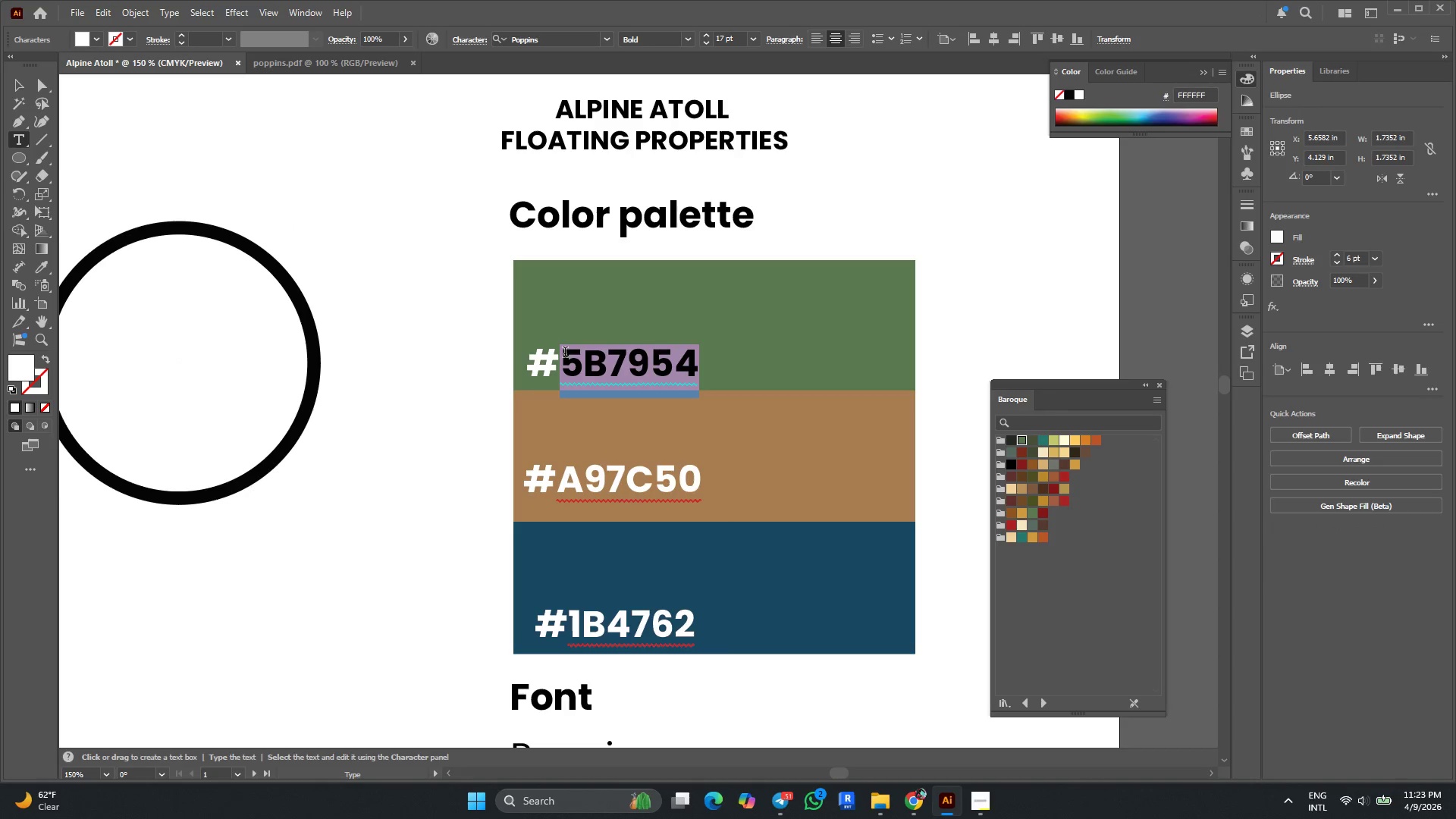 
key(Control+C)
 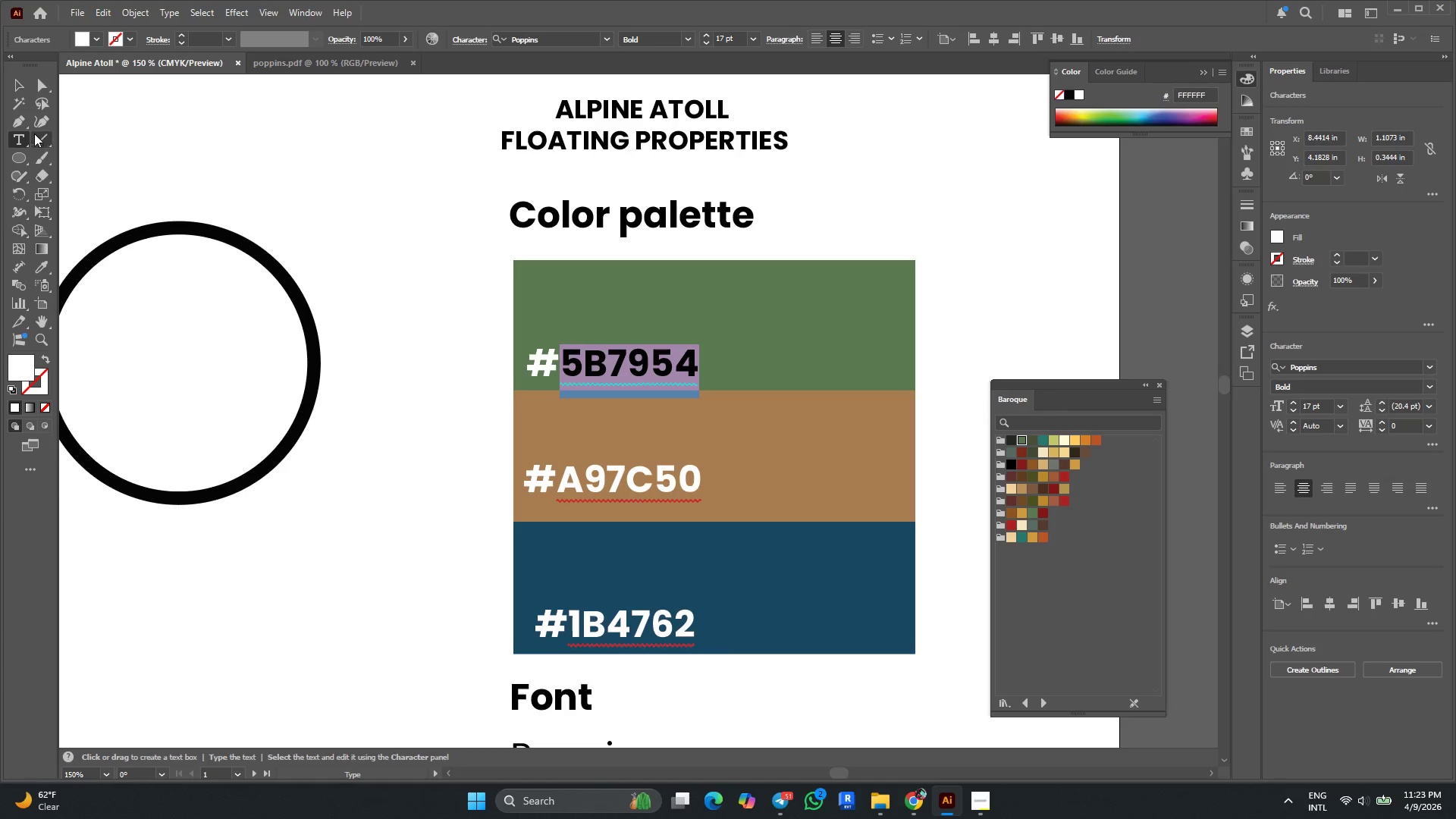 
left_click([22, 85])
 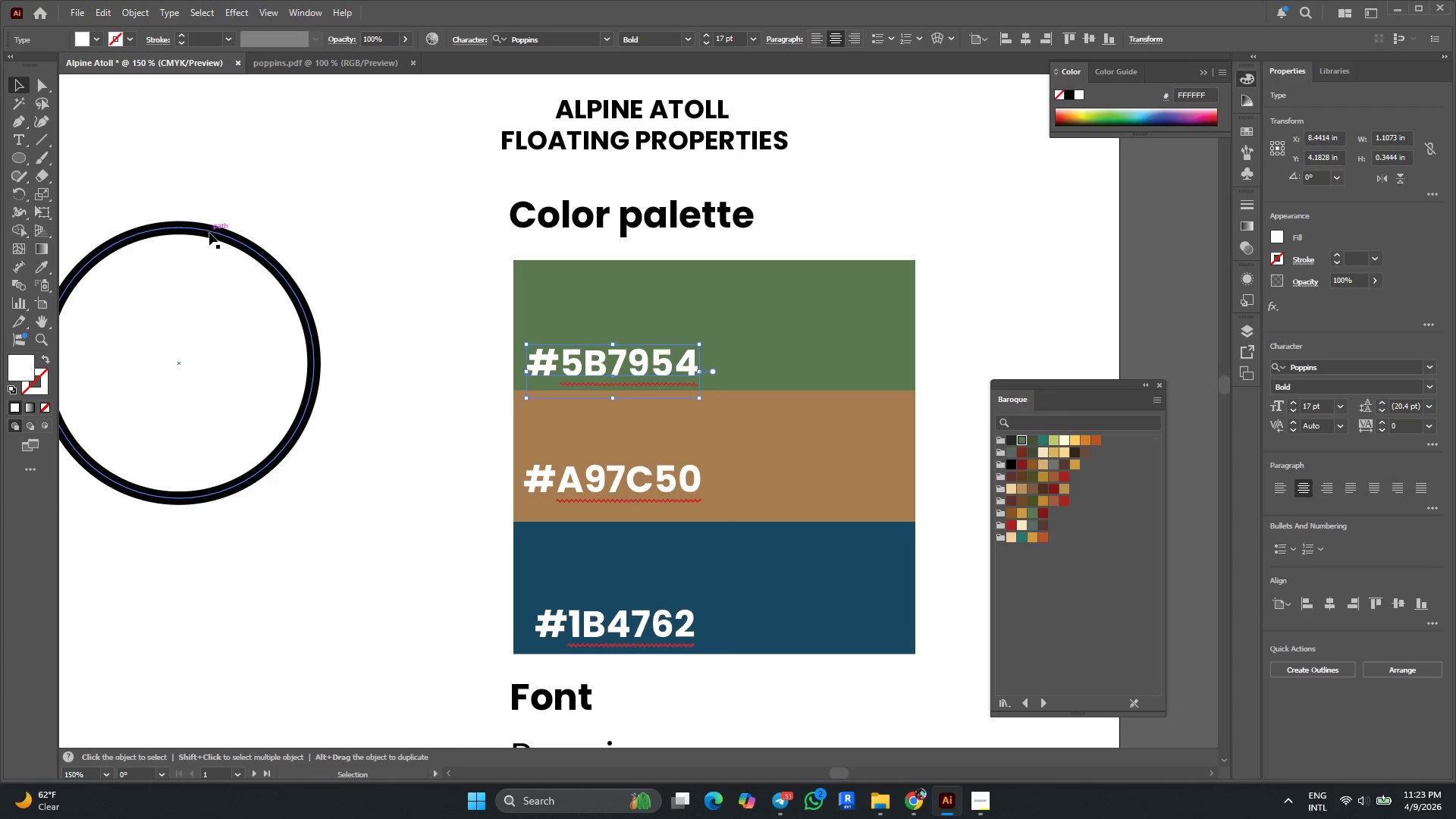 
left_click([209, 233])
 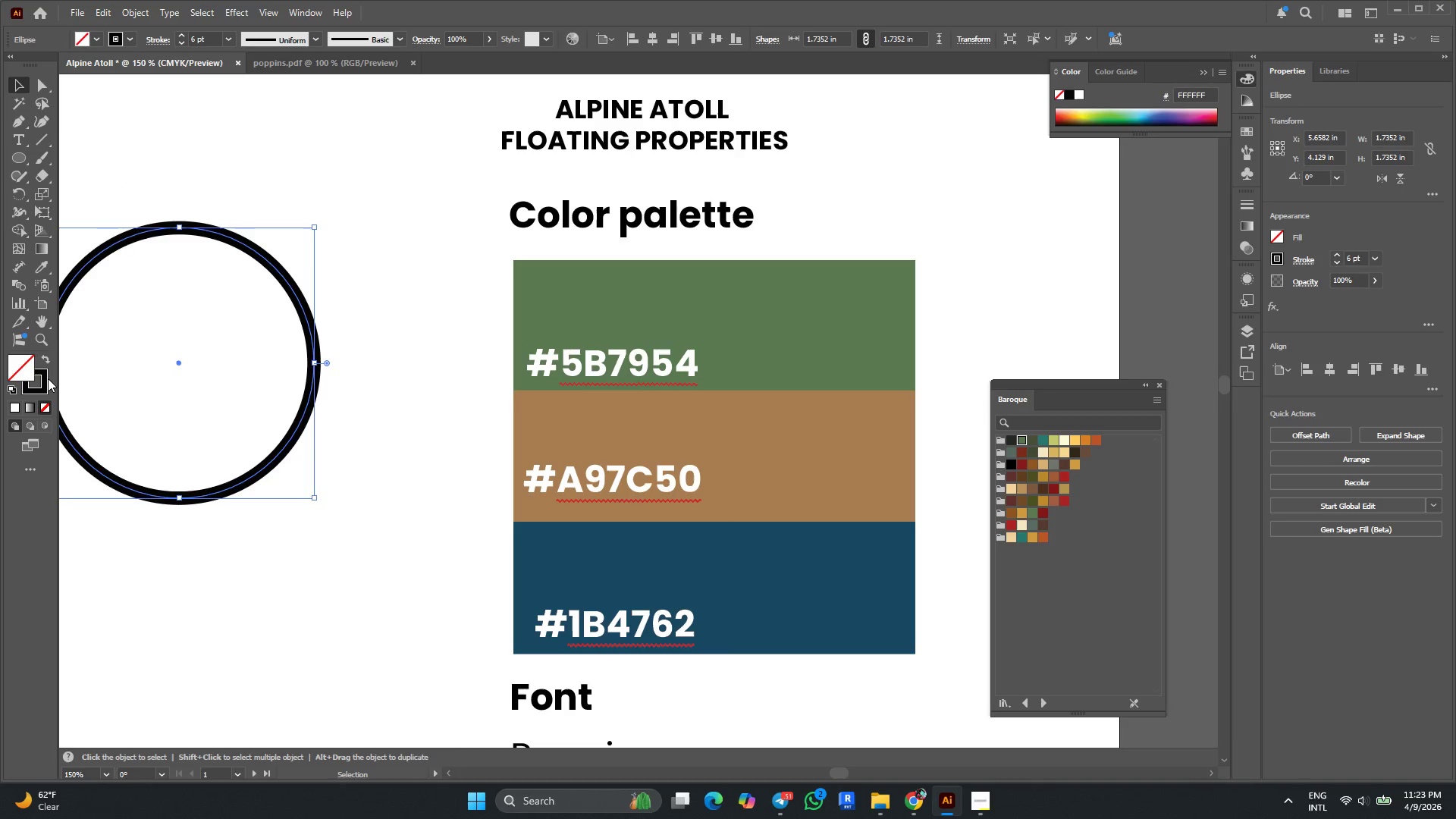 
double_click([47, 378])
 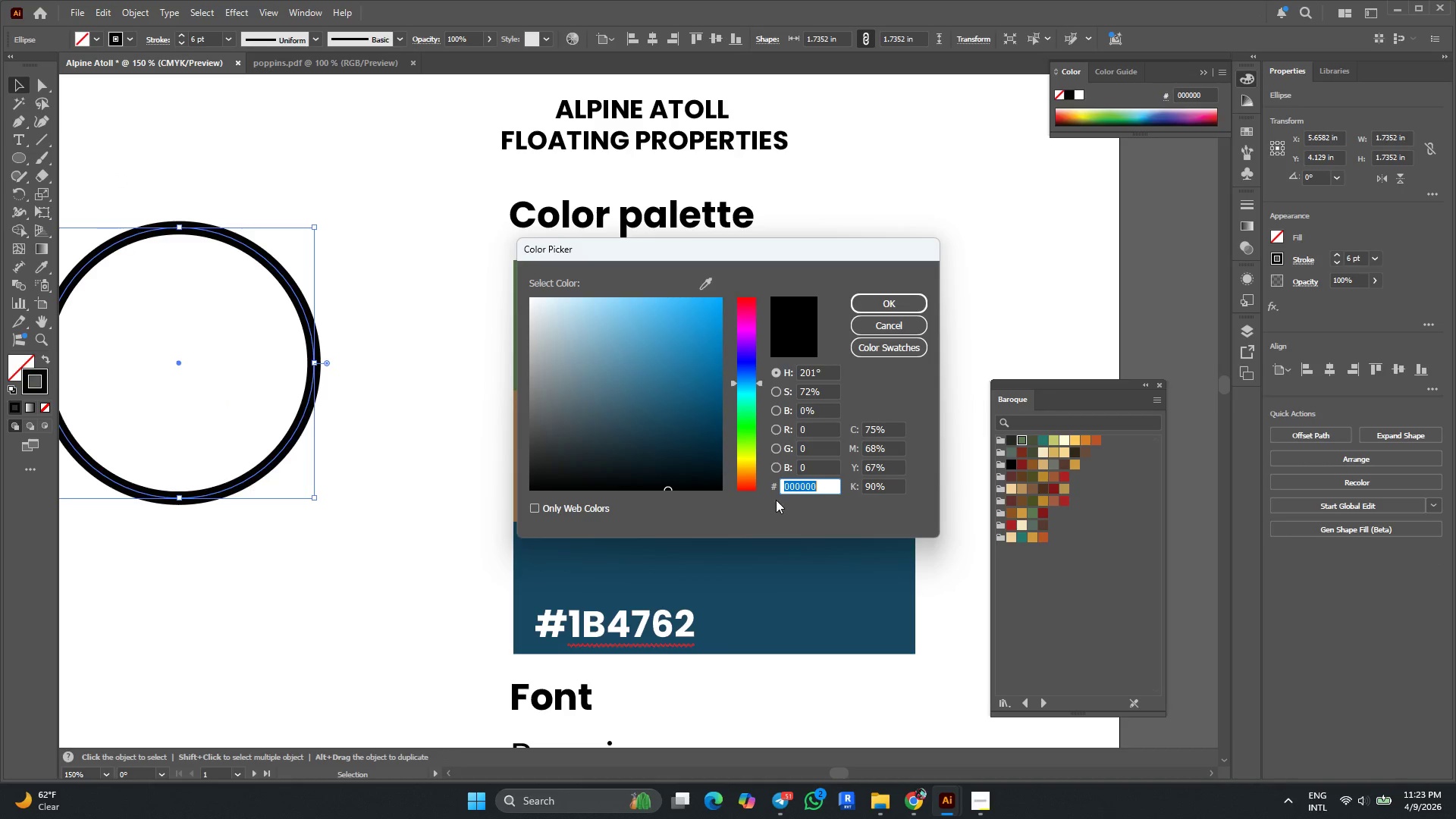 
left_click_drag(start_coordinate=[825, 486], to_coordinate=[771, 488])
 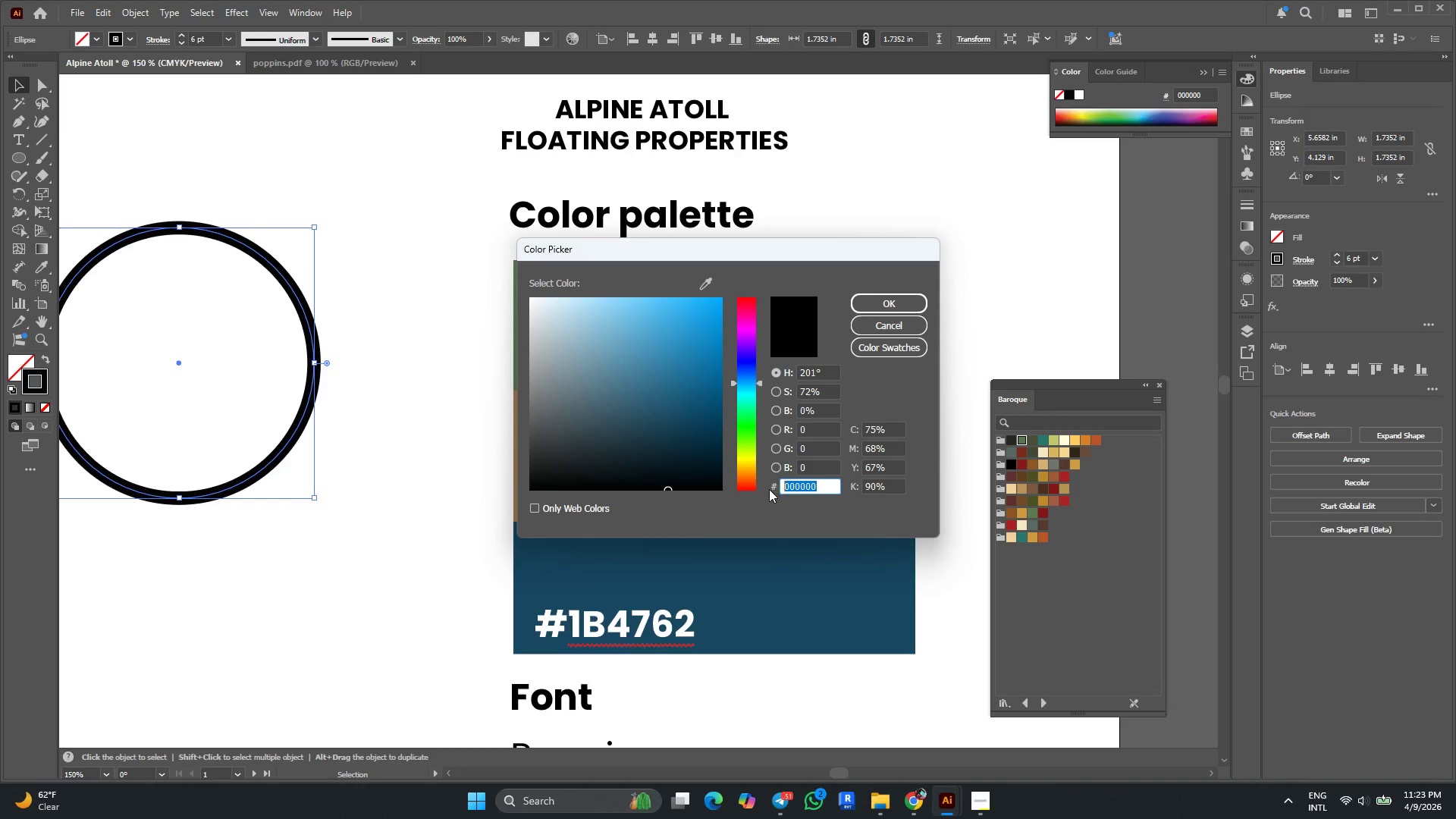 
key(Control+V)
 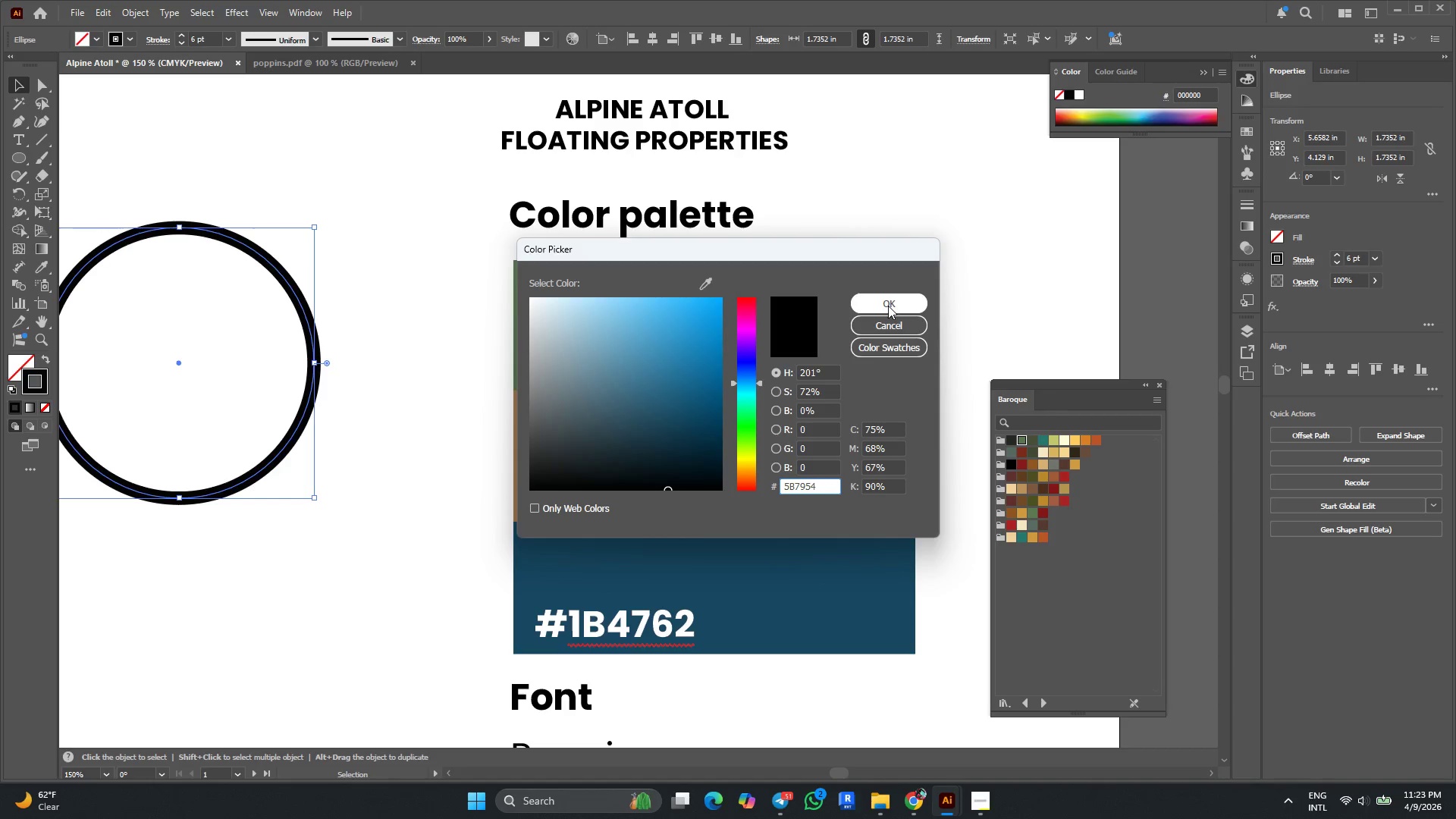 
left_click([888, 306])
 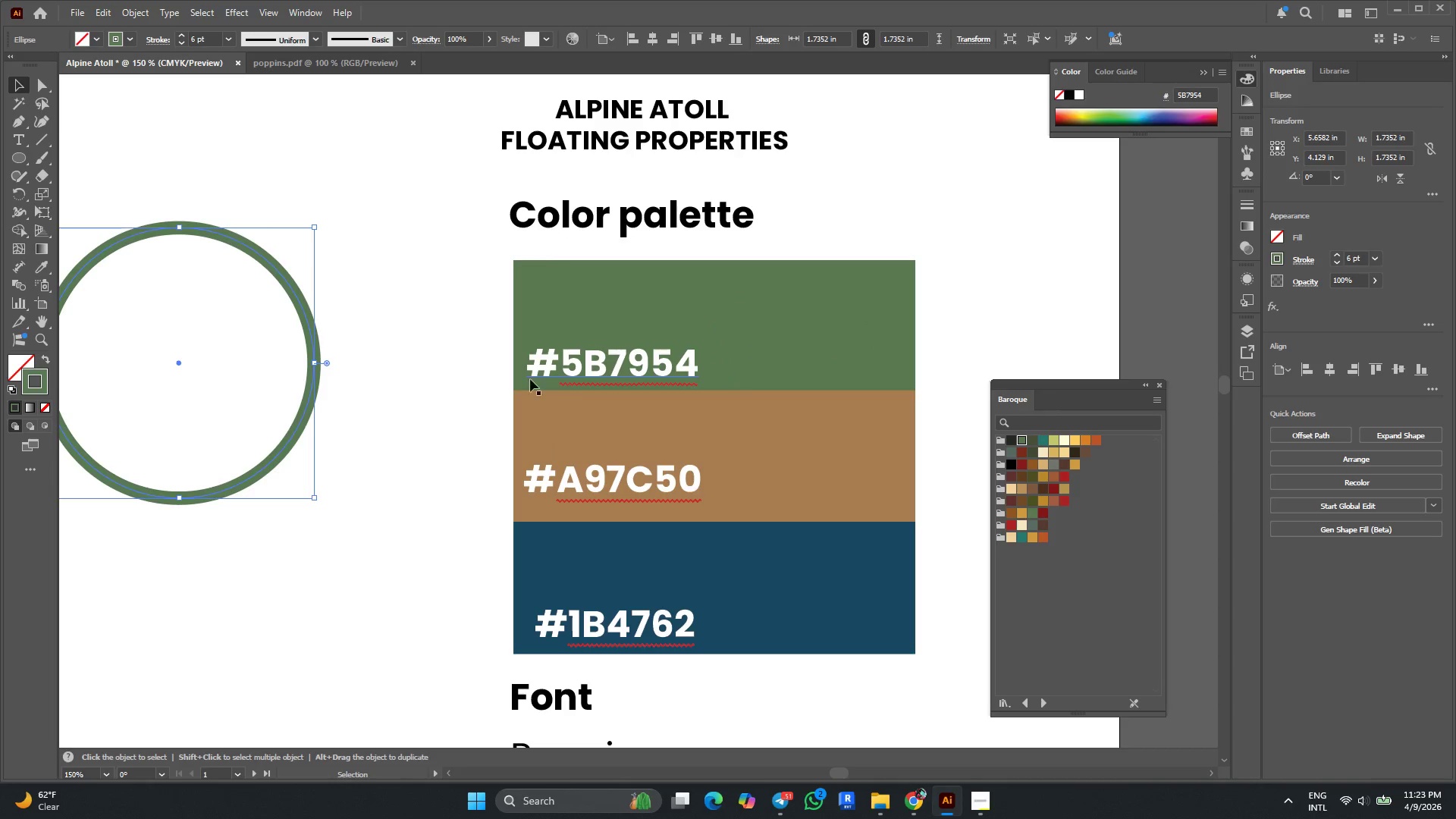 
left_click([420, 344])
 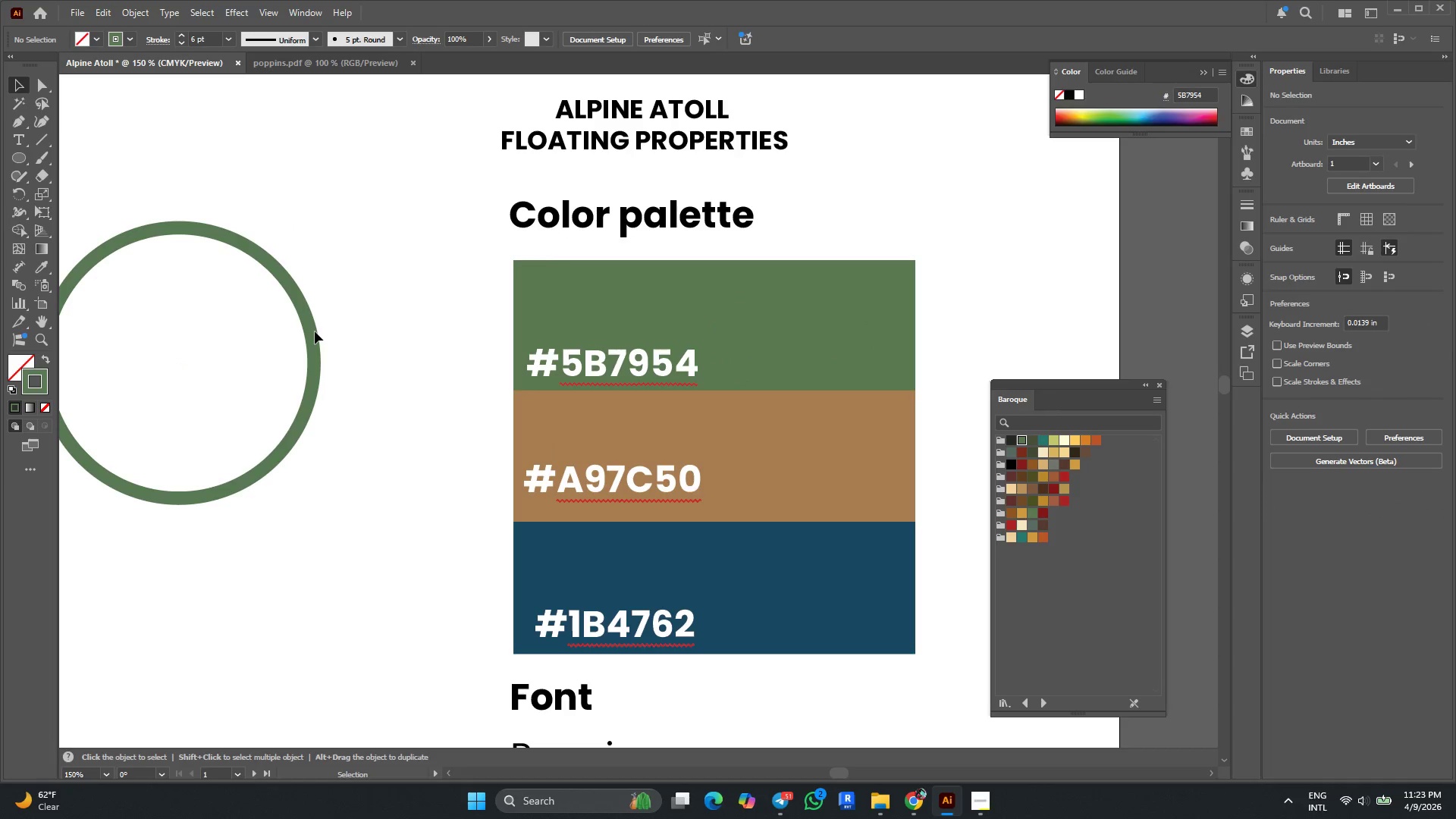 
double_click([310, 331])
 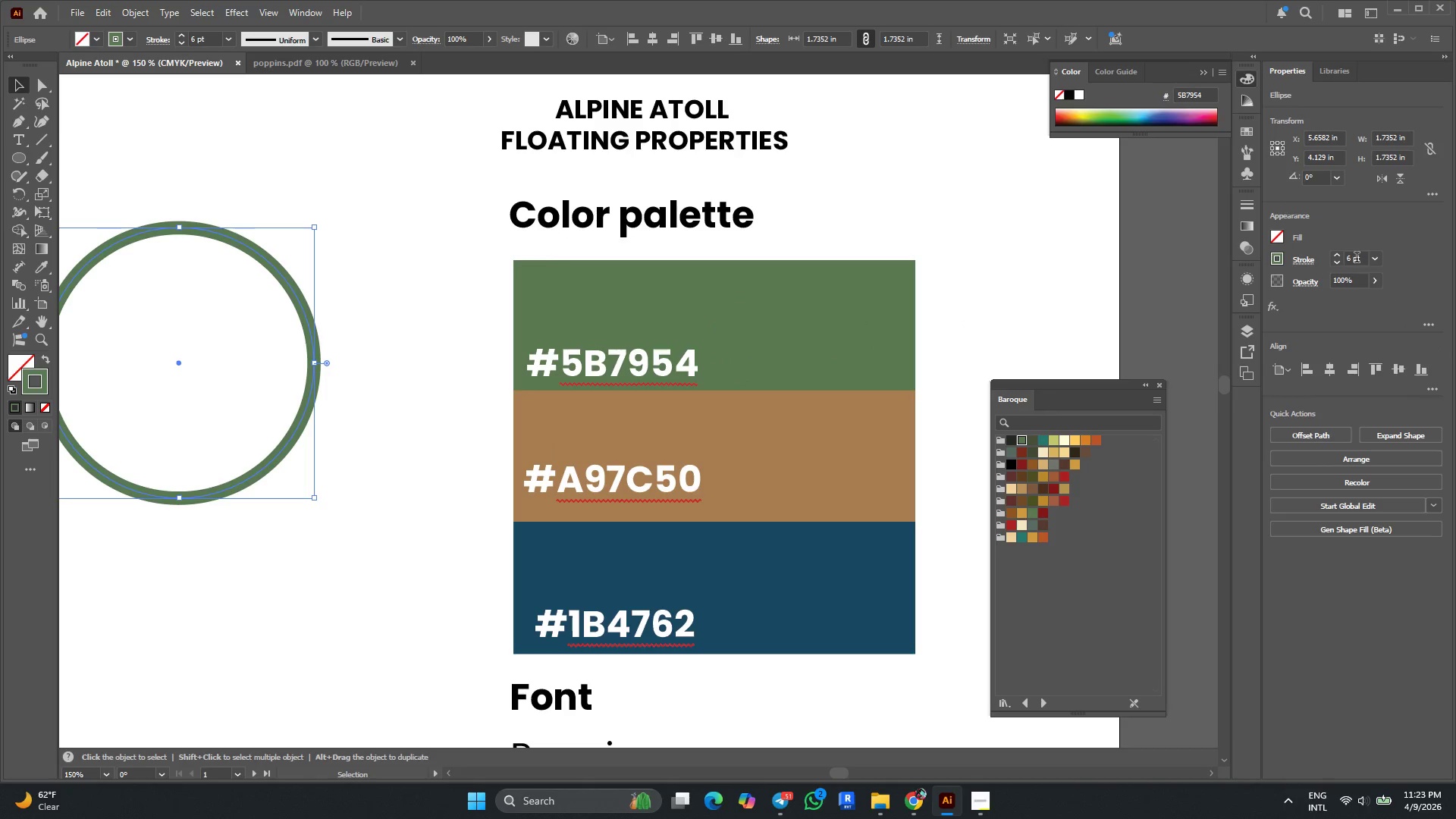 
scroll: coordinate [1357, 258], scroll_direction: none, amount: 0.0
 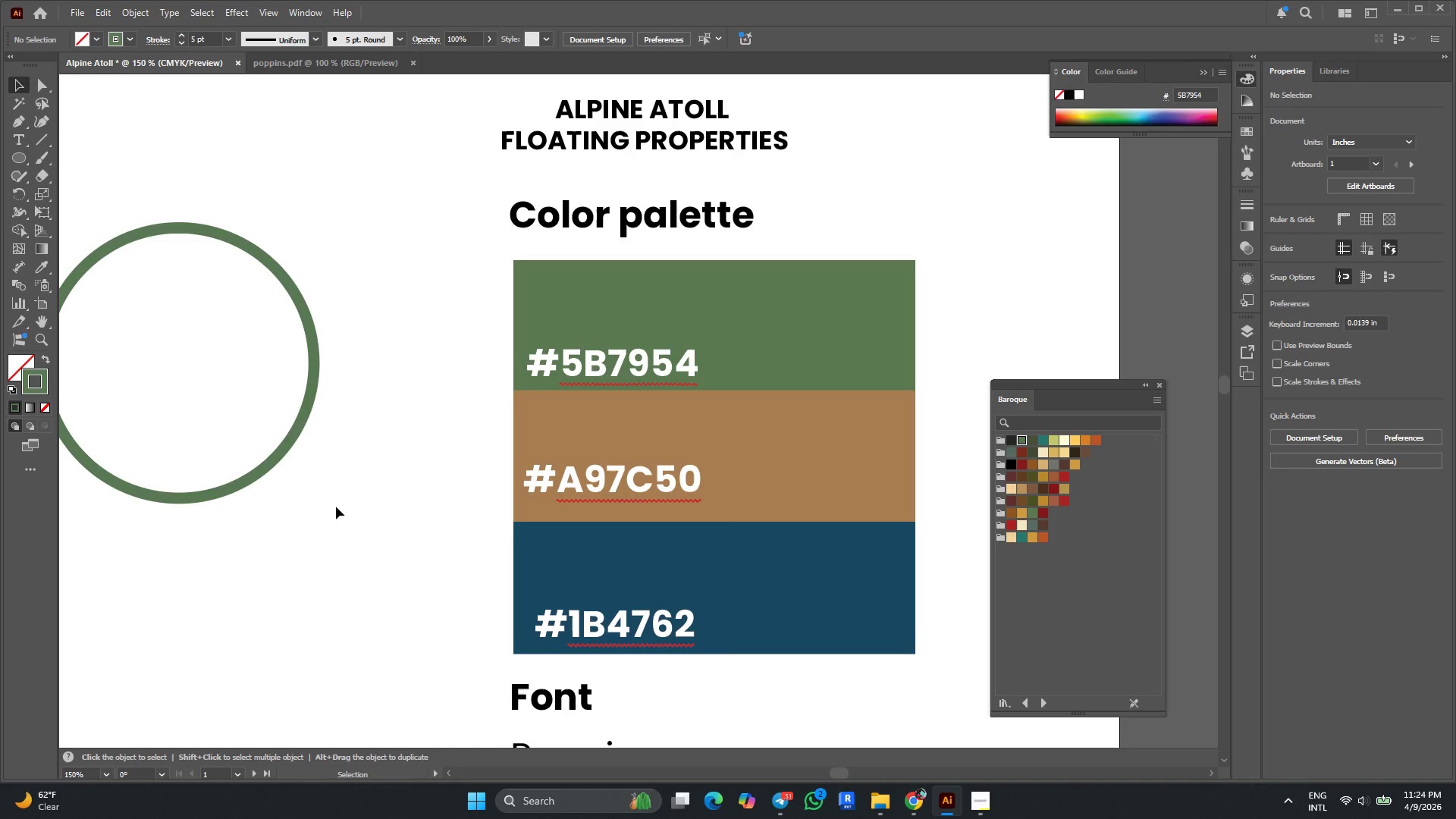 
wait(16.28)
 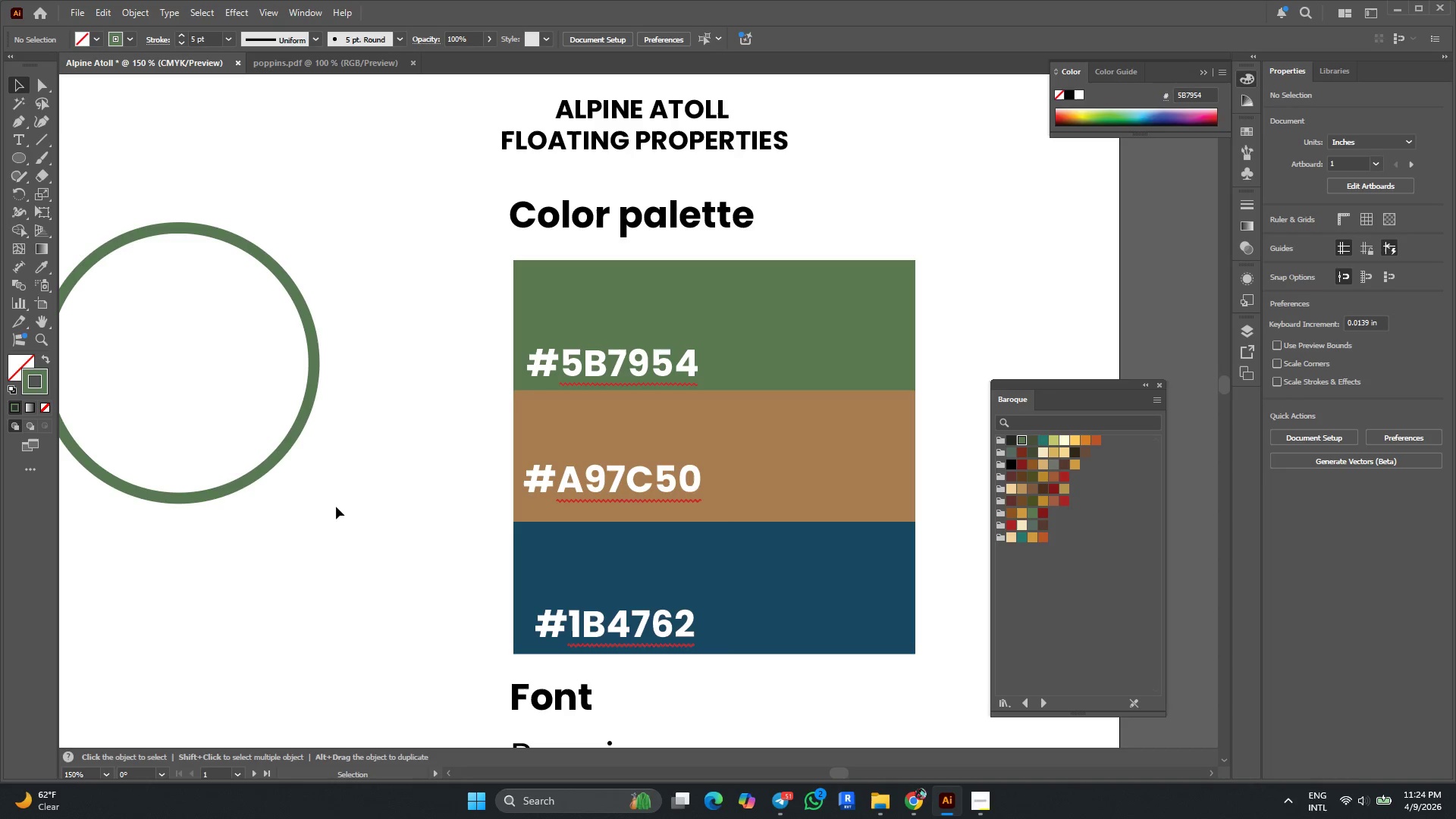 
key(Alt+AltLeft)
 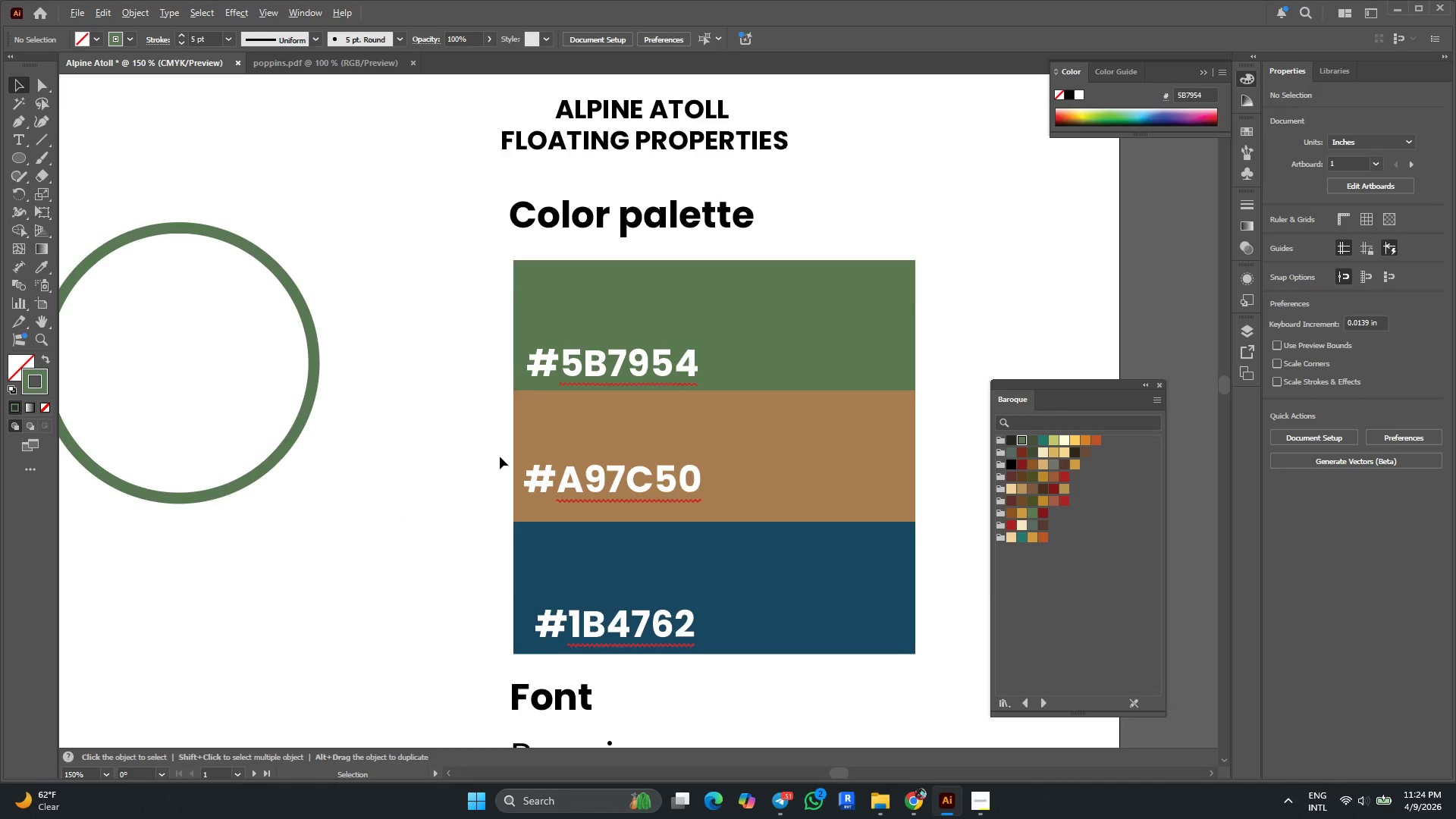 
scroll: coordinate [500, 457], scroll_direction: down, amount: 2.0
 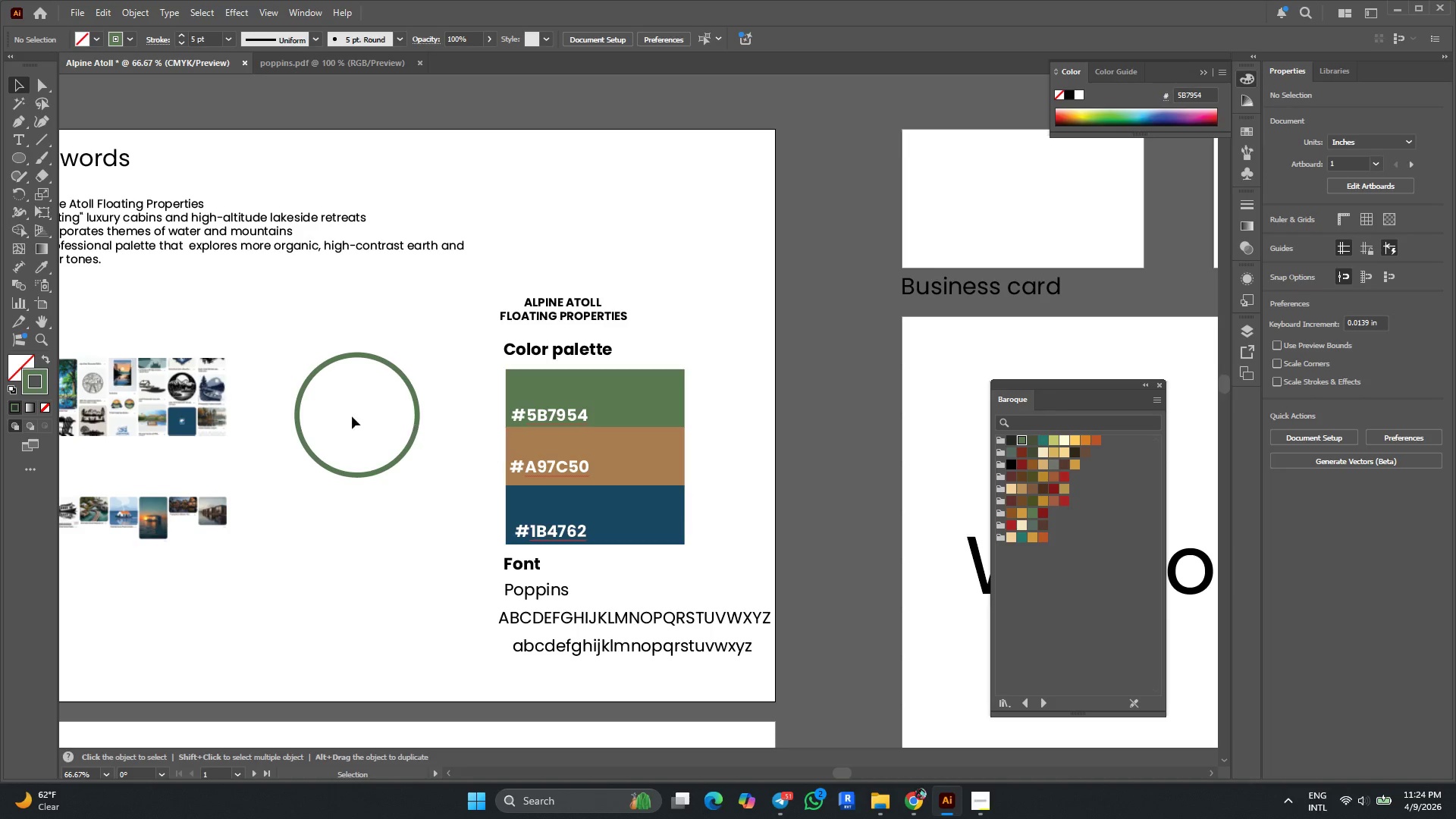 
hold_key(key=AltLeft, duration=0.34)
scroll: coordinate [362, 432], scroll_direction: none, amount: 0.0
 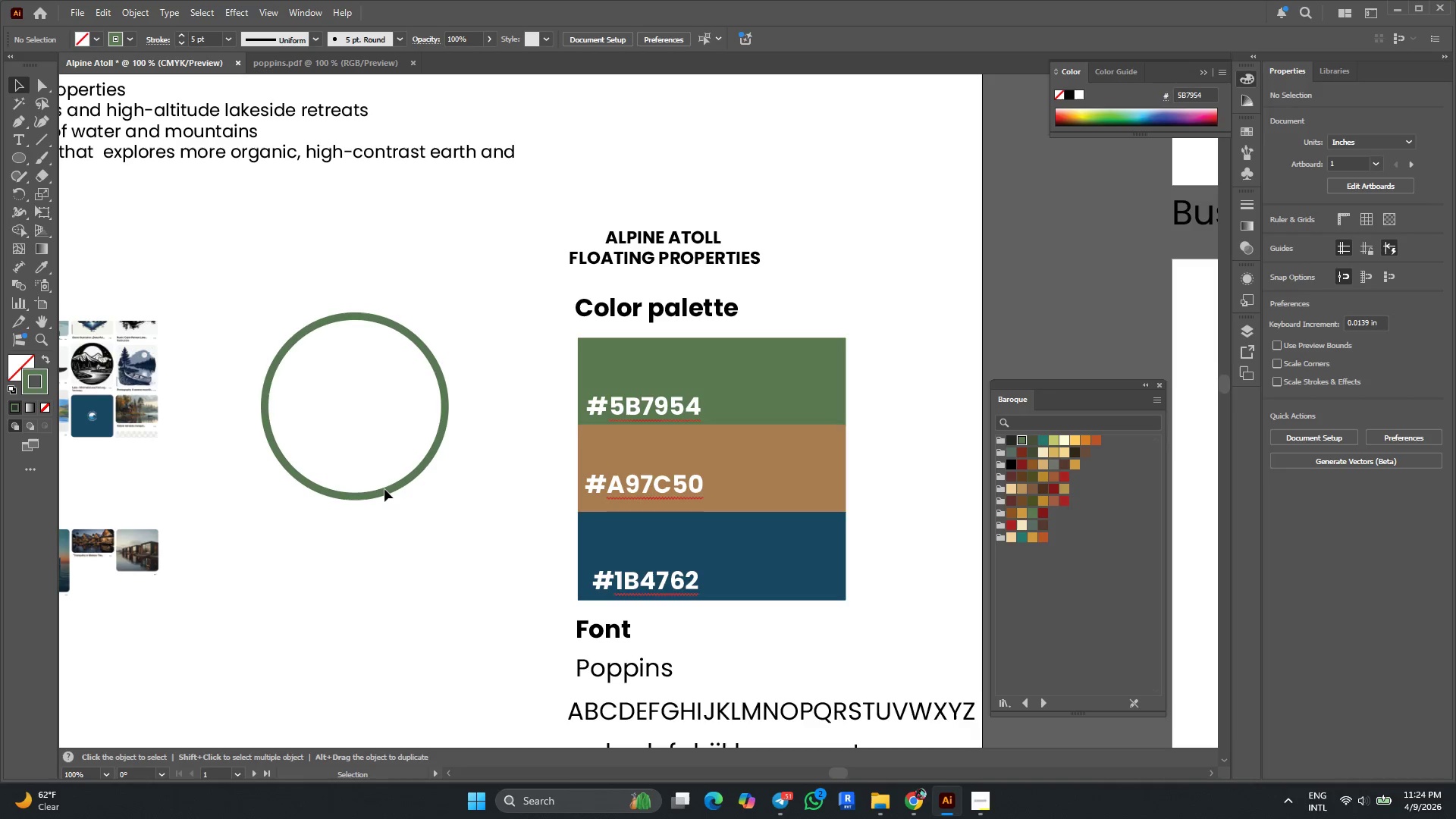 
left_click([385, 491])
 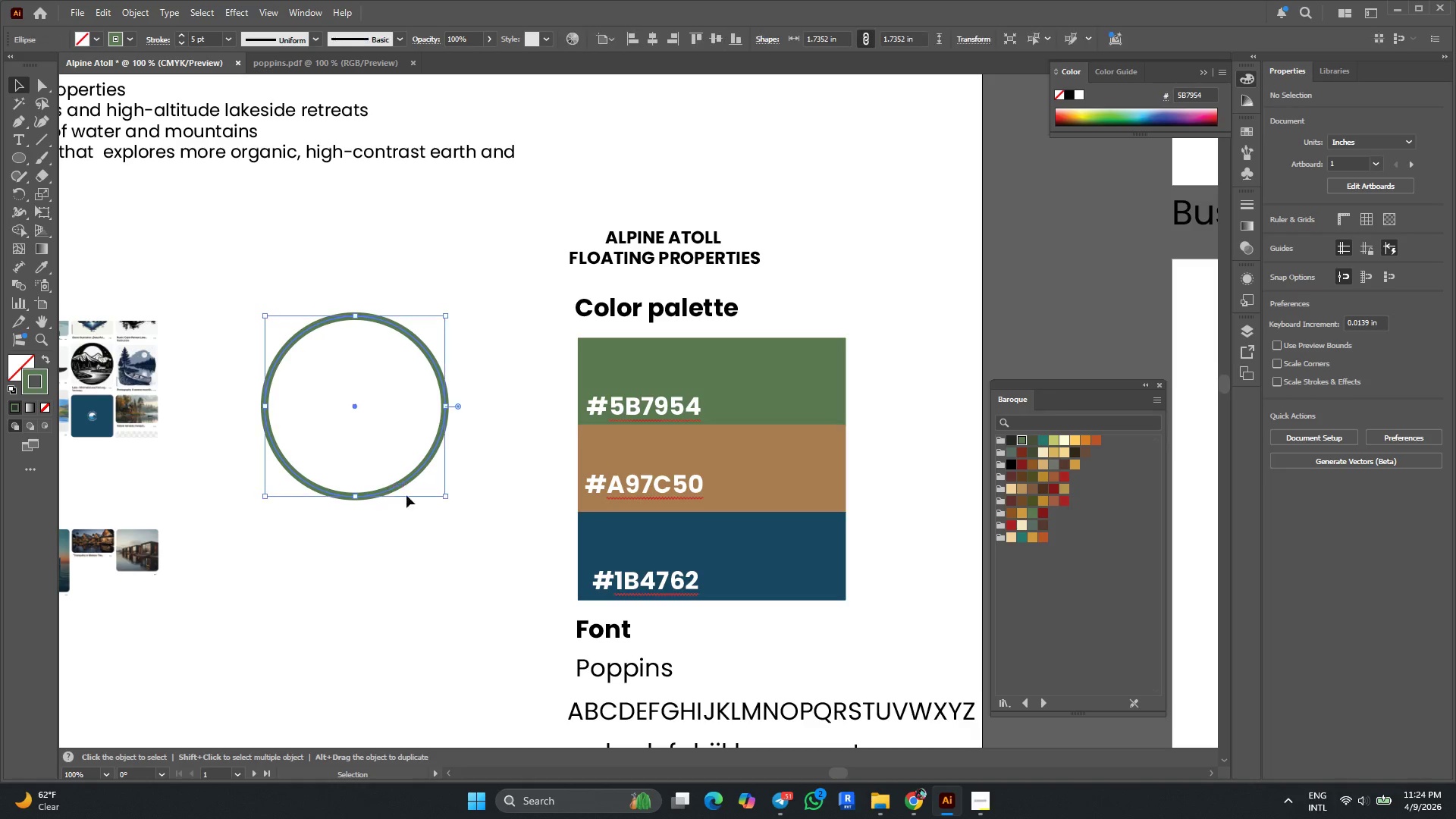 
hold_key(key=ShiftLeft, duration=2.17)
hold_key(key=AltLeft, duration=1.92)
left_click_drag(start_coordinate=[447, 497], to_coordinate=[431, 464])
 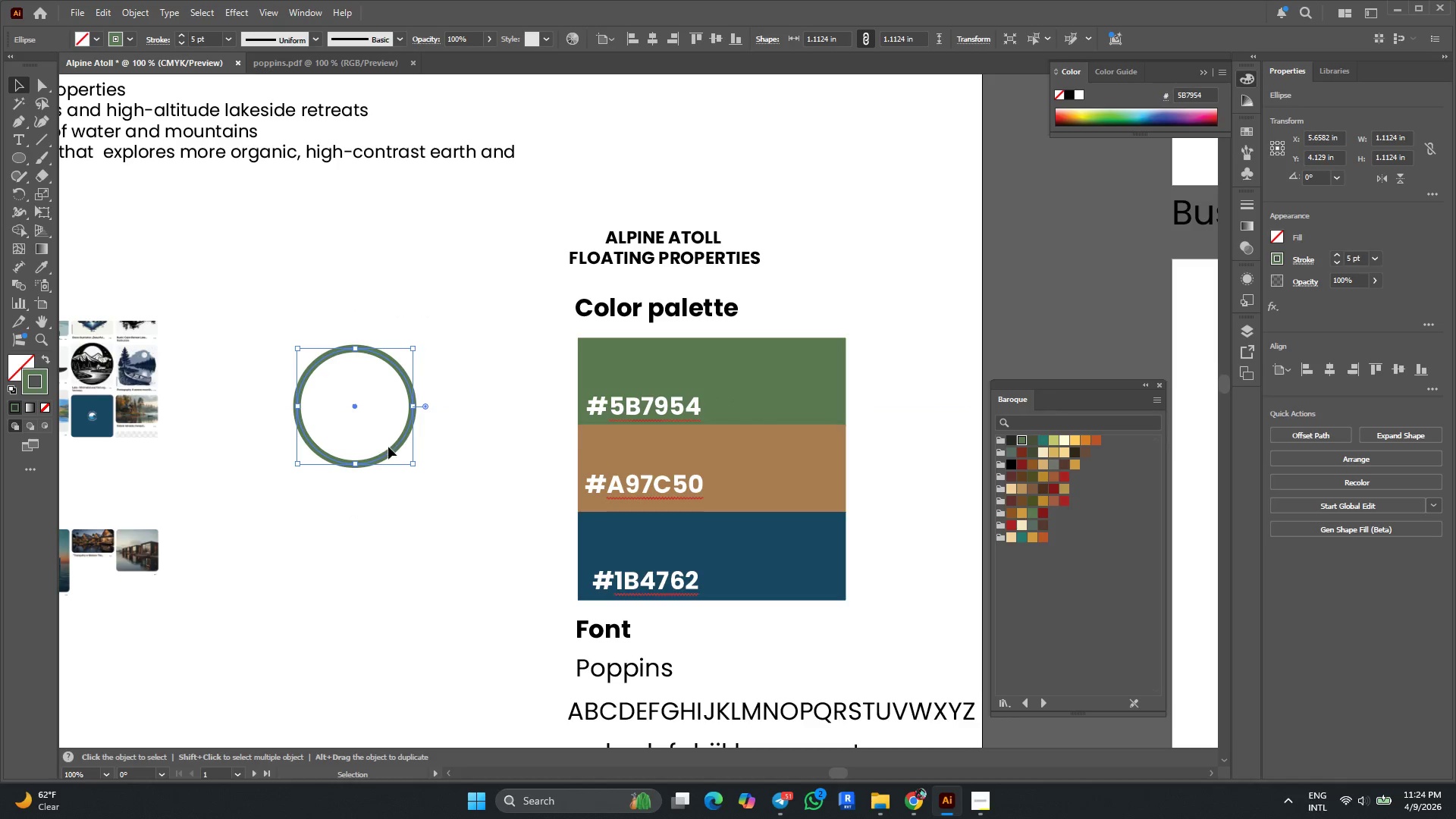 
left_click_drag(start_coordinate=[392, 450], to_coordinate=[355, 410])
 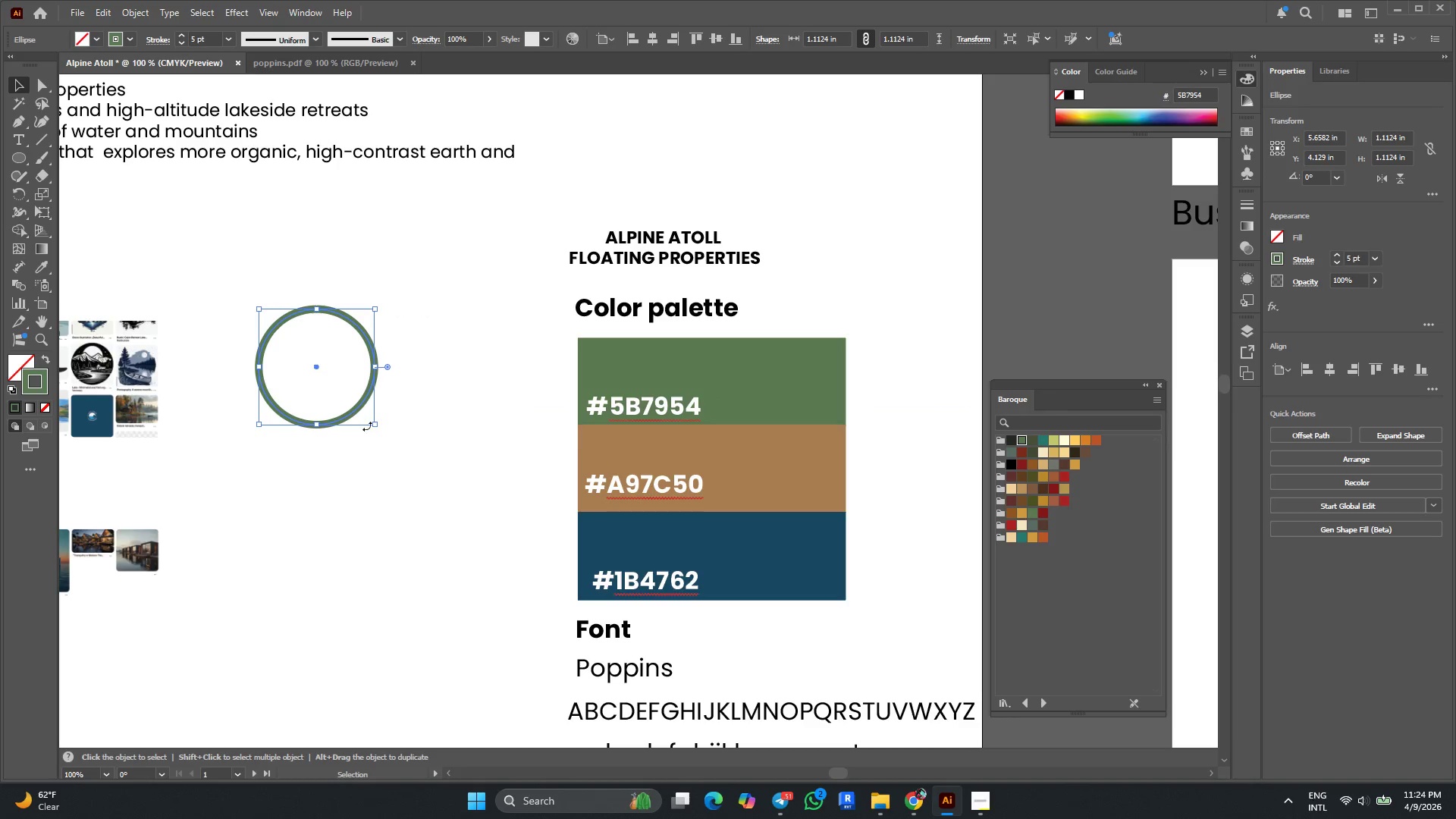 
hold_key(key=ShiftLeft, duration=1.62)
hold_key(key=AltLeft, duration=1.42)
left_click_drag(start_coordinate=[376, 425], to_coordinate=[396, 449])
 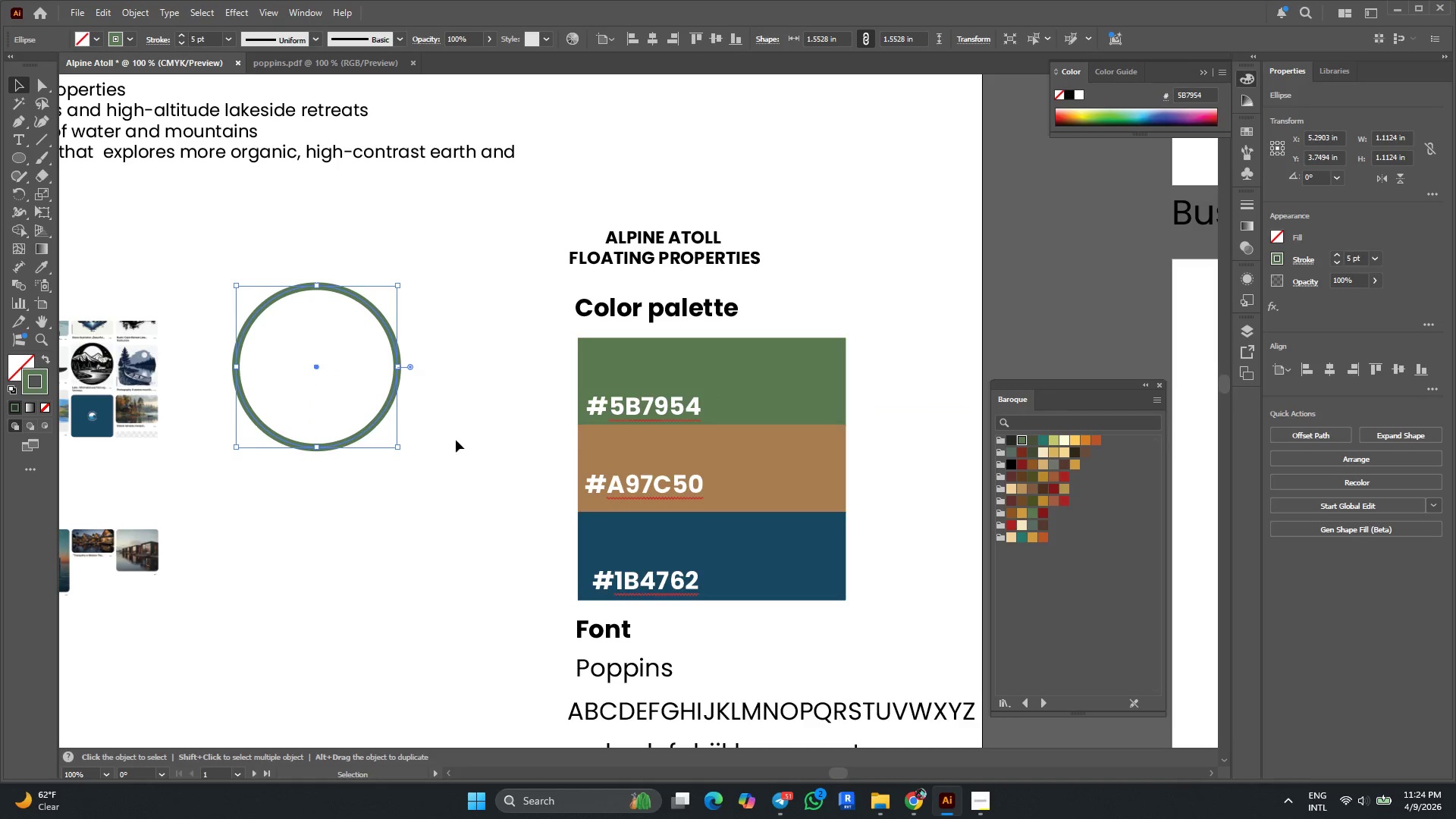 
left_click([460, 439])
 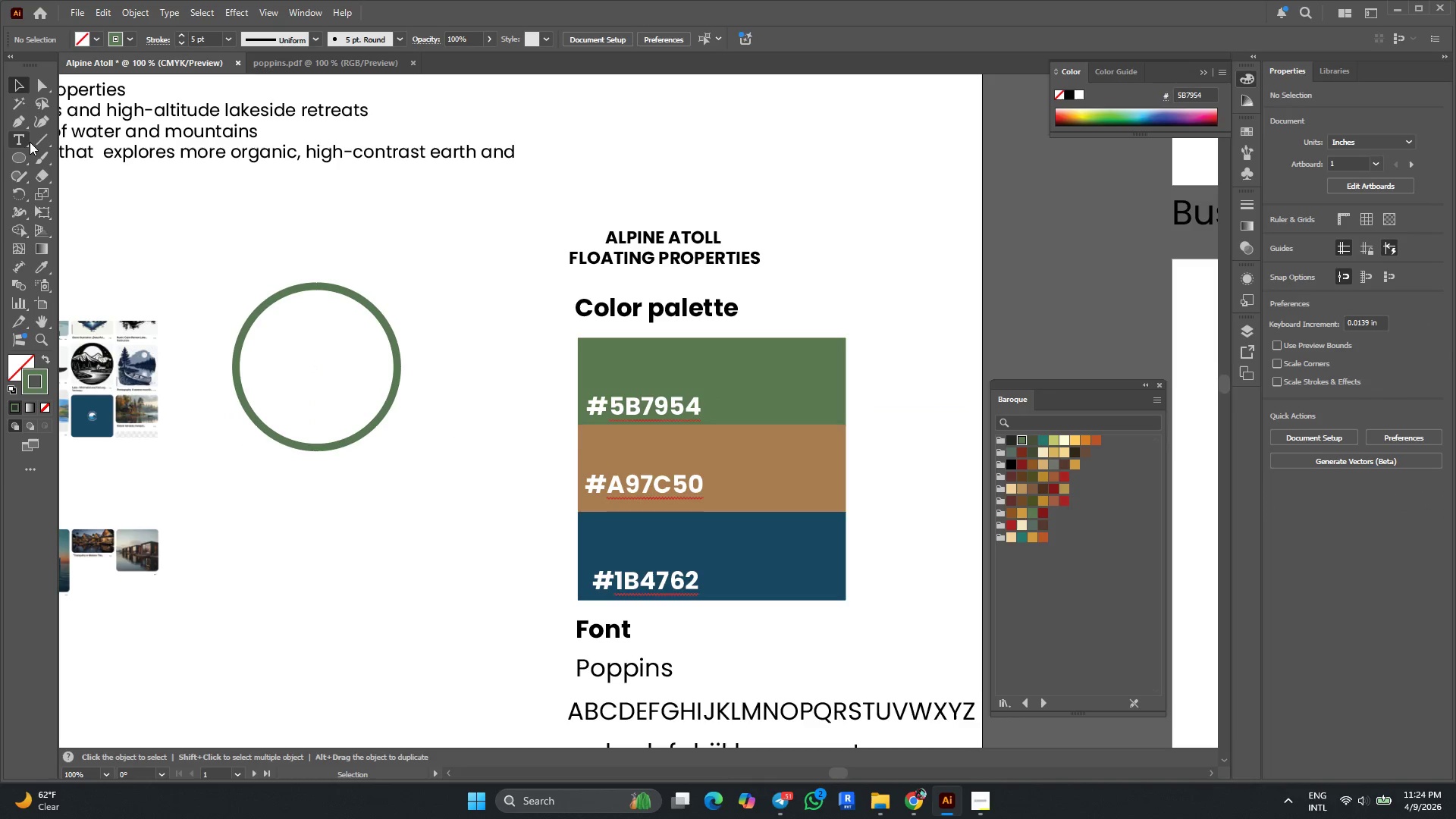 
left_click_drag(start_coordinate=[19, 127], to_coordinate=[23, 127])
 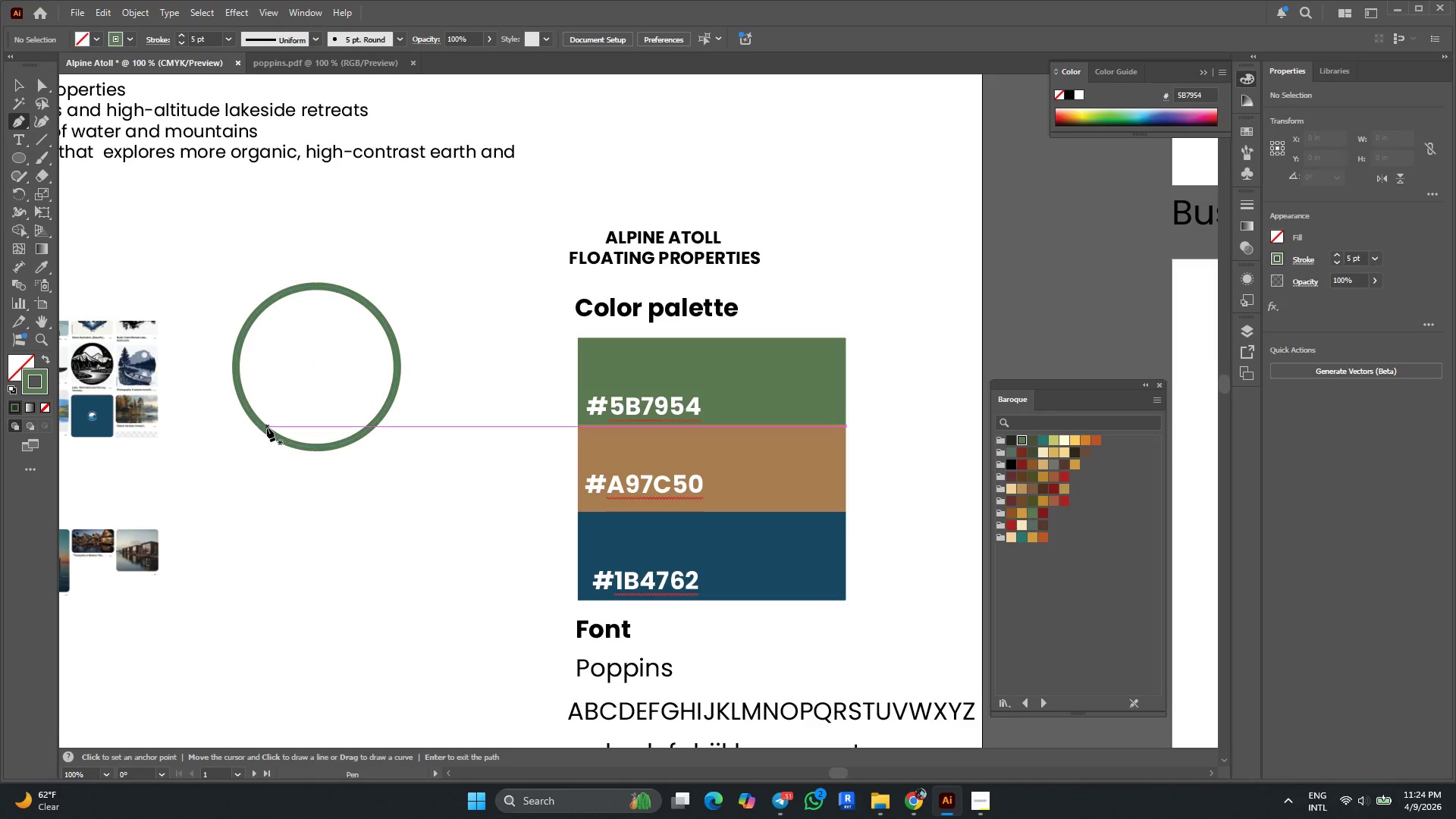 
left_click([267, 428])
 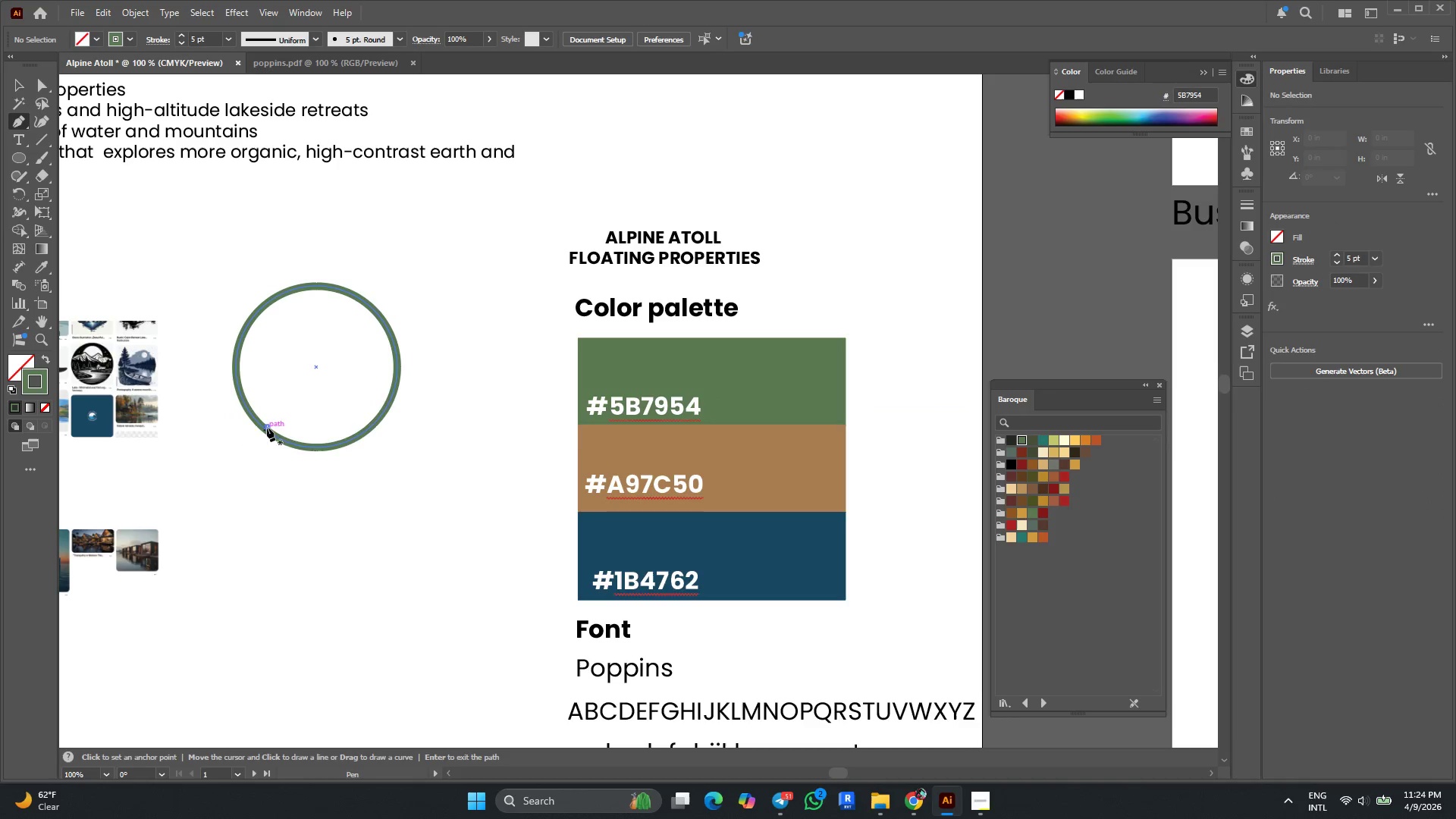 
hold_key(key=ShiftLeft, duration=1.88)
left_click([369, 429])
 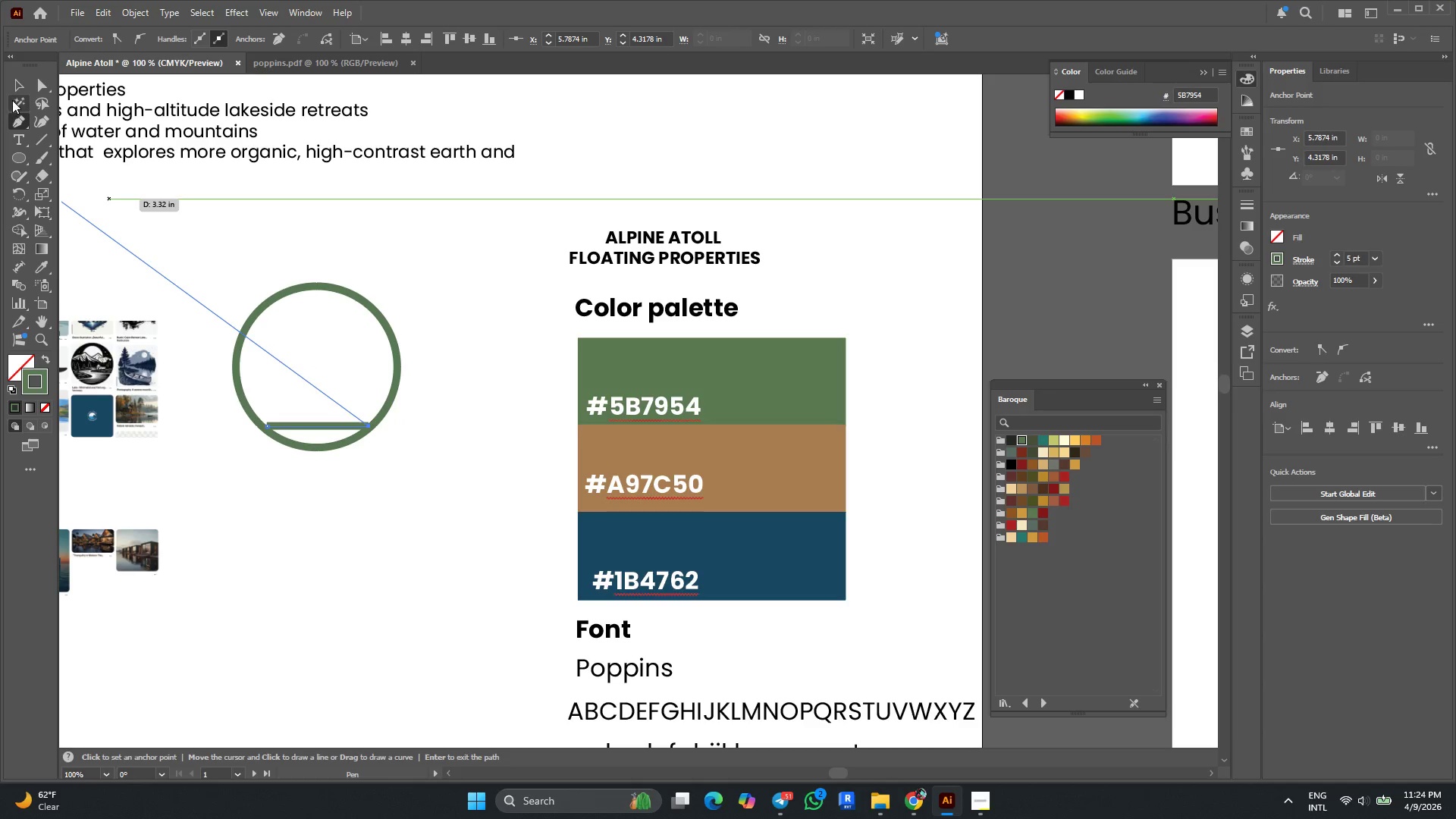 
left_click([20, 86])
 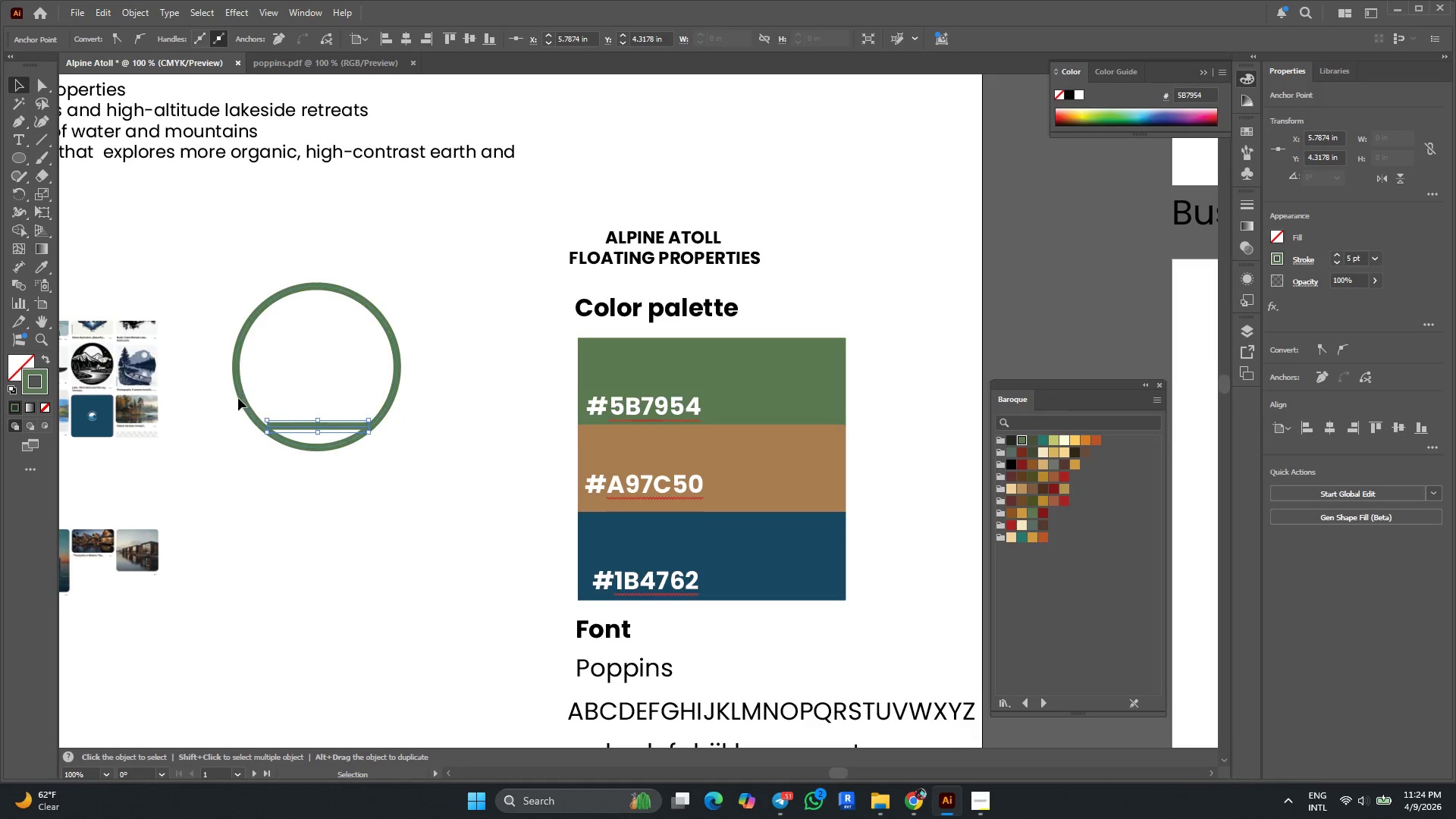 
hold_key(key=AltLeft, duration=0.33)
 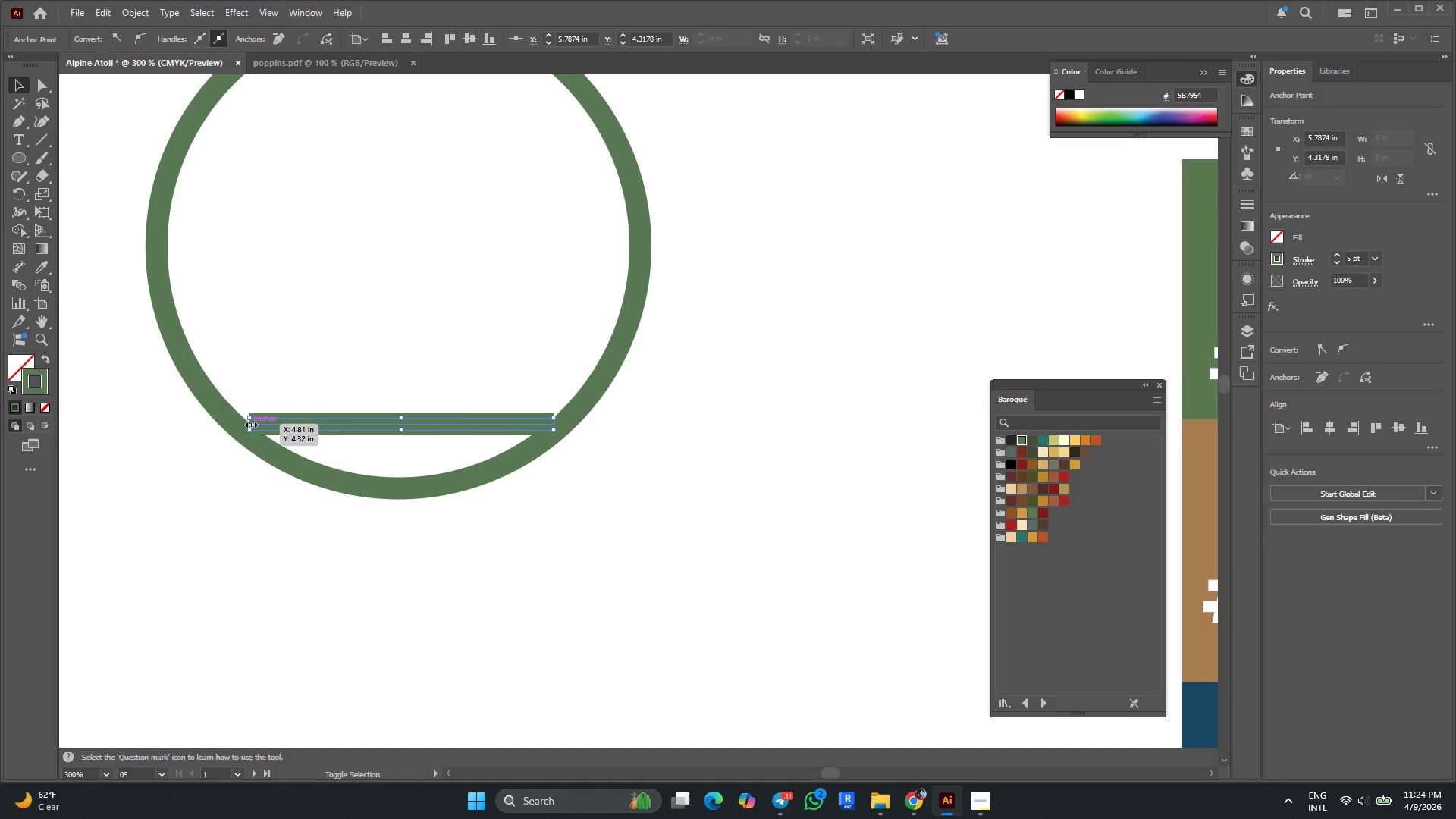 
hold_key(key=ShiftLeft, duration=1.42)
 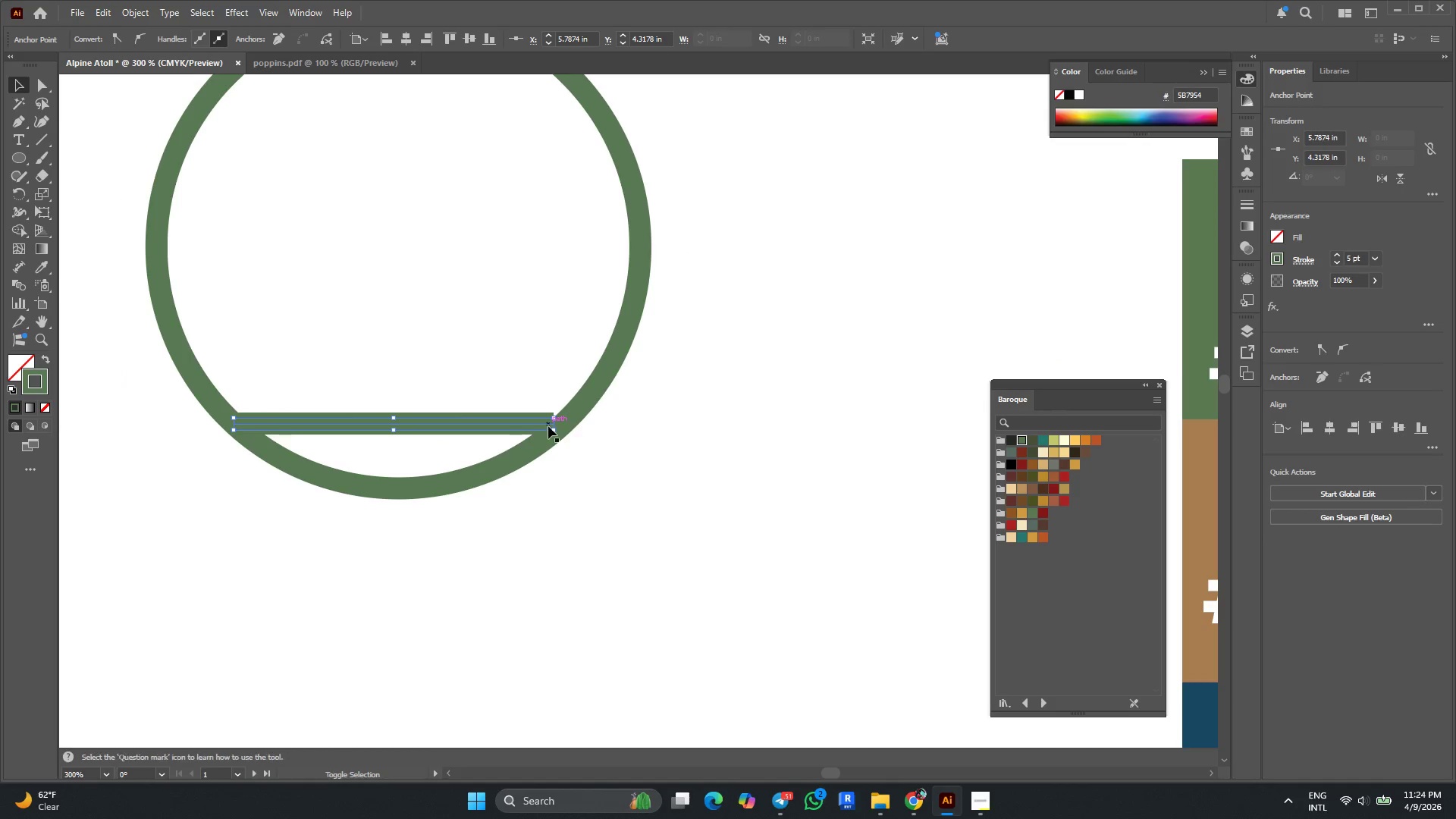 
scroll: coordinate [275, 425], scroll_direction: up, amount: 3.0
 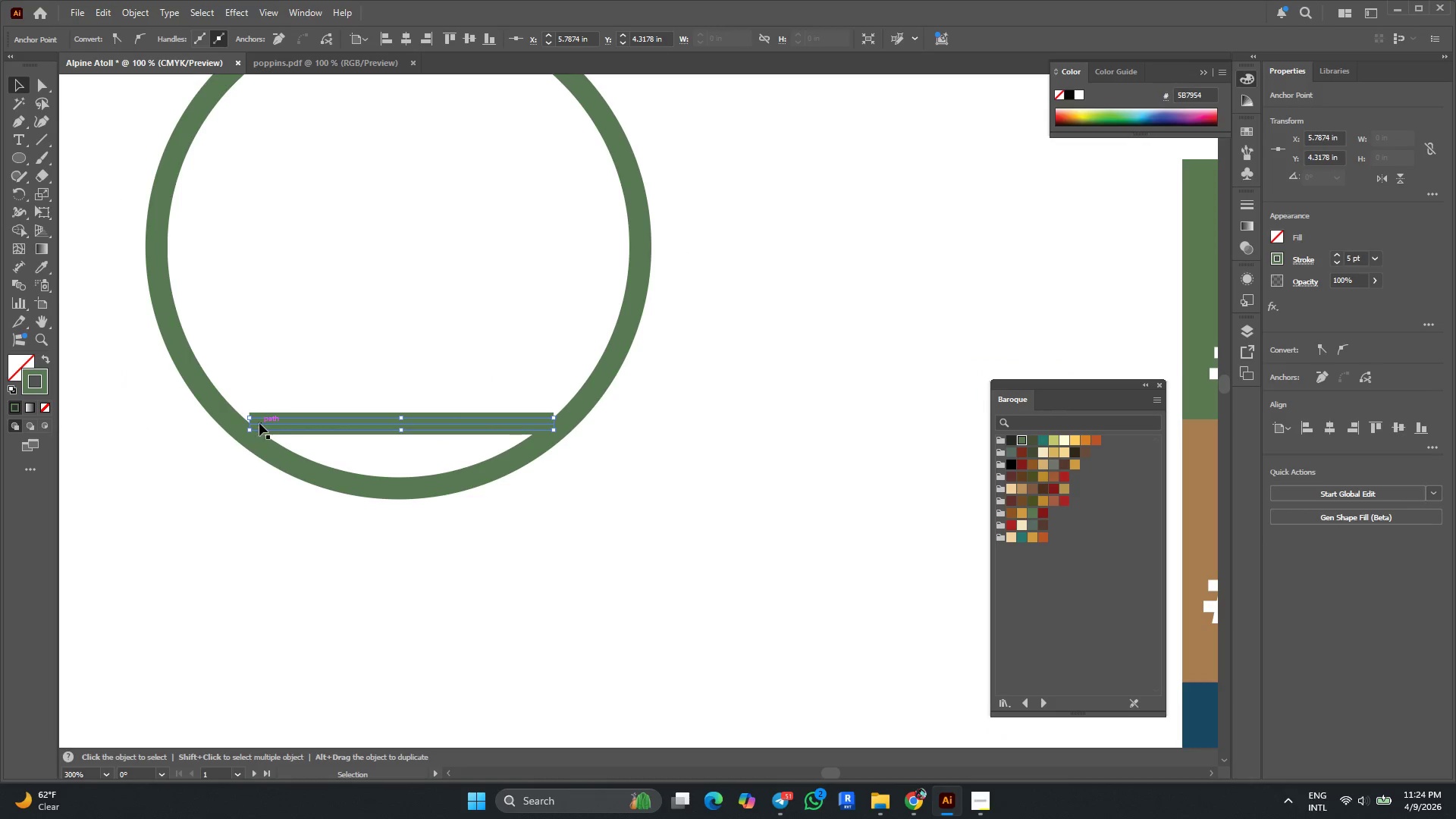 
left_click_drag(start_coordinate=[249, 423], to_coordinate=[231, 423])
 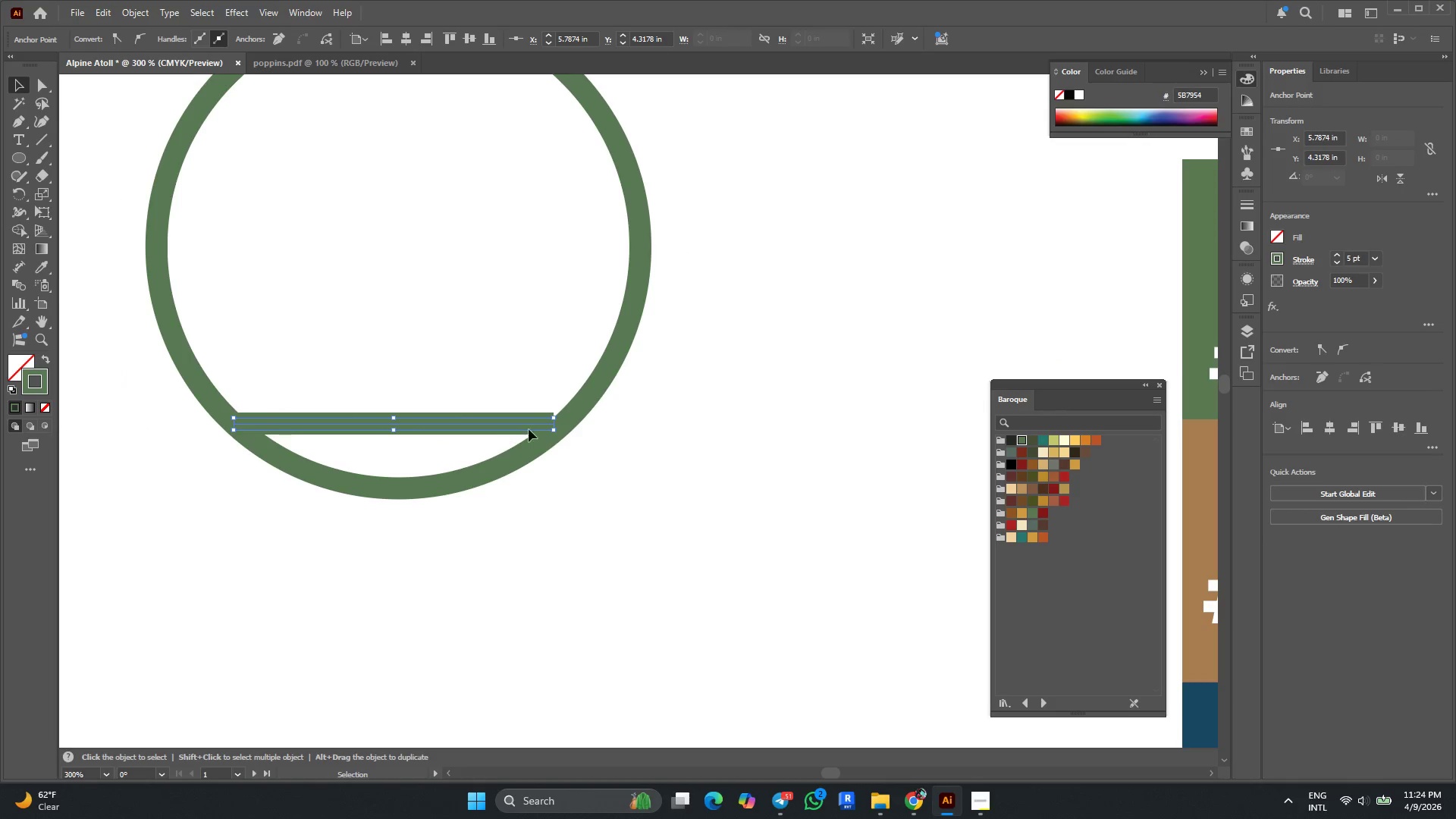 
hold_key(key=ShiftLeft, duration=1.83)
left_click_drag(start_coordinate=[554, 422], to_coordinate=[563, 422])
 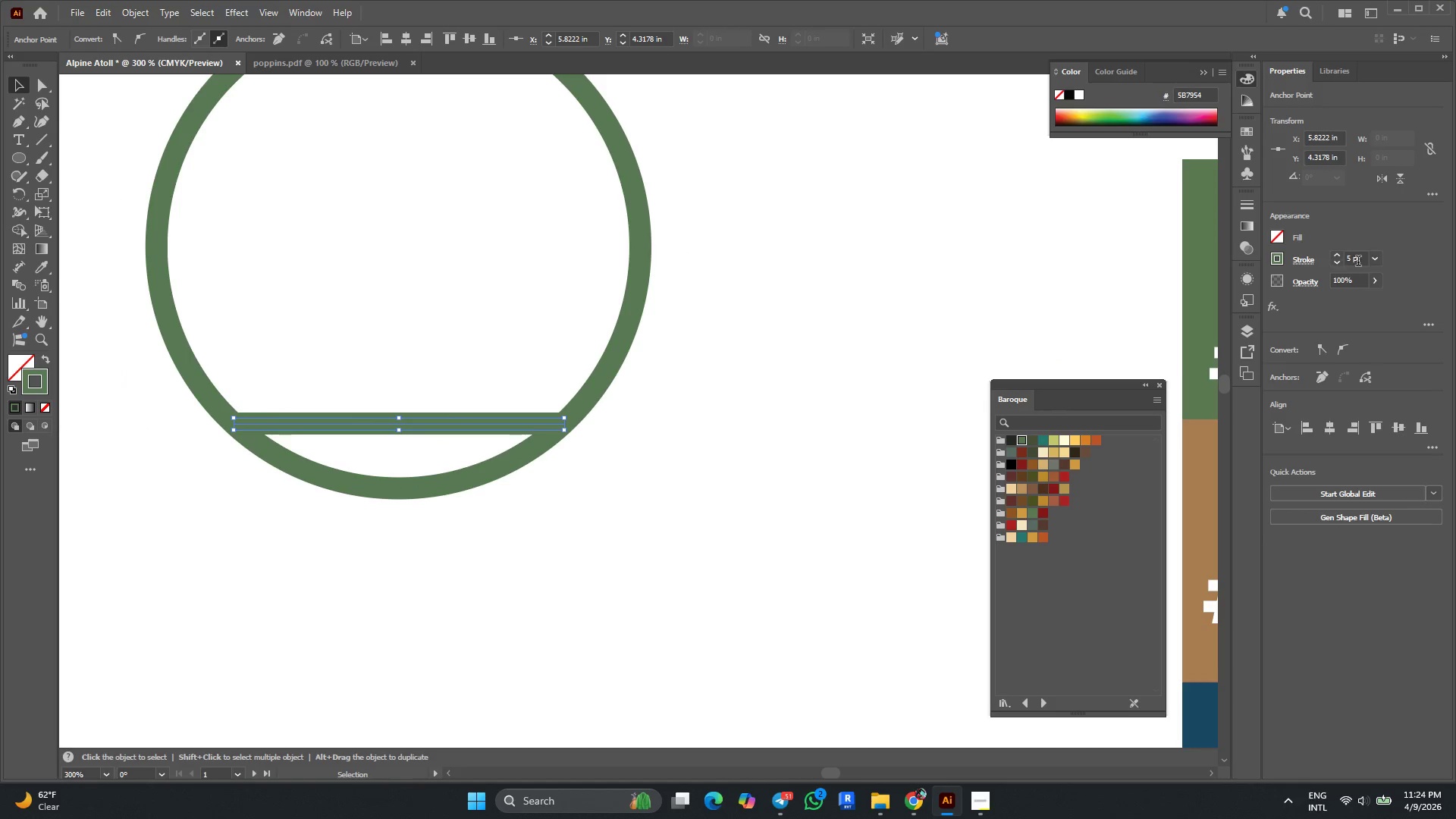 
left_click([1374, 260])
 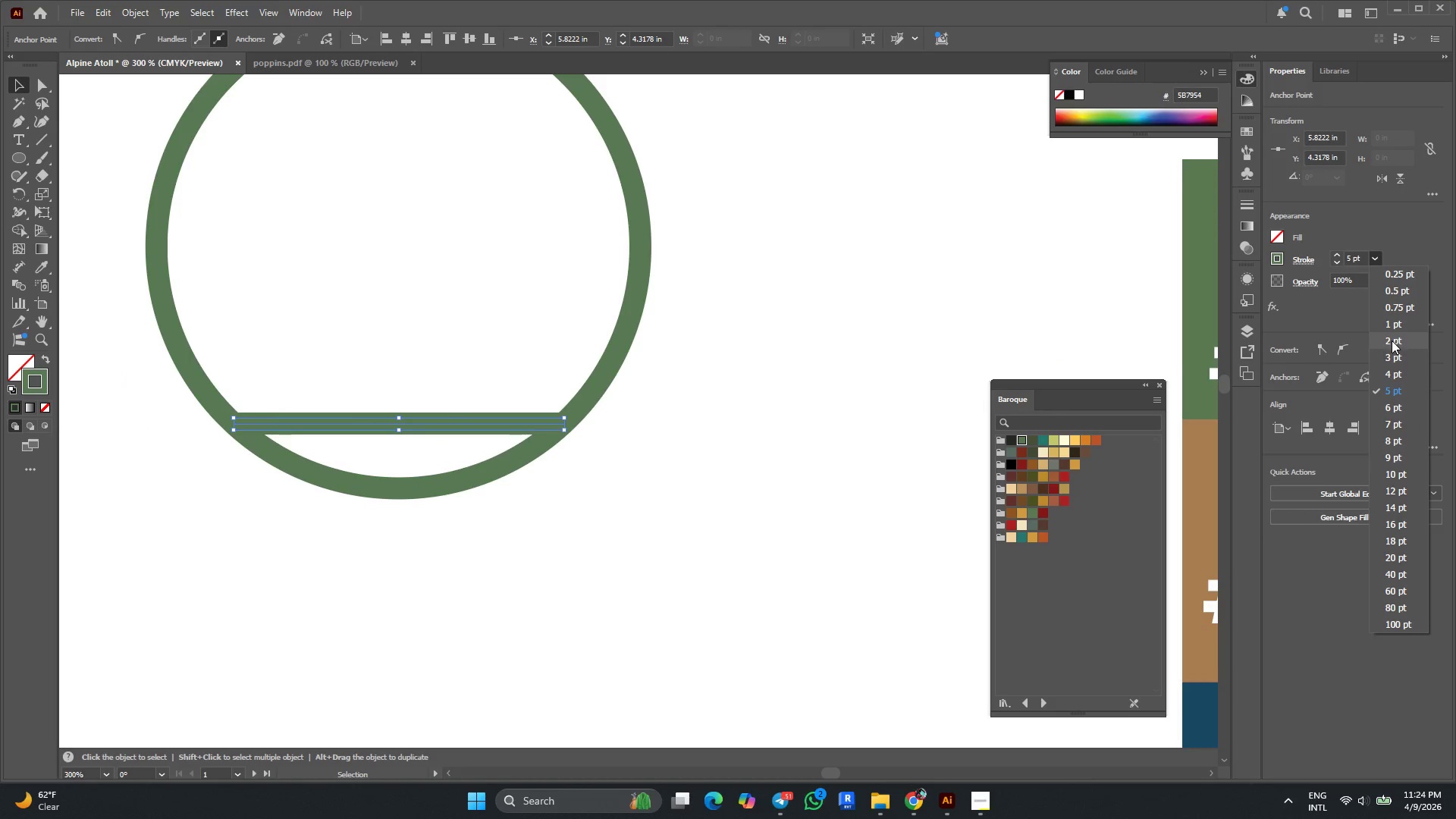 
left_click([1392, 342])
 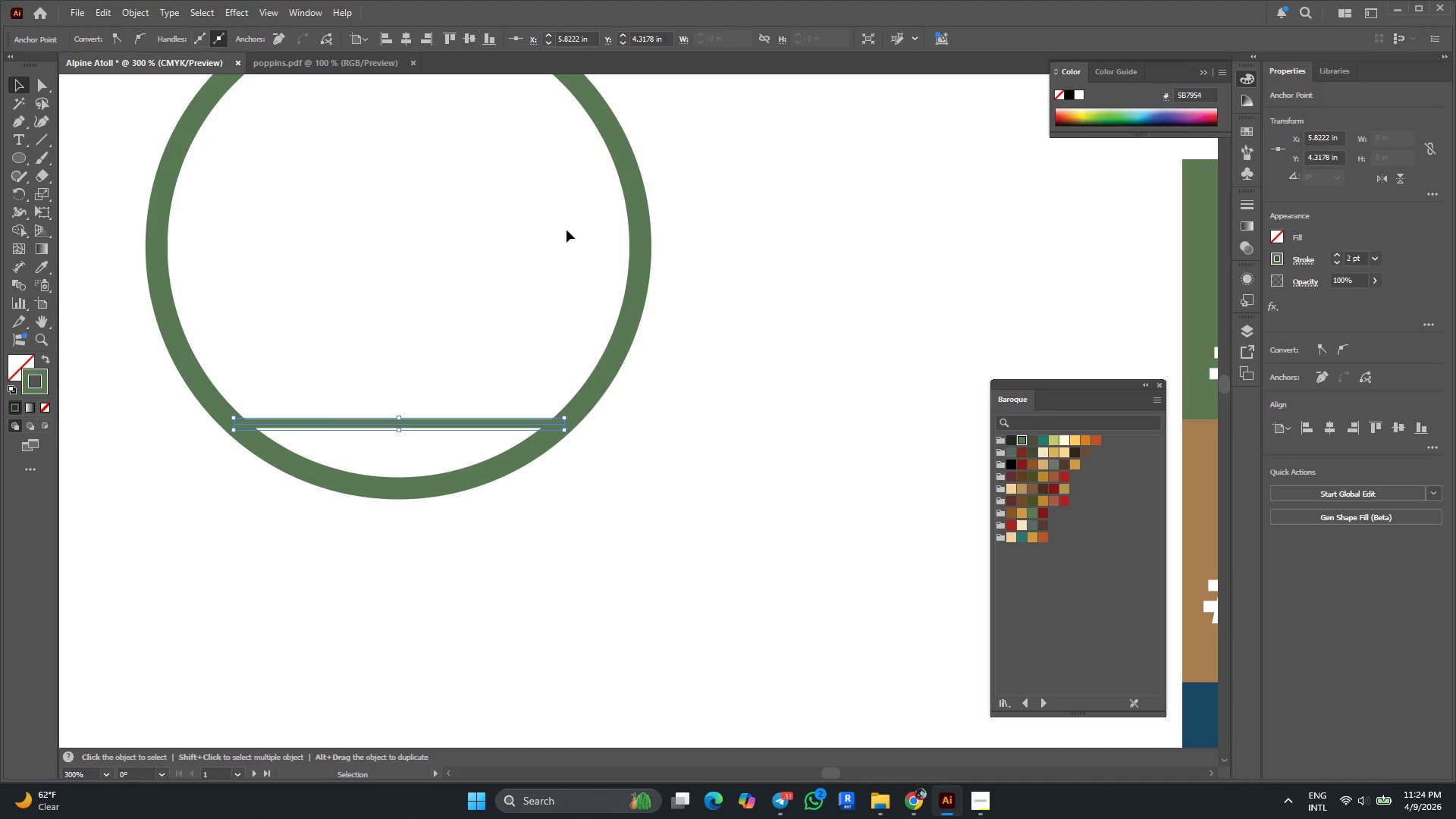 
hold_key(key=AltLeft, duration=1.19)
left_click_drag(start_coordinate=[416, 420], to_coordinate=[431, 389])
 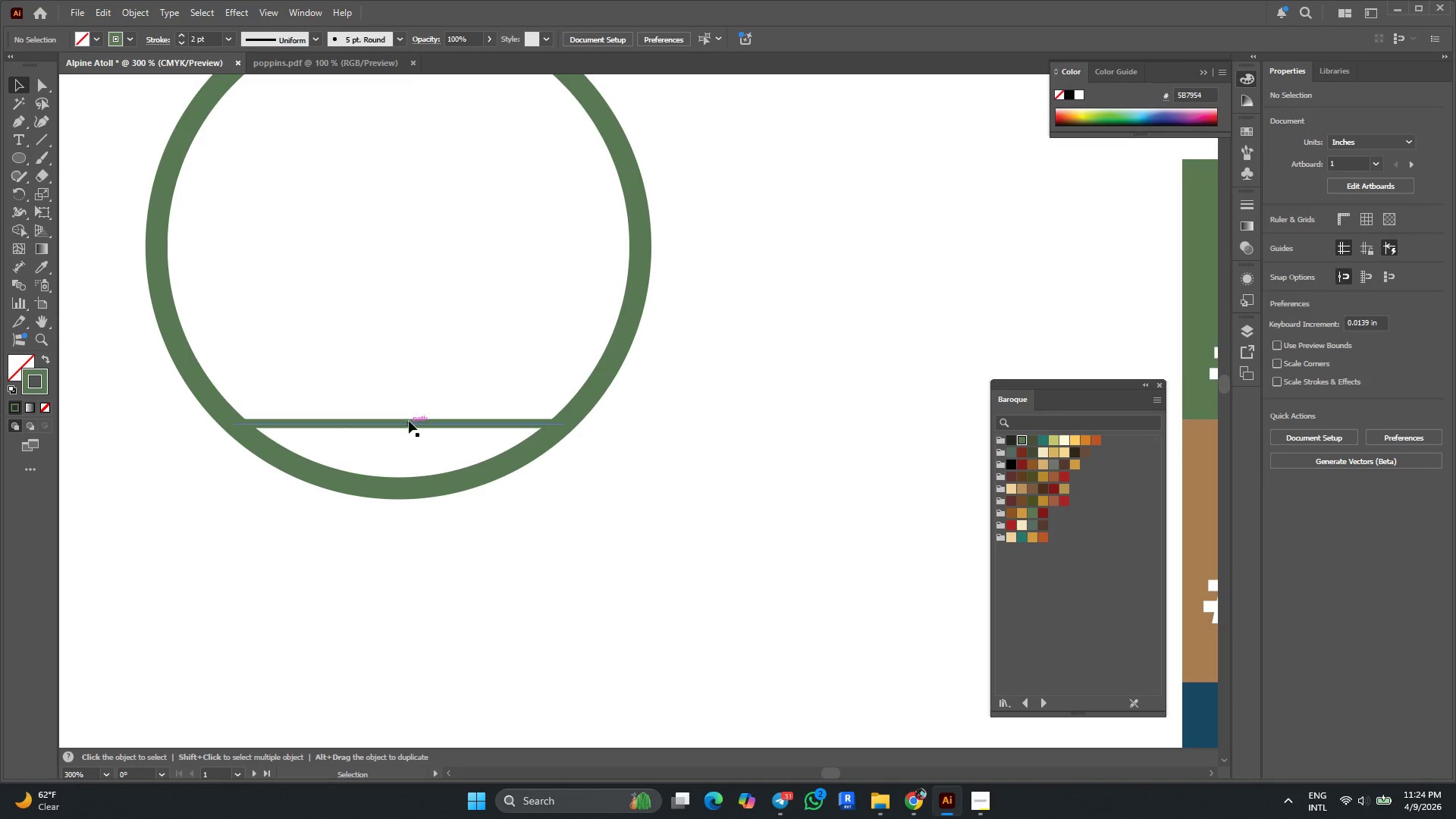 
left_click([408, 422])
 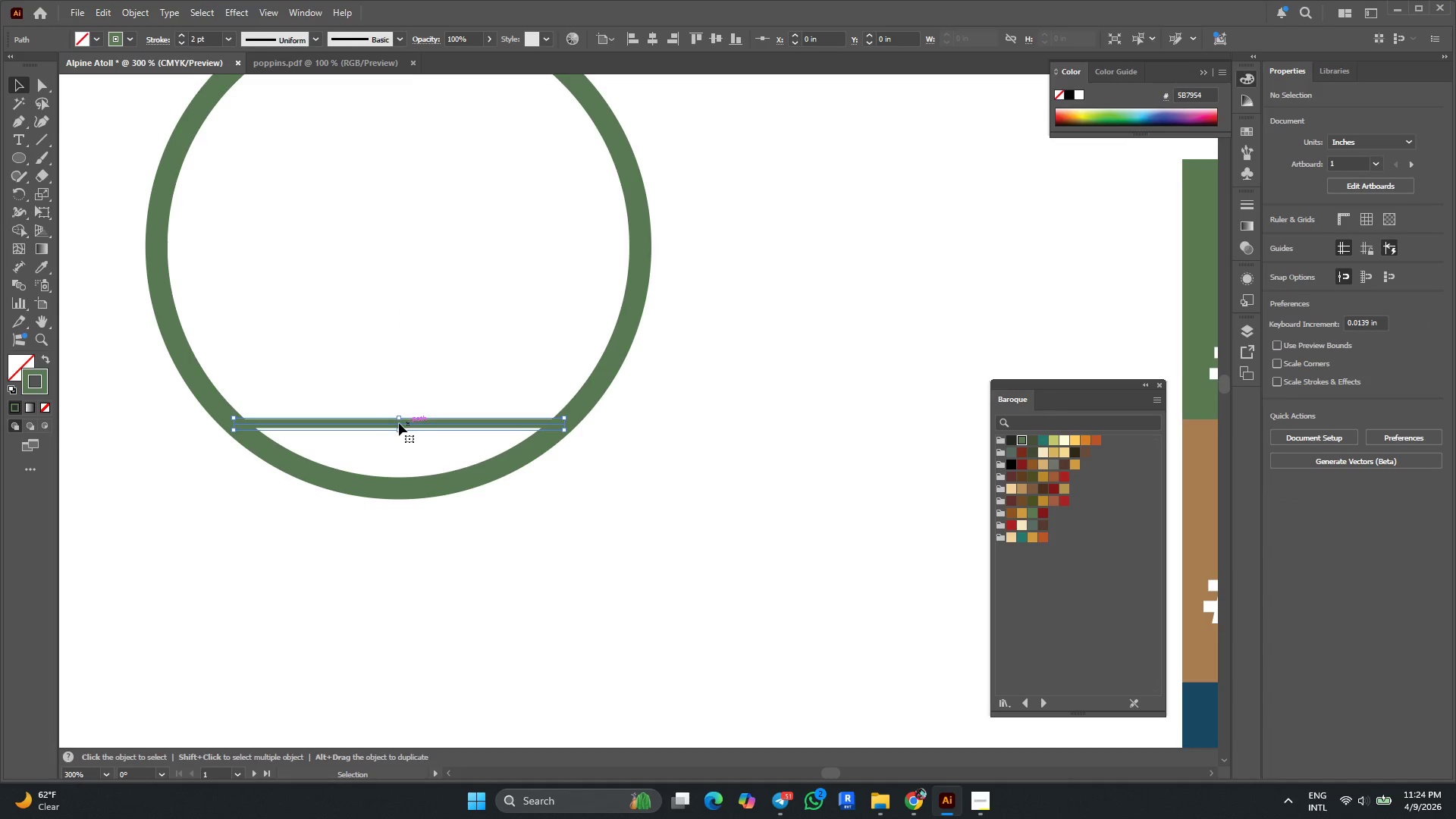 
hold_key(key=AltLeft, duration=4.08)
left_click_drag(start_coordinate=[399, 423], to_coordinate=[401, 394])
 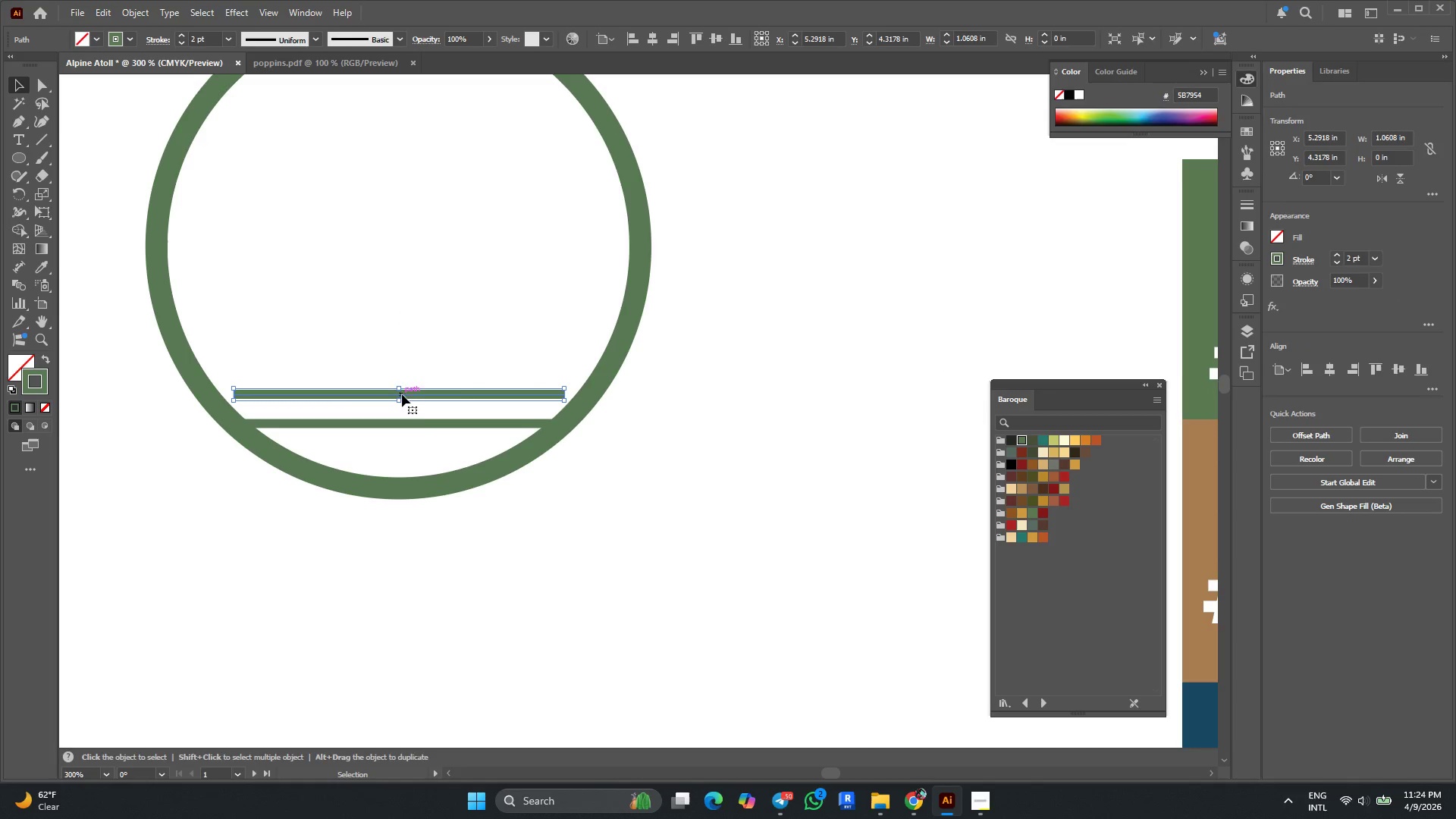 
hold_key(key=ShiftLeft, duration=3.05)
hold_key(key=AltLeft, duration=2.77)
left_click_drag(start_coordinate=[561, 393], to_coordinate=[593, 397])
 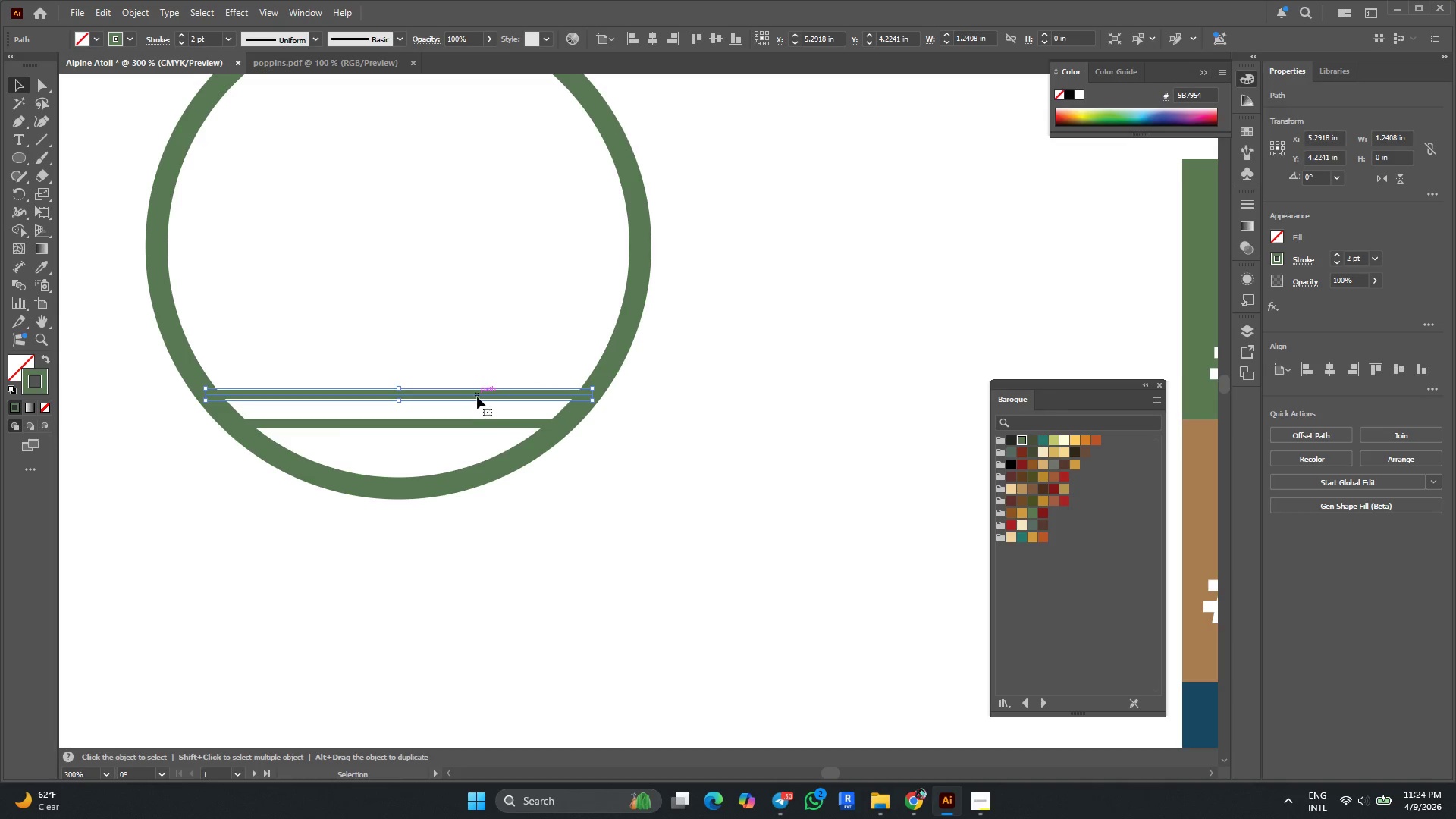 
hold_key(key=AltLeft, duration=0.73)
 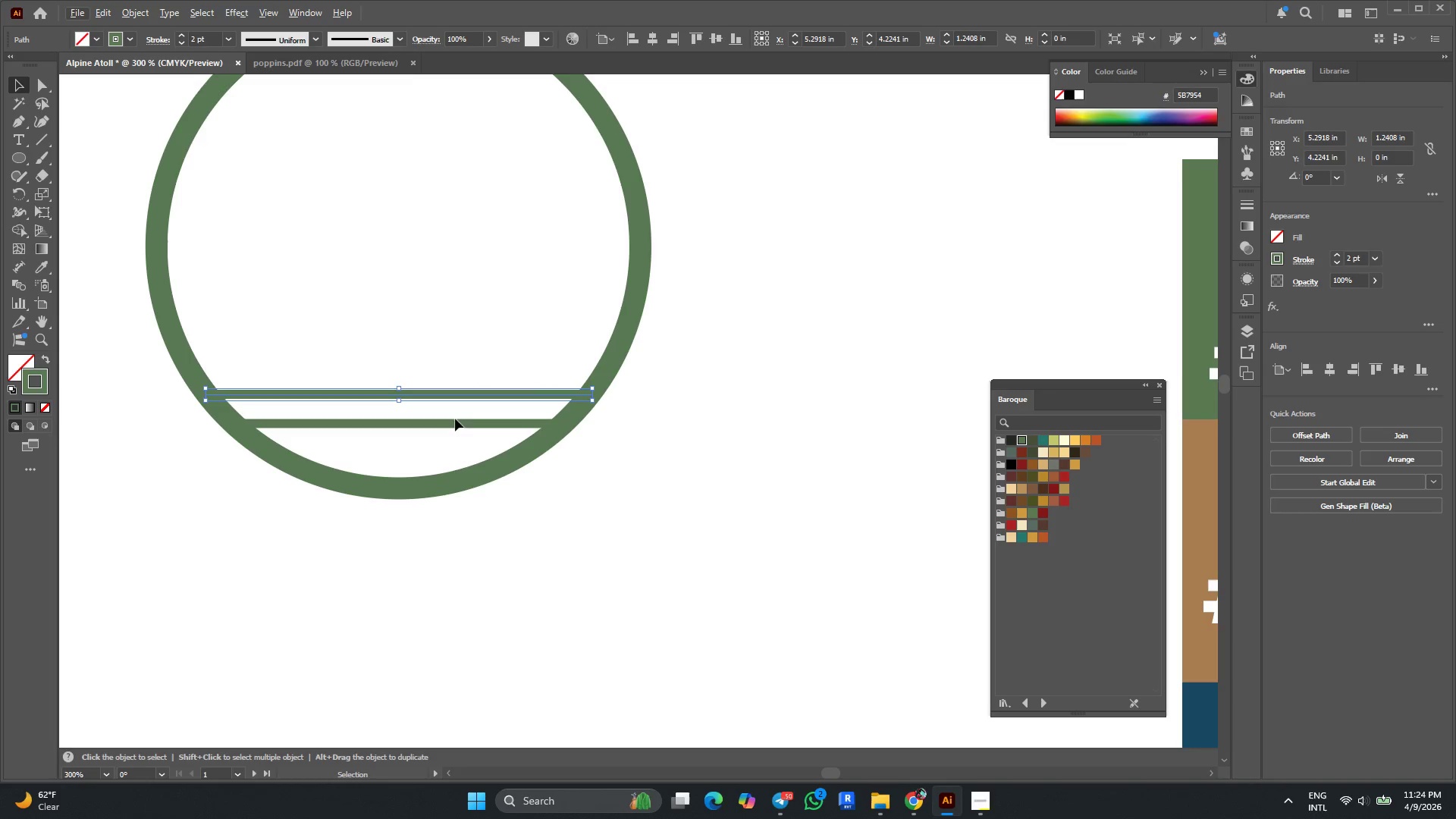 
hold_key(key=AltLeft, duration=2.31)
left_click_drag(start_coordinate=[451, 423], to_coordinate=[455, 456])
 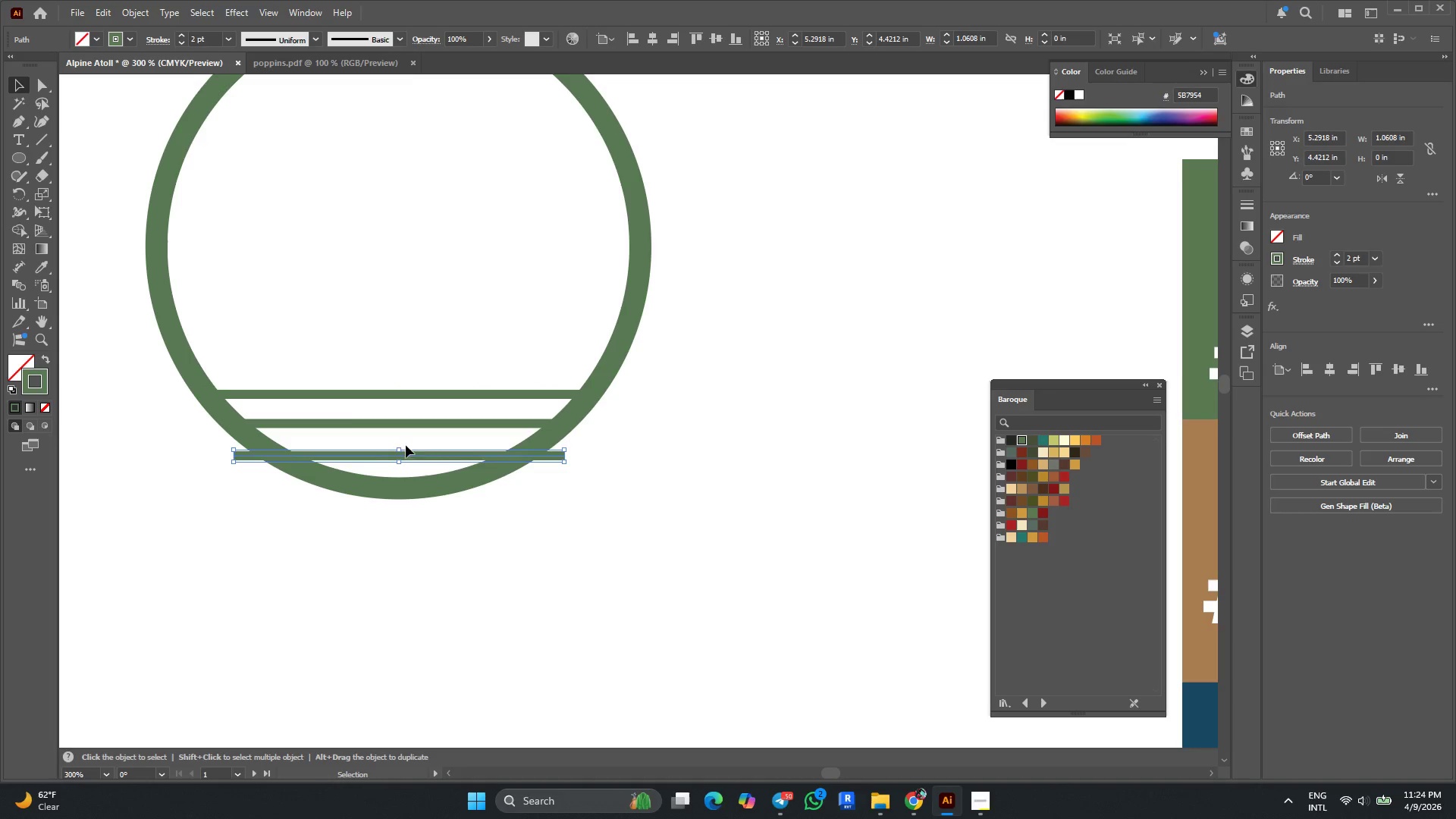 
key(Shift+ShiftLeft)
 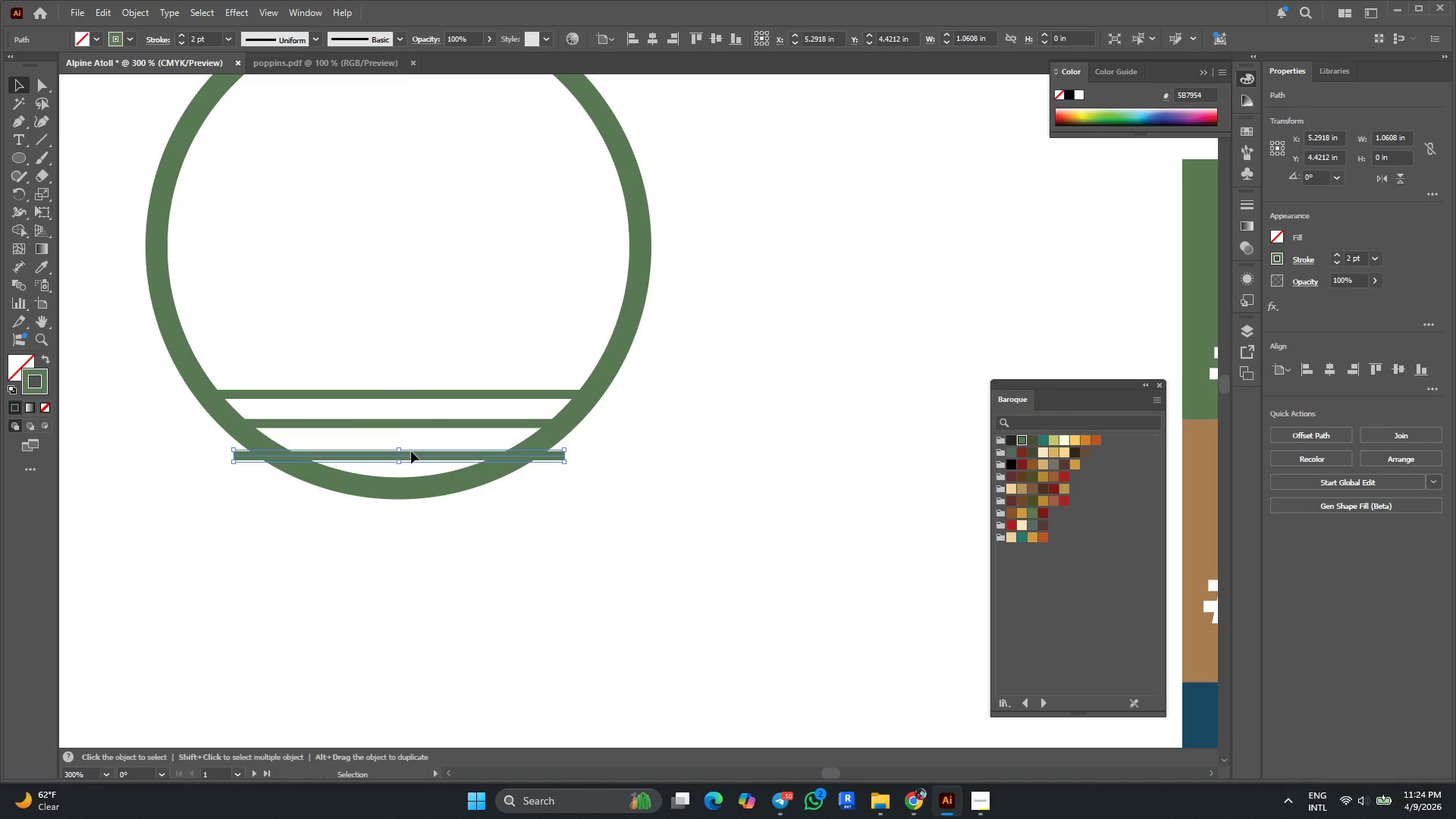 
key(Control+Z)
 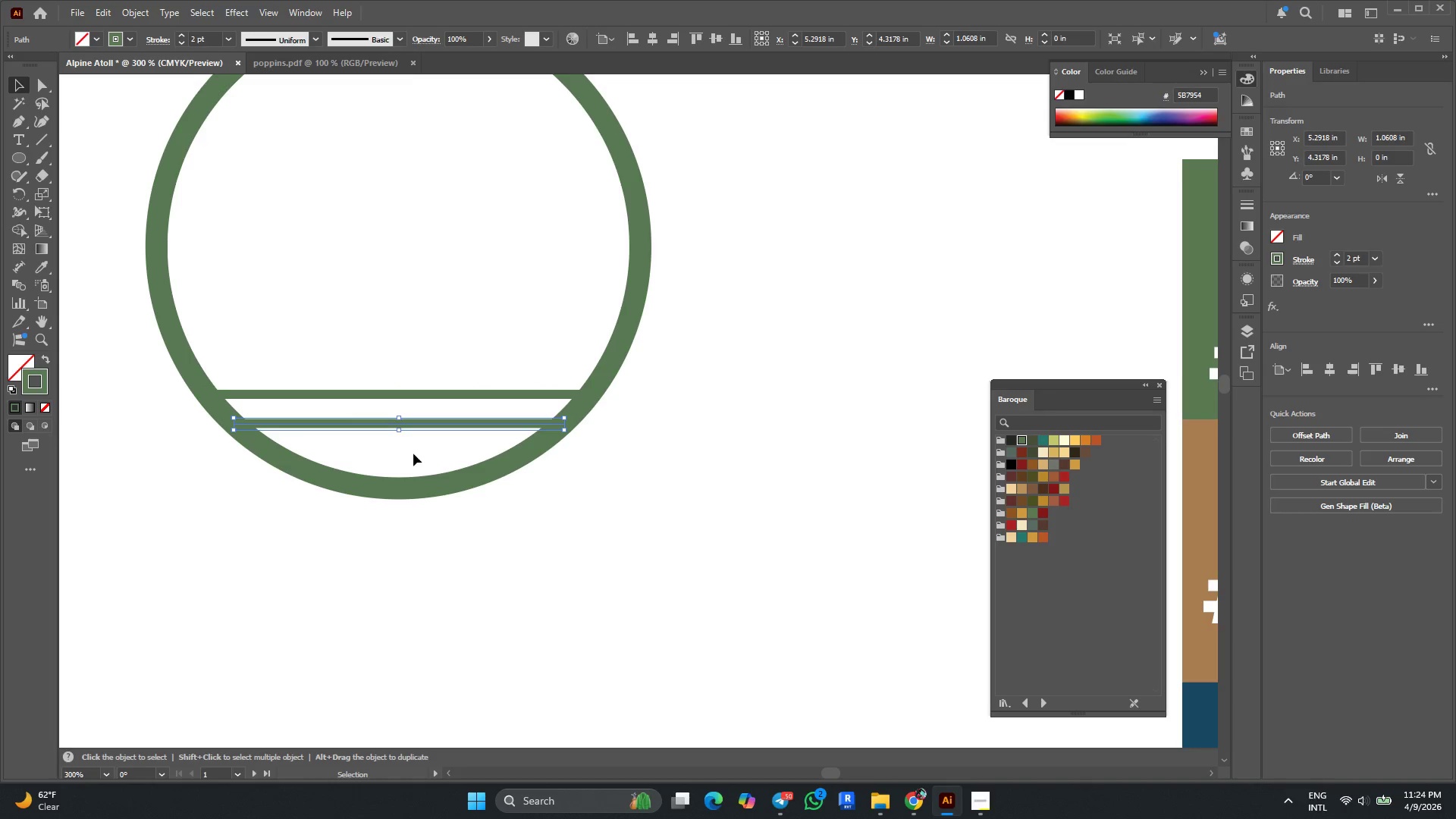 
hold_key(key=AltLeft, duration=2.28)
left_click_drag(start_coordinate=[423, 424], to_coordinate=[425, 450])
 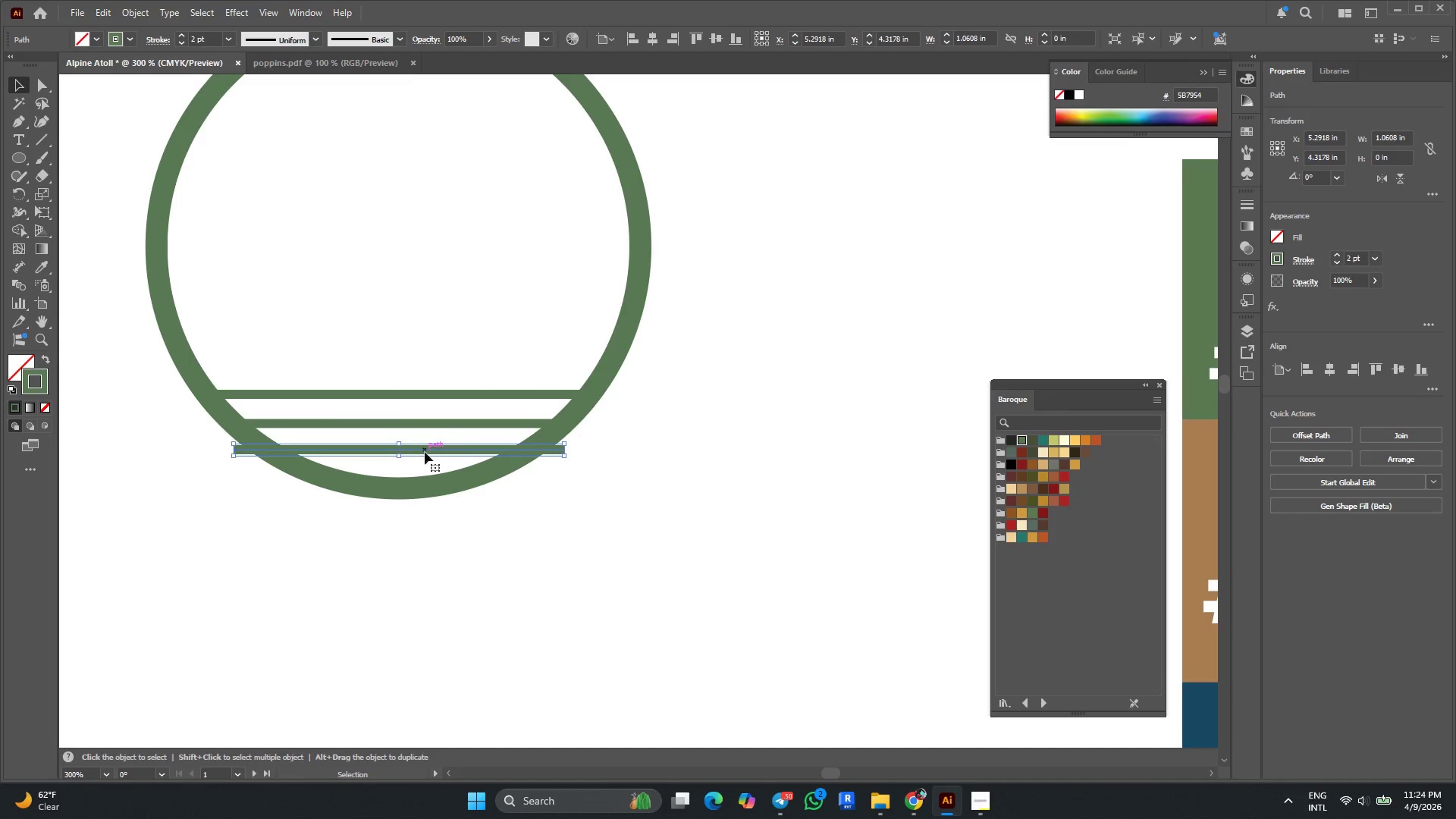 
hold_key(key=ShiftLeft, duration=2.58)
hold_key(key=AltLeft, duration=2.25)
left_click_drag(start_coordinate=[398, 444], to_coordinate=[403, 444])
 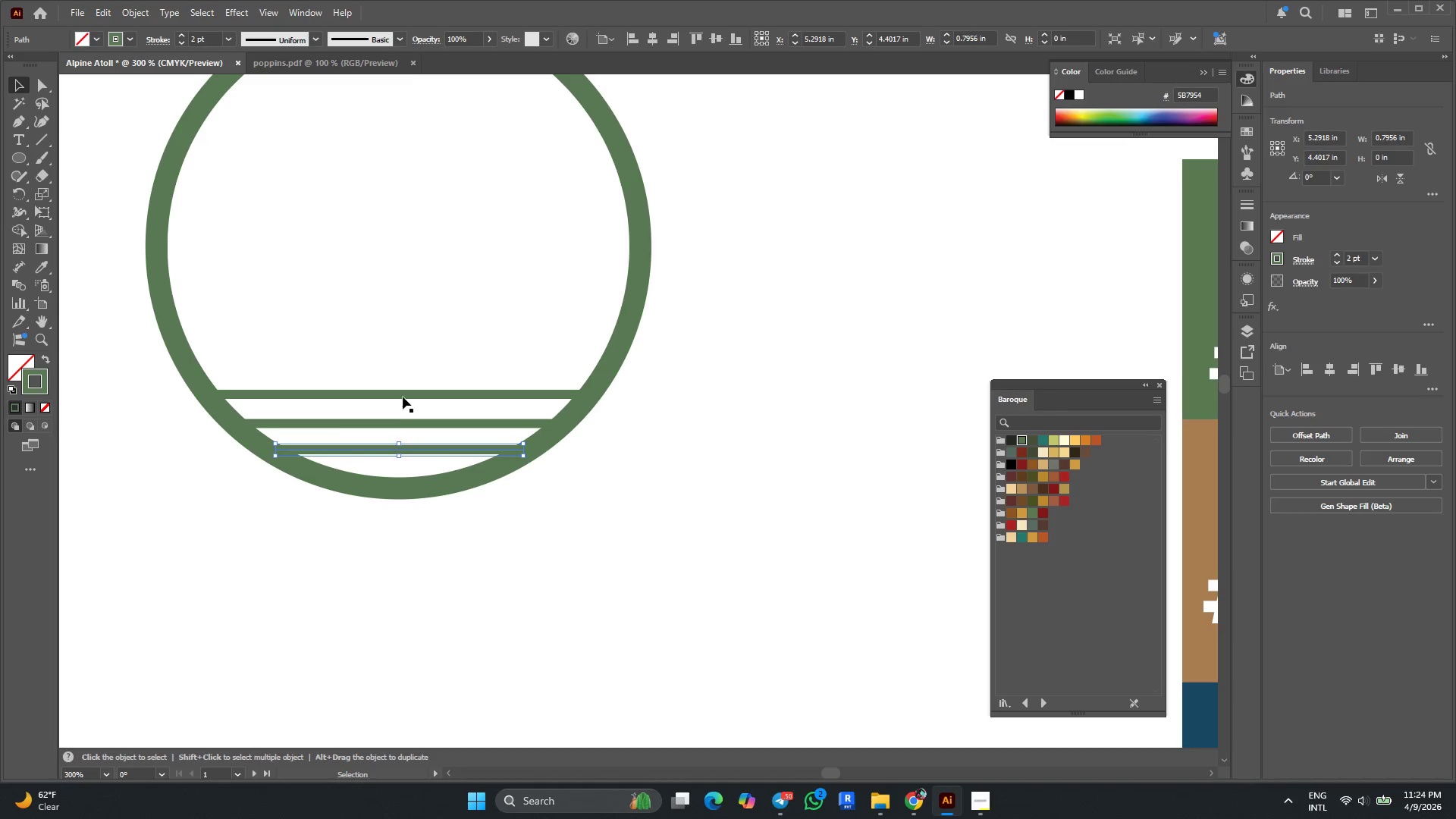 
left_click([403, 394])
 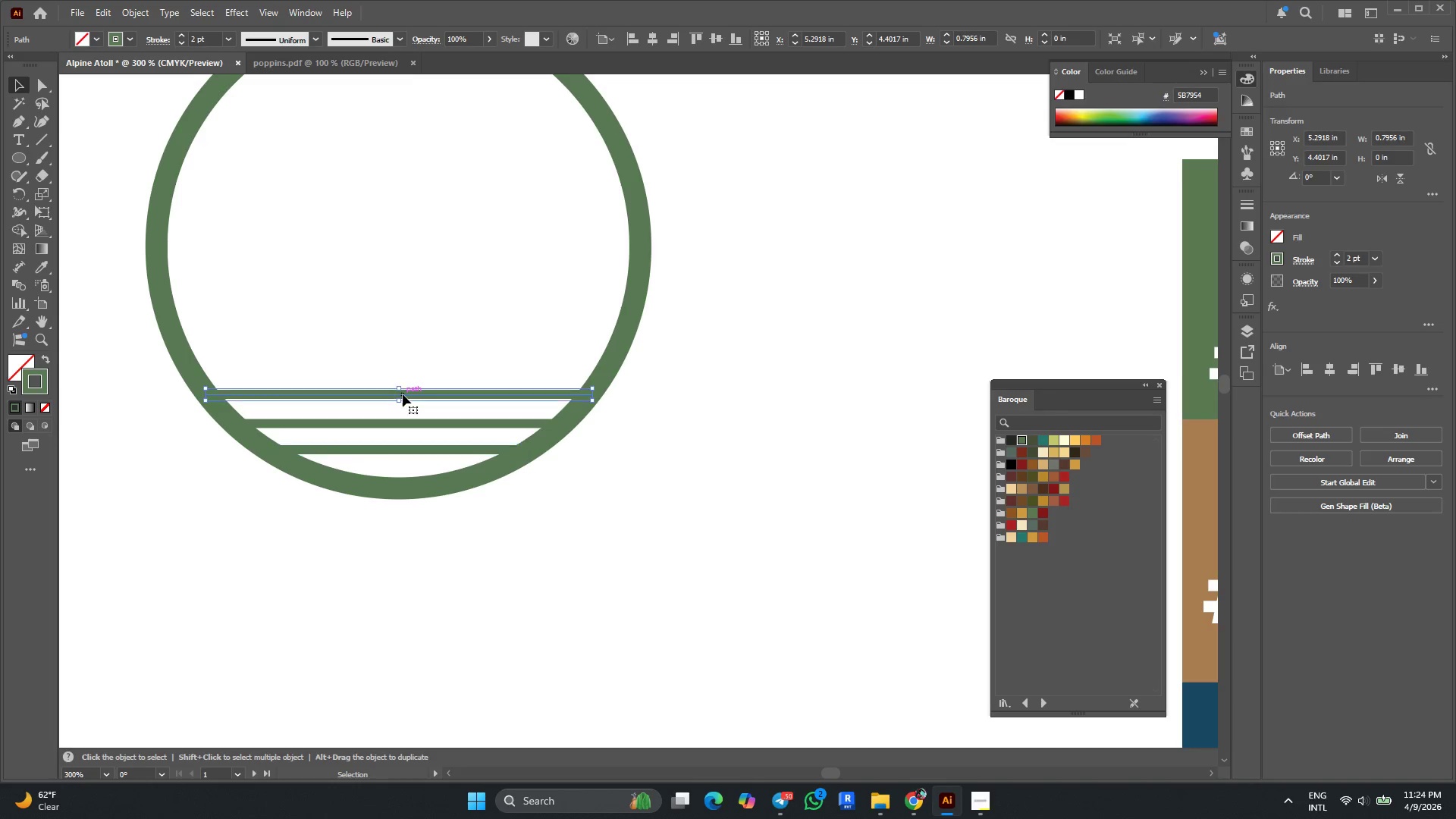 
hold_key(key=ShiftLeft, duration=1.66)
hold_key(key=AltLeft, duration=1.34)
left_click_drag(start_coordinate=[403, 394], to_coordinate=[406, 381])
 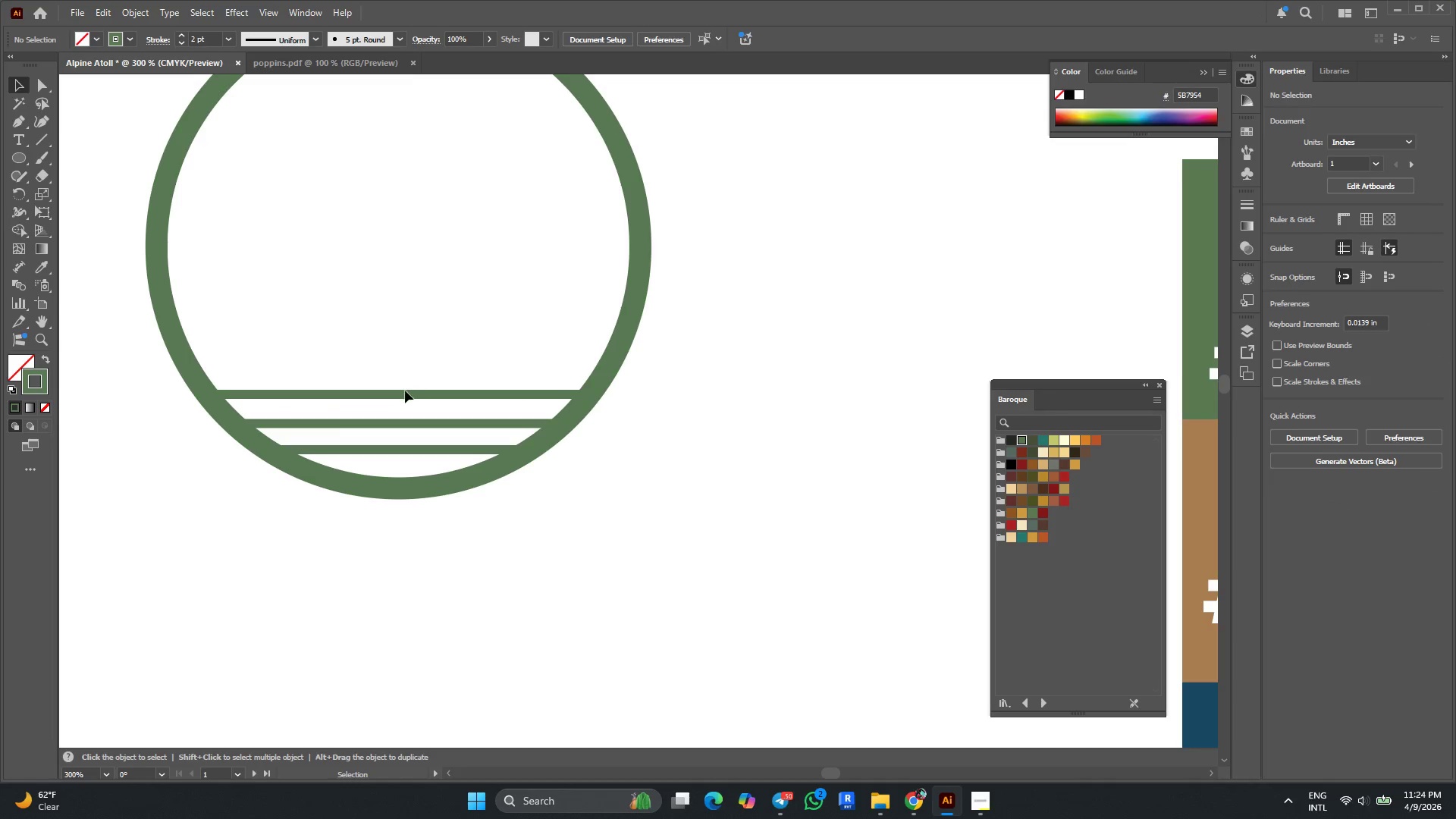 
left_click([405, 391])
 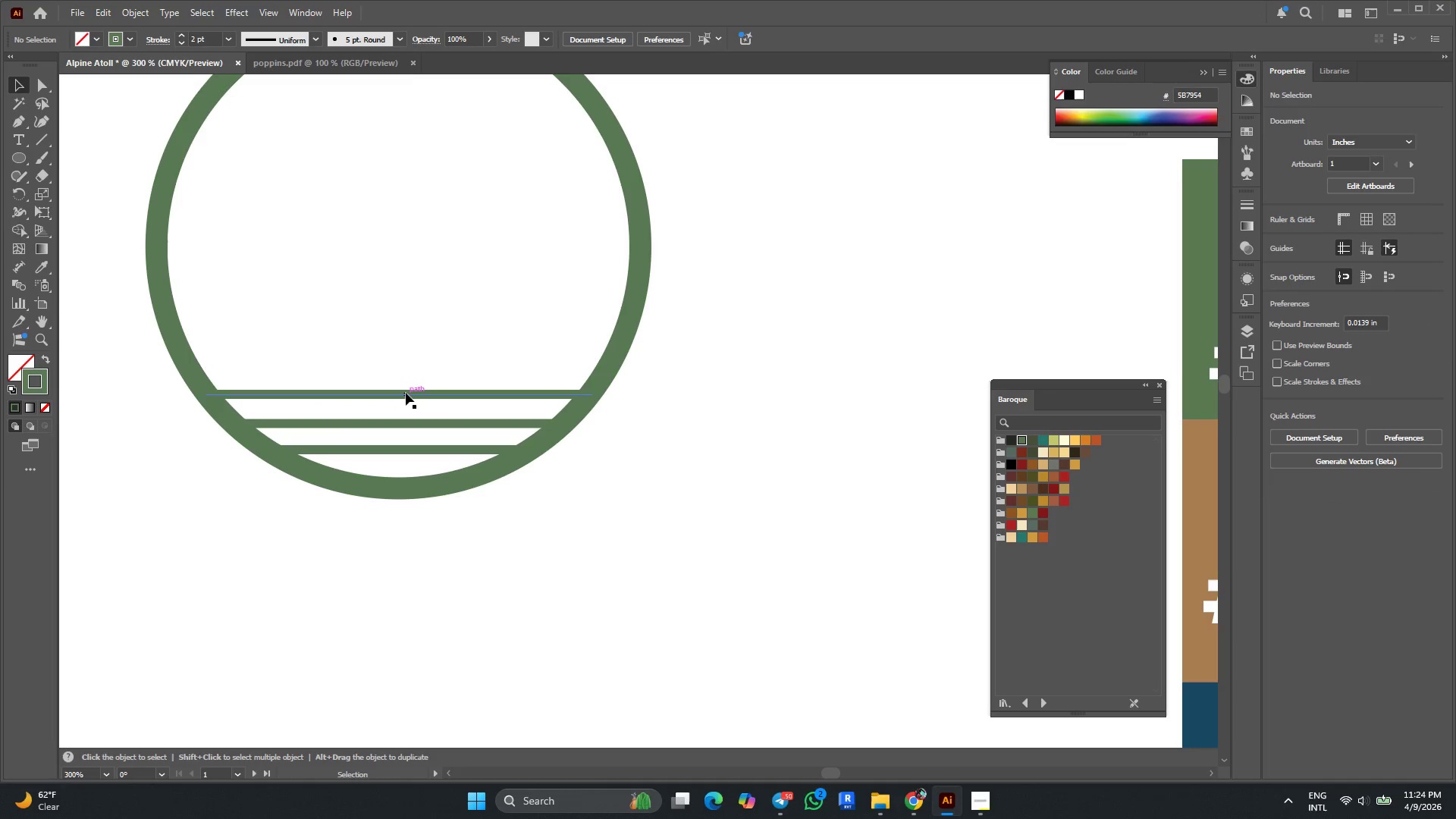 
hold_key(key=AltLeft, duration=3.86)
left_click_drag(start_coordinate=[406, 393], to_coordinate=[408, 362])
 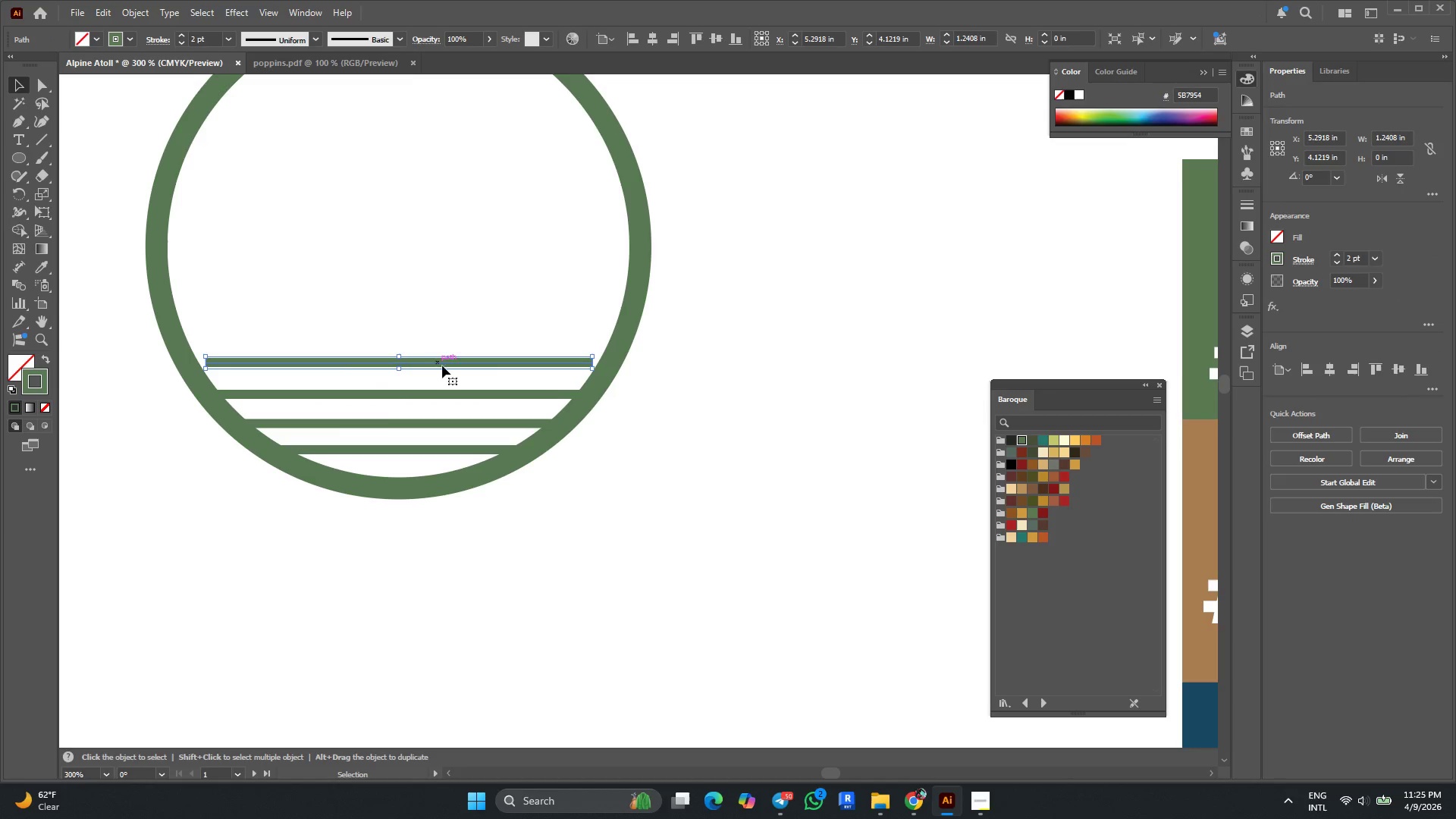 
hold_key(key=ShiftLeft, duration=1.77)
hold_key(key=AltLeft, duration=1.39)
left_click_drag(start_coordinate=[592, 360], to_coordinate=[600, 359])
 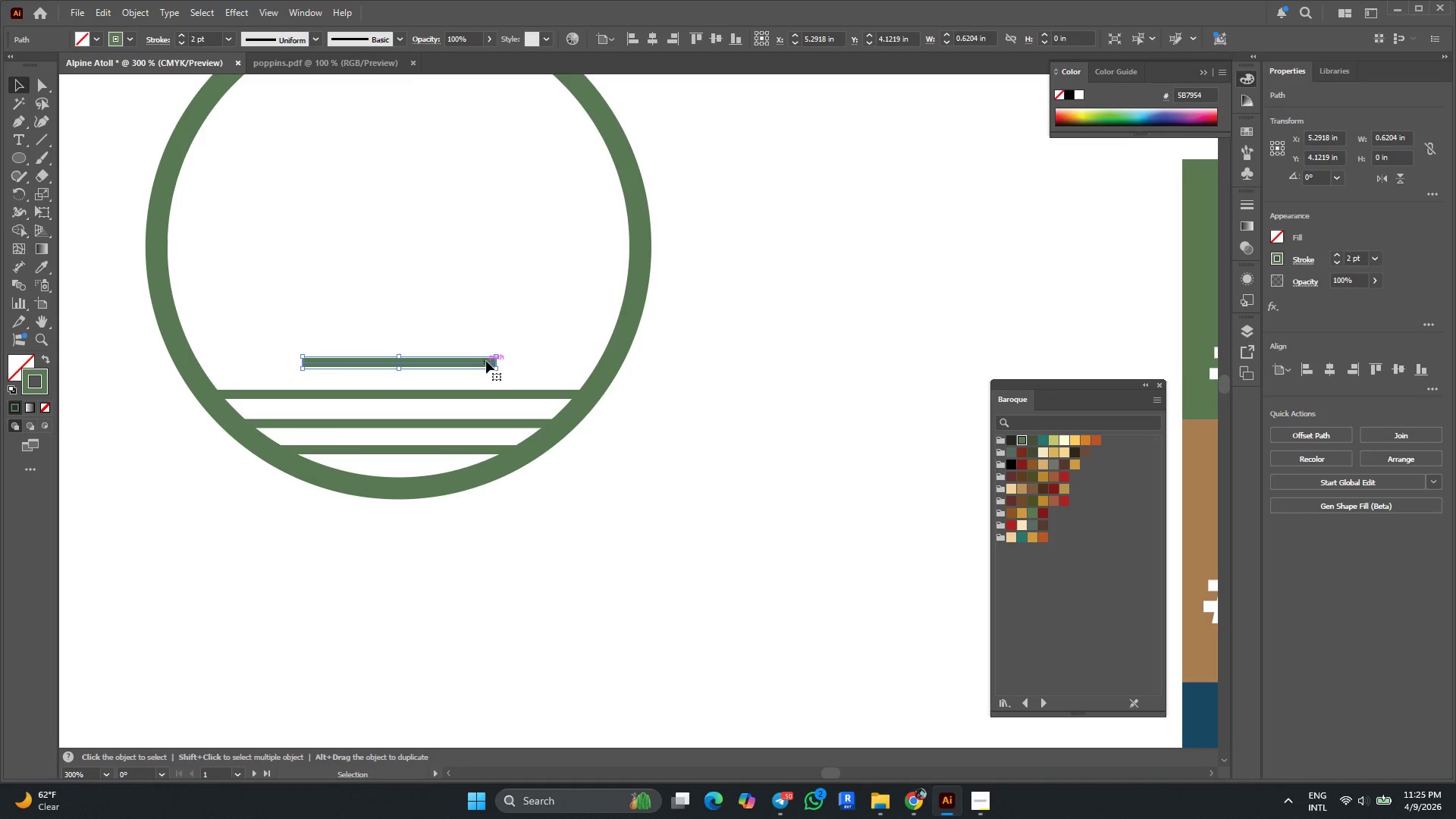 
hold_key(key=ShiftLeft, duration=7.34)
hold_key(key=AltLeft, duration=6.39)
left_click_drag(start_coordinate=[494, 360], to_coordinate=[576, 376])
 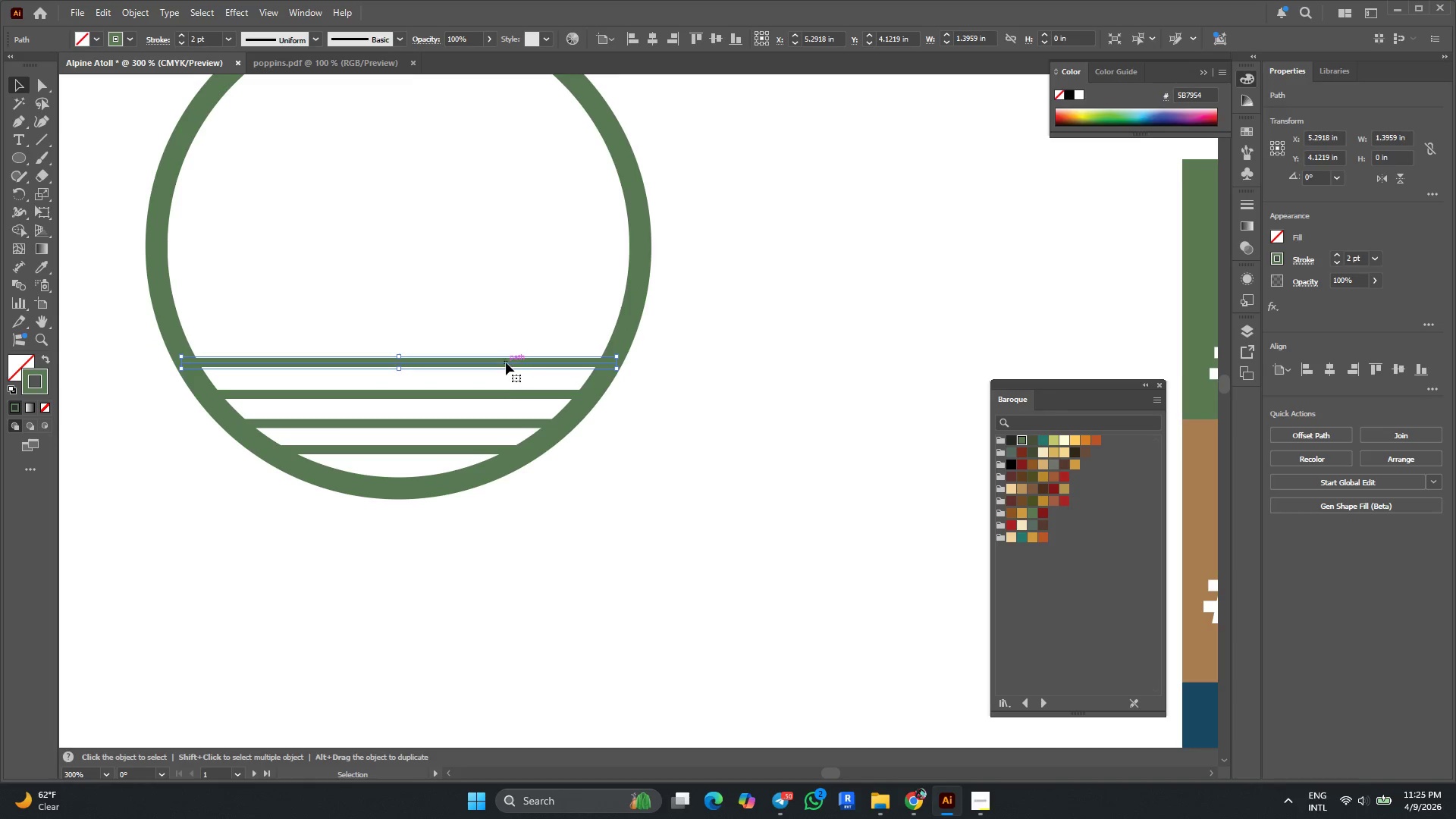 
hold_key(key=ShiftLeft, duration=0.47)
 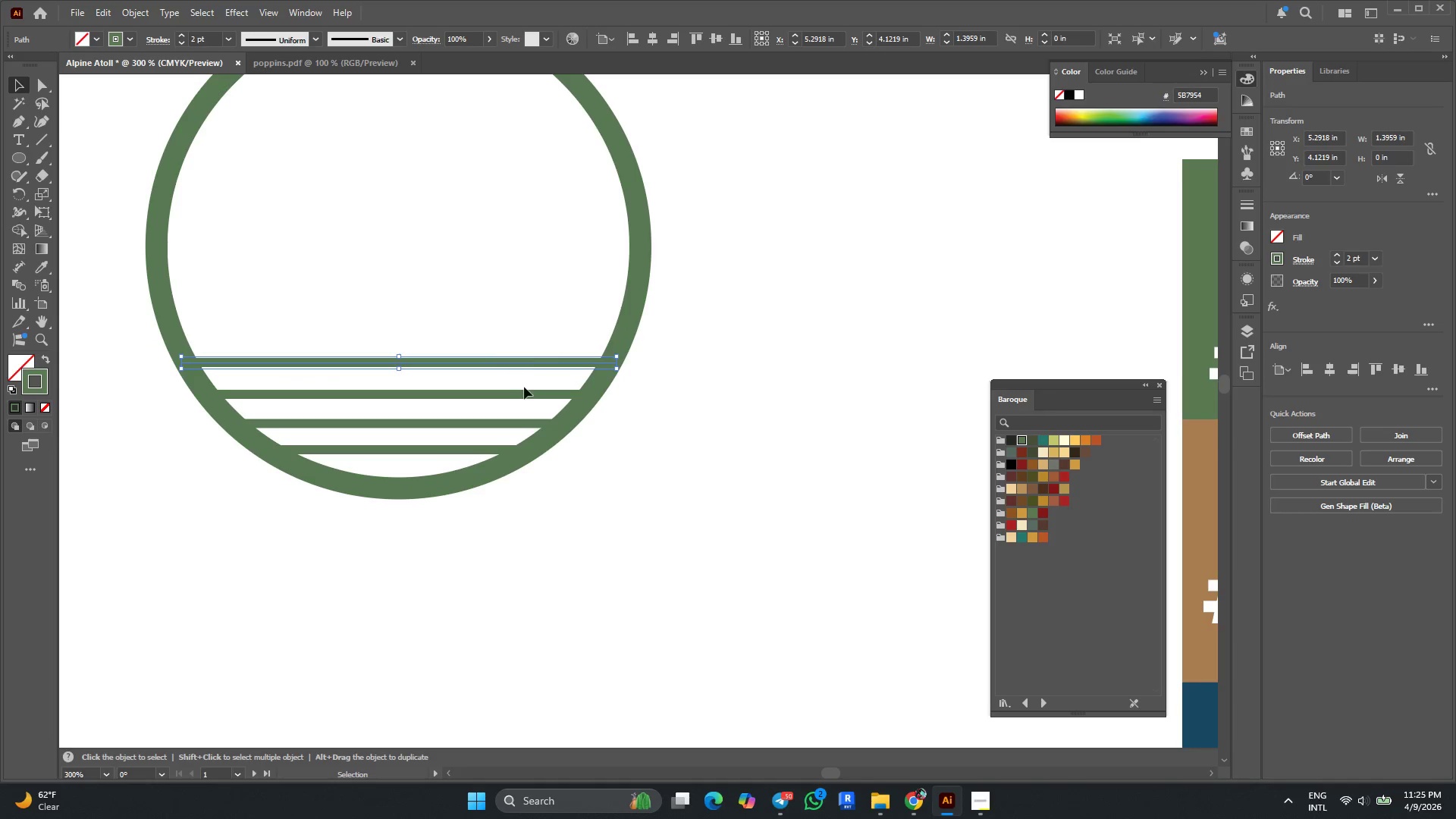 
key(Alt+AltLeft)
 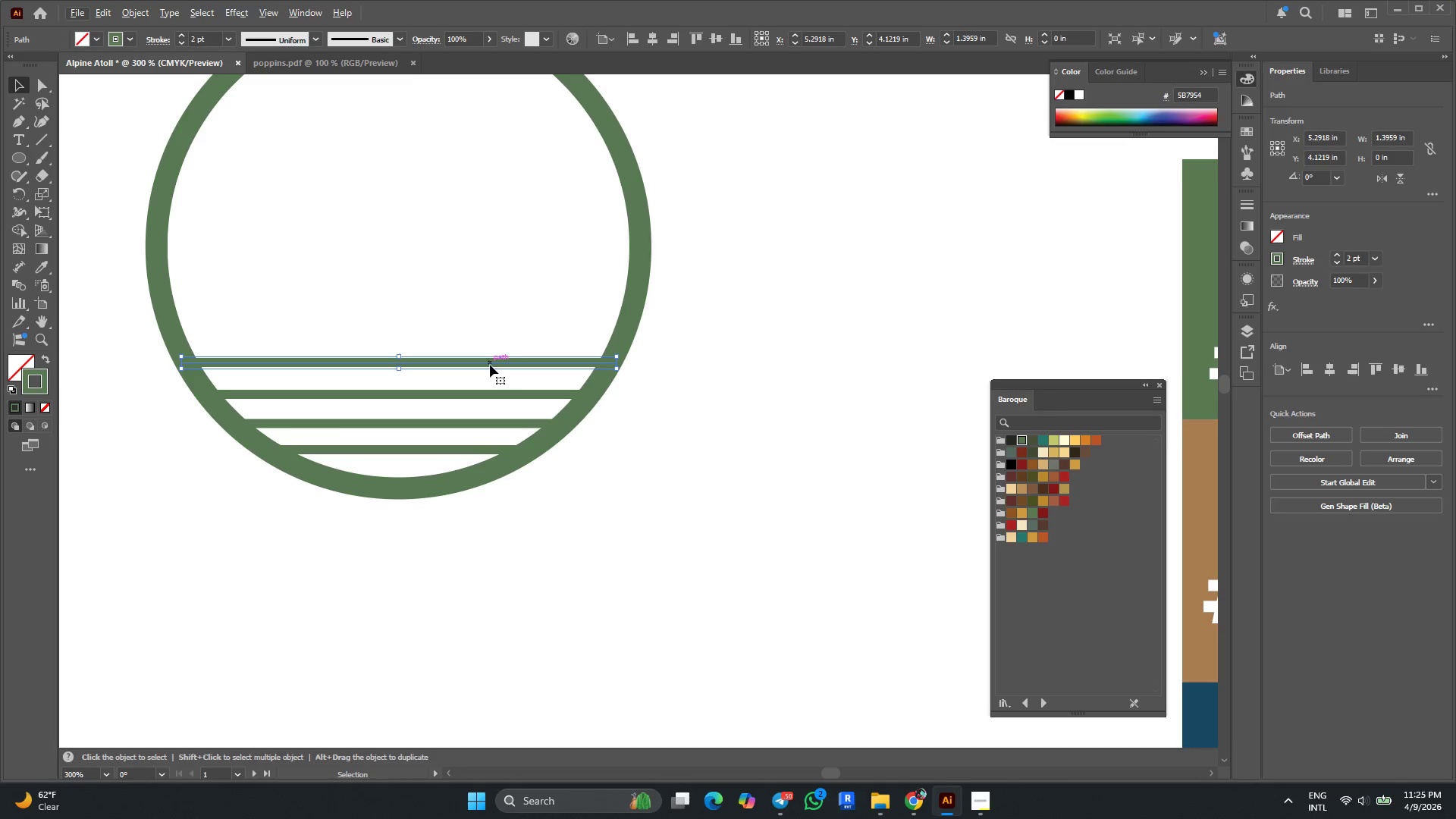 
hold_key(key=AltLeft, duration=5.41)
left_click_drag(start_coordinate=[491, 362], to_coordinate=[493, 246])
 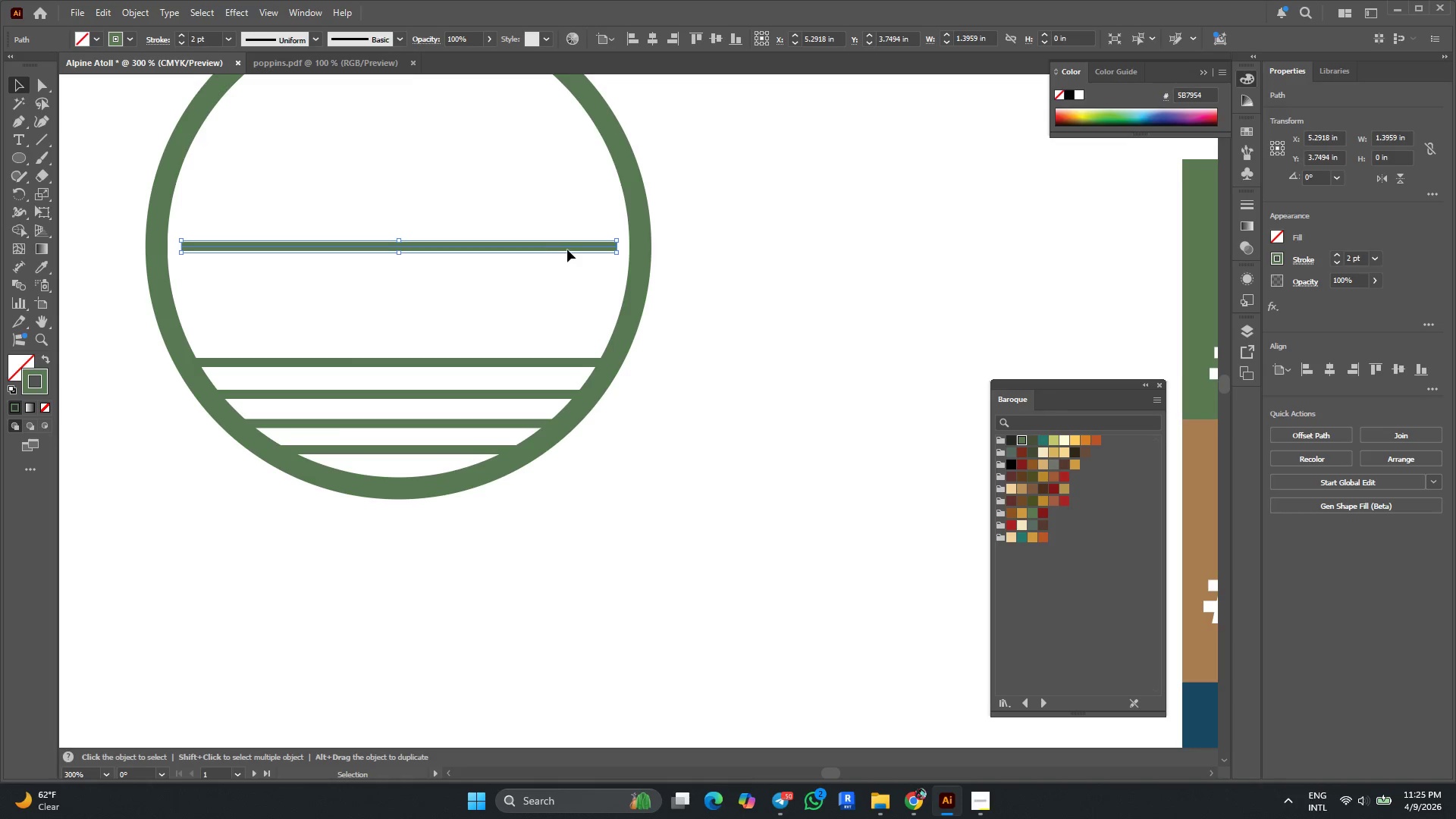 
hold_key(key=AltLeft, duration=0.38)
 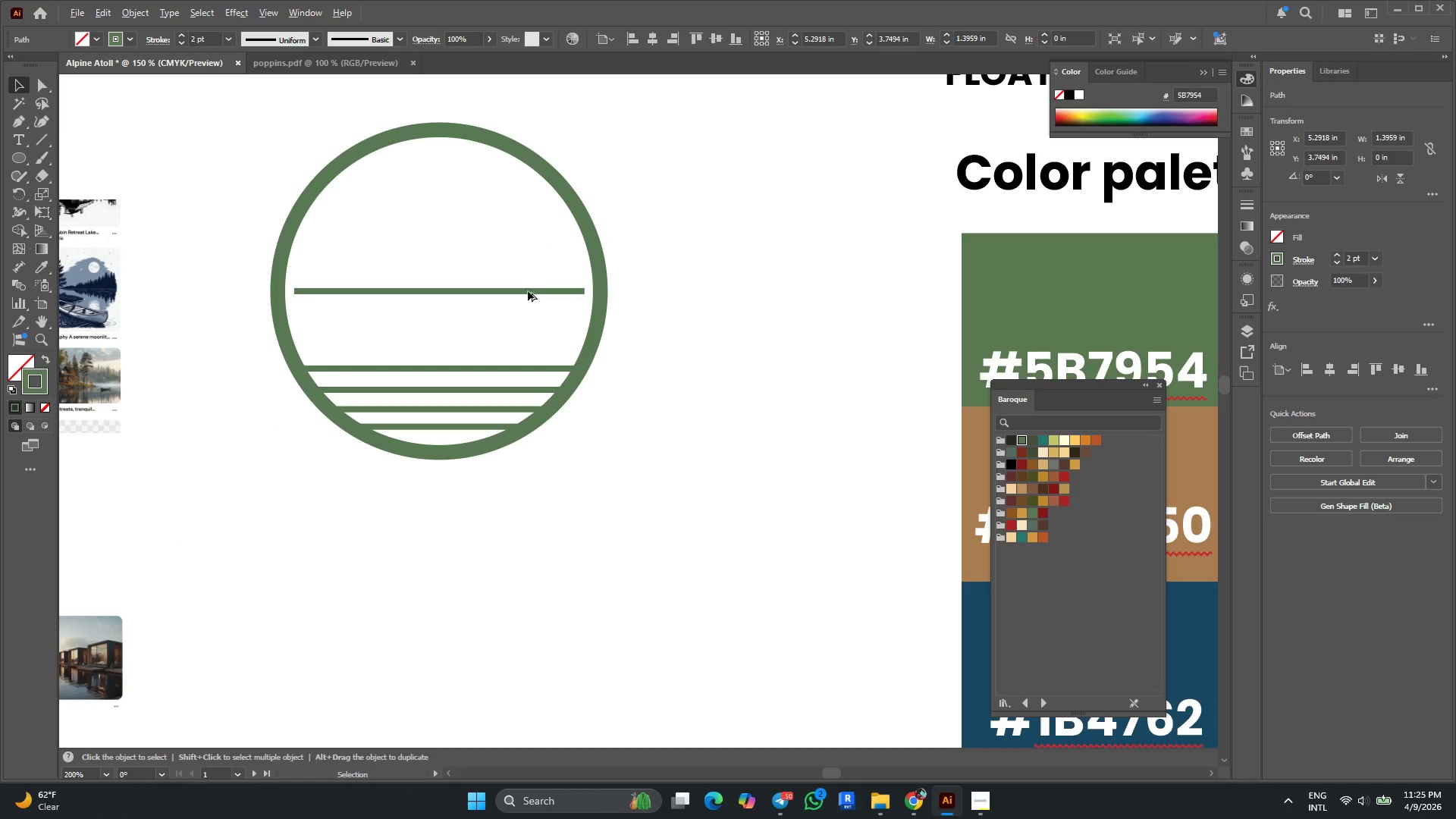 
hold_key(key=AltLeft, duration=0.36)
 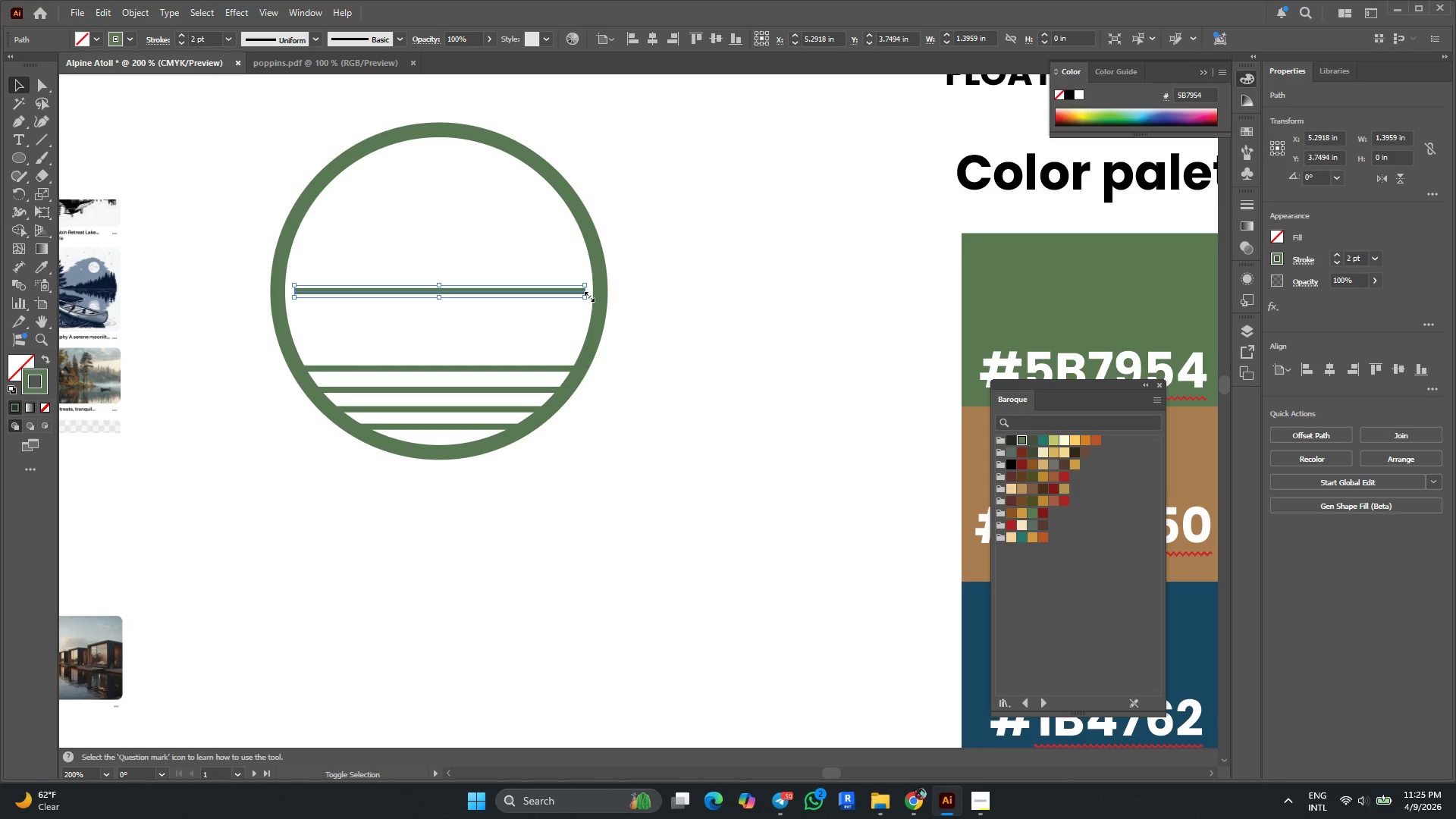 
scroll: coordinate [524, 336], scroll_direction: down, amount: 1.0
 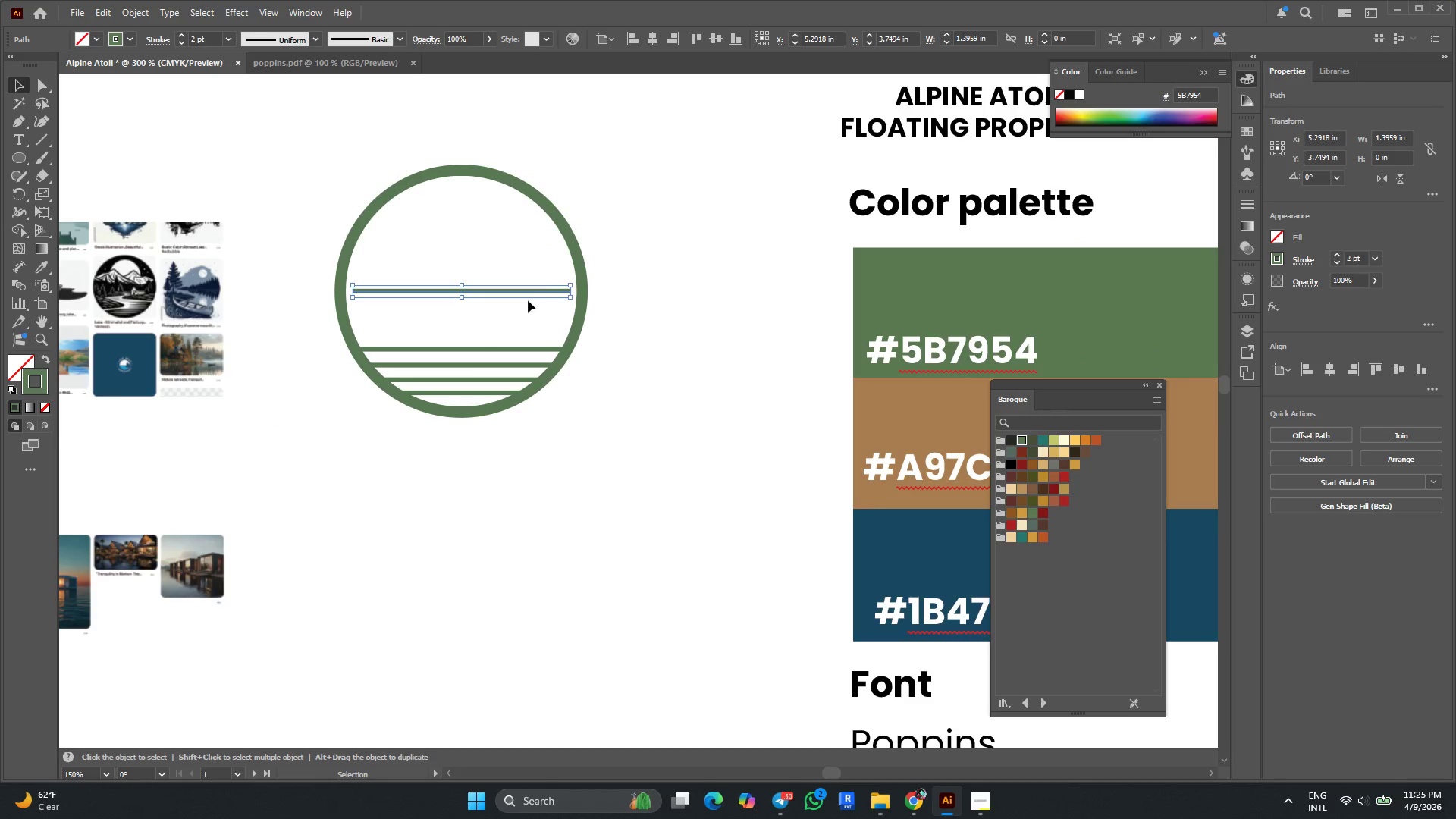 
hold_key(key=ShiftLeft, duration=4.08)
 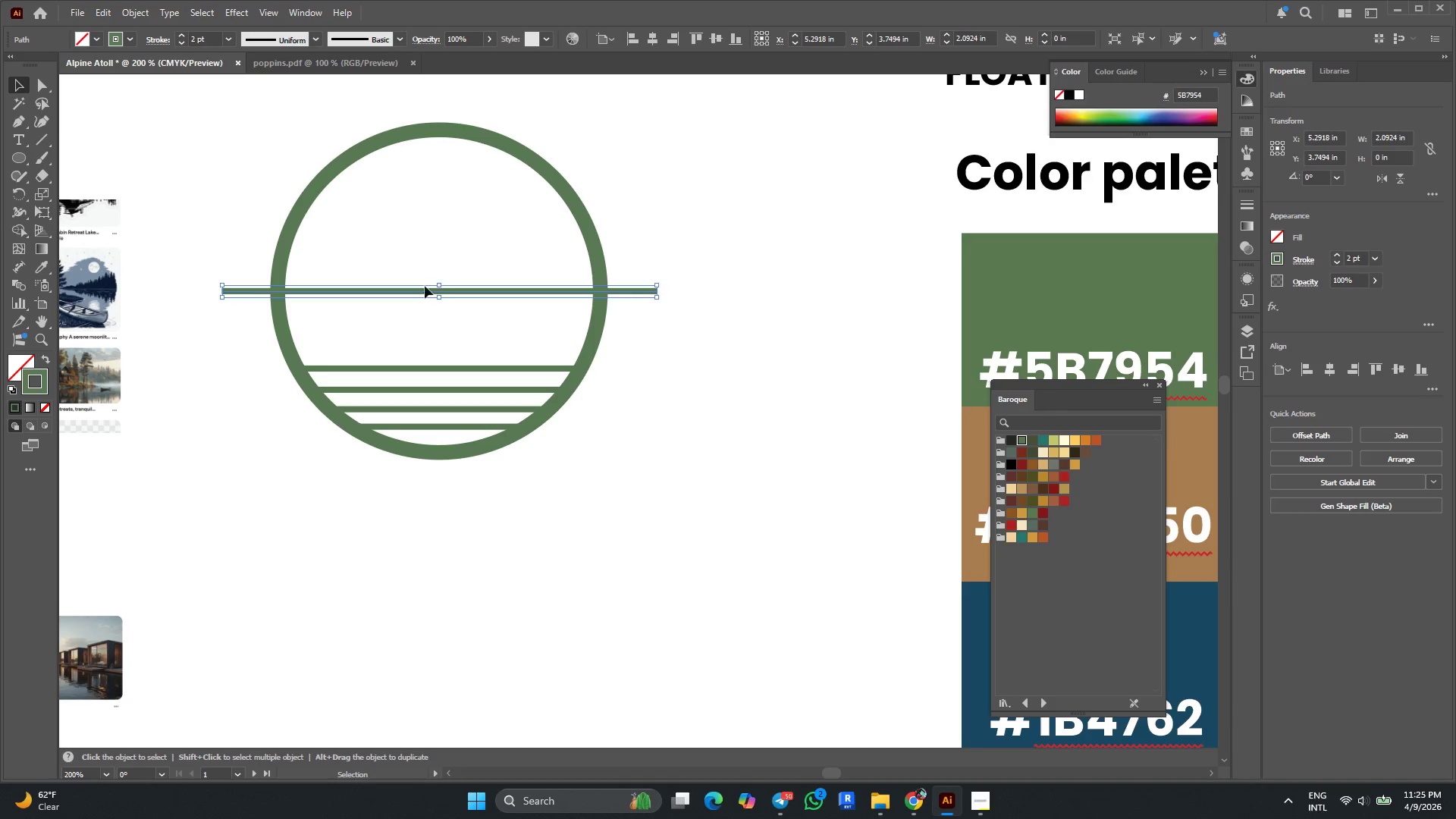 
scroll: coordinate [528, 291], scroll_direction: none, amount: 0.0
 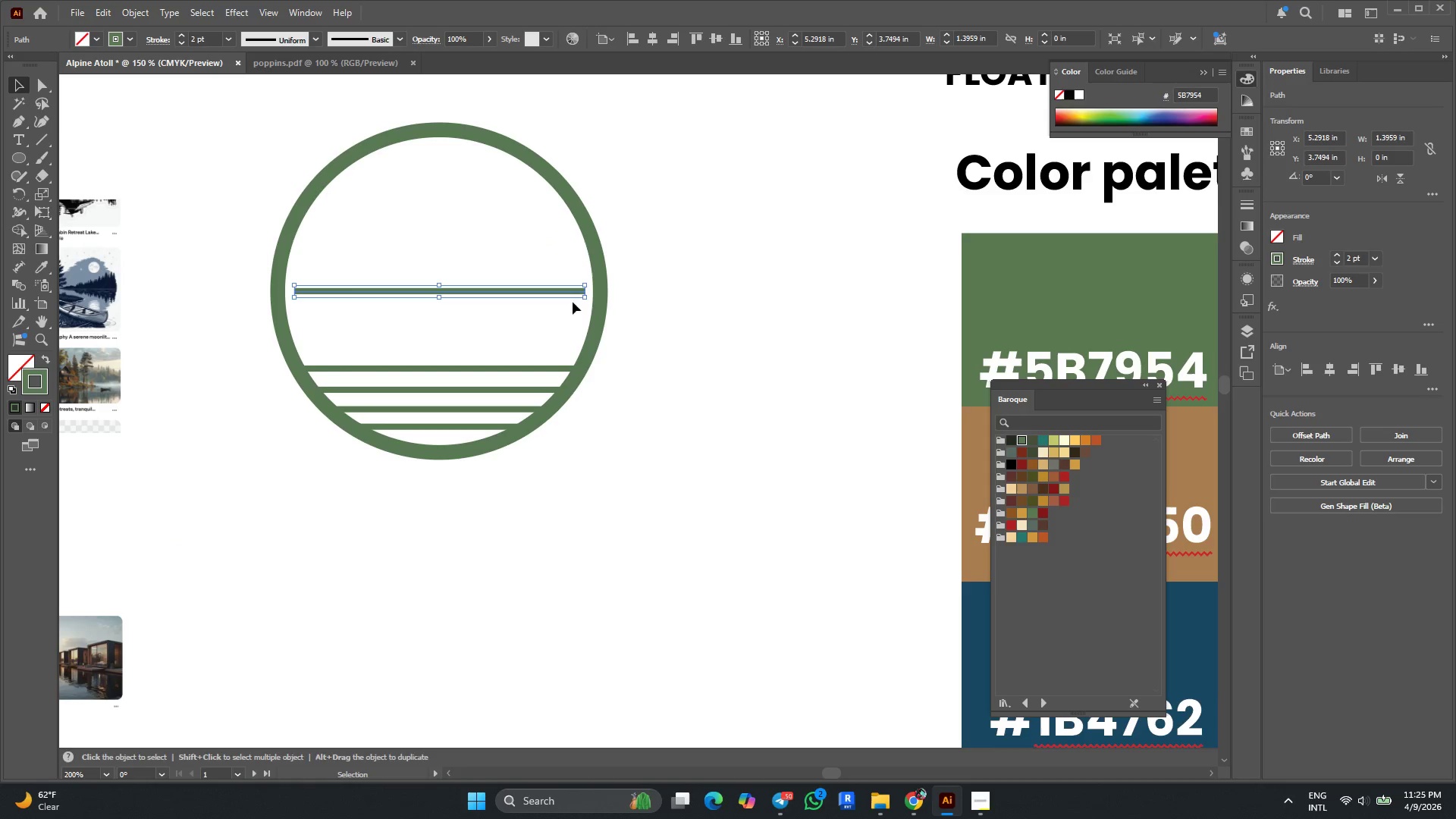 
hold_key(key=AltLeft, duration=3.61)
left_click_drag(start_coordinate=[585, 290], to_coordinate=[657, 302])
 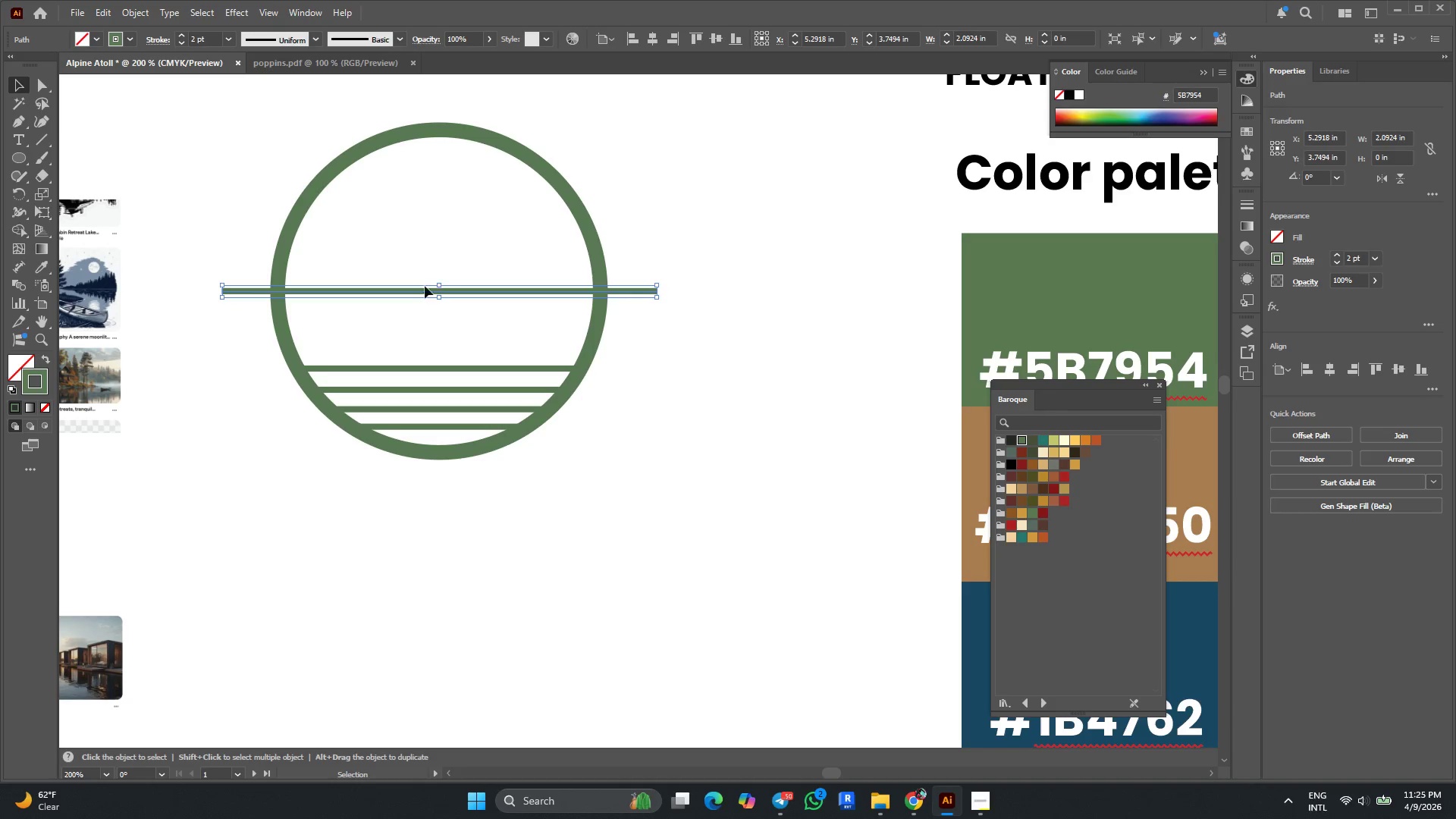 
left_click_drag(start_coordinate=[419, 262], to_coordinate=[445, 438])
 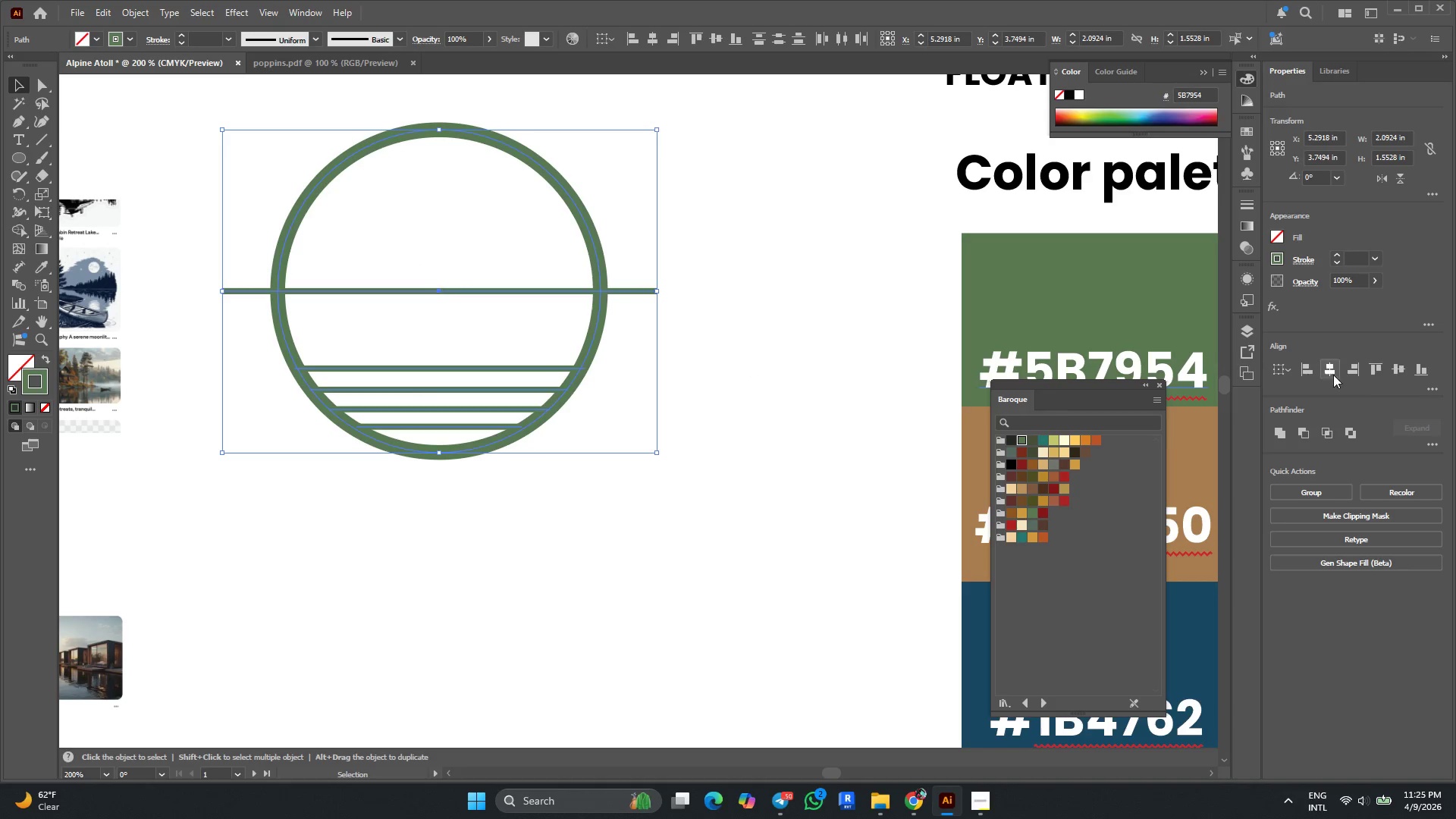 
left_click([1432, 390])
 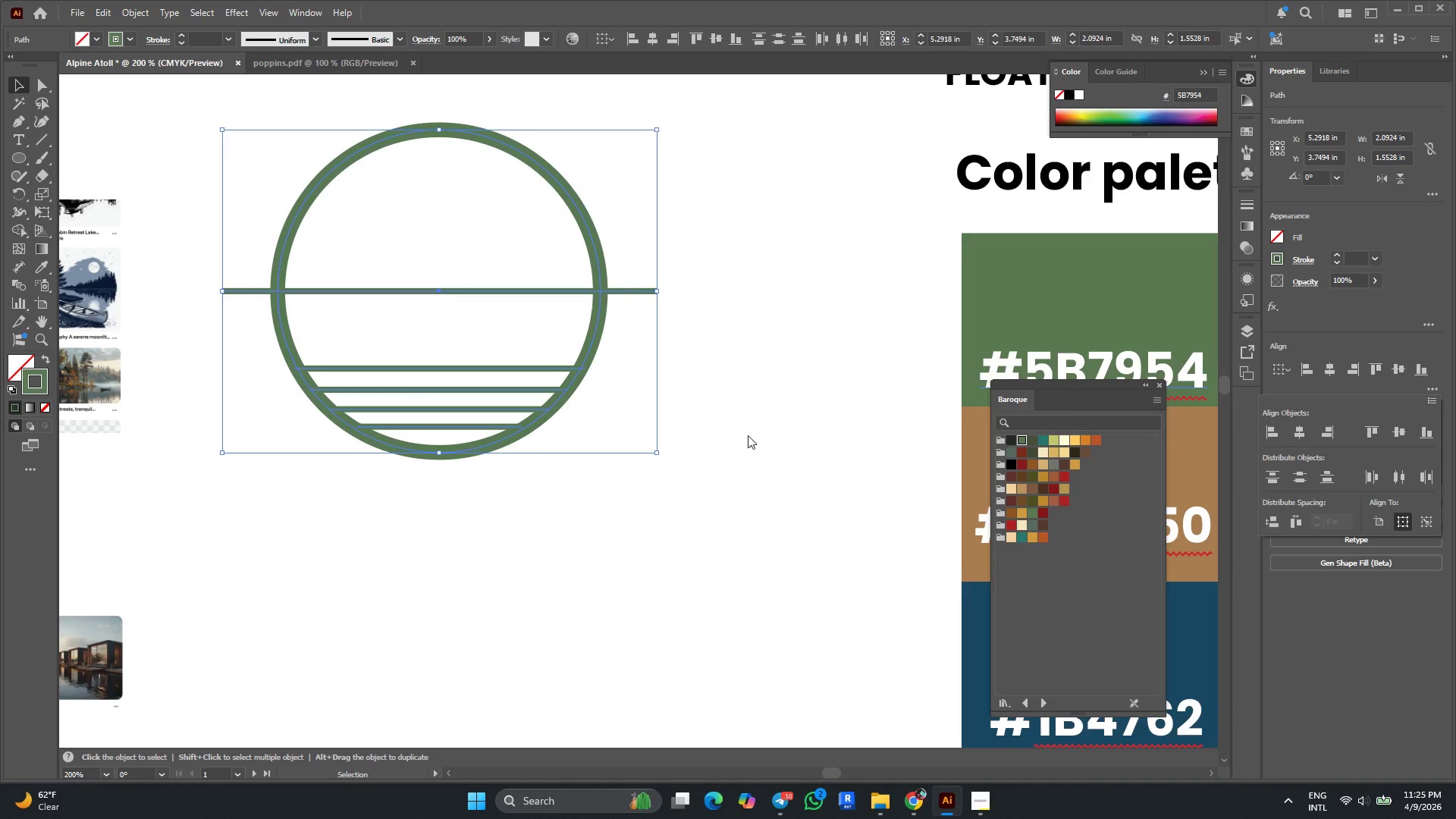 
hold_key(key=AltLeft, duration=0.33)
scroll: coordinate [439, 379], scroll_direction: up, amount: 2.0
 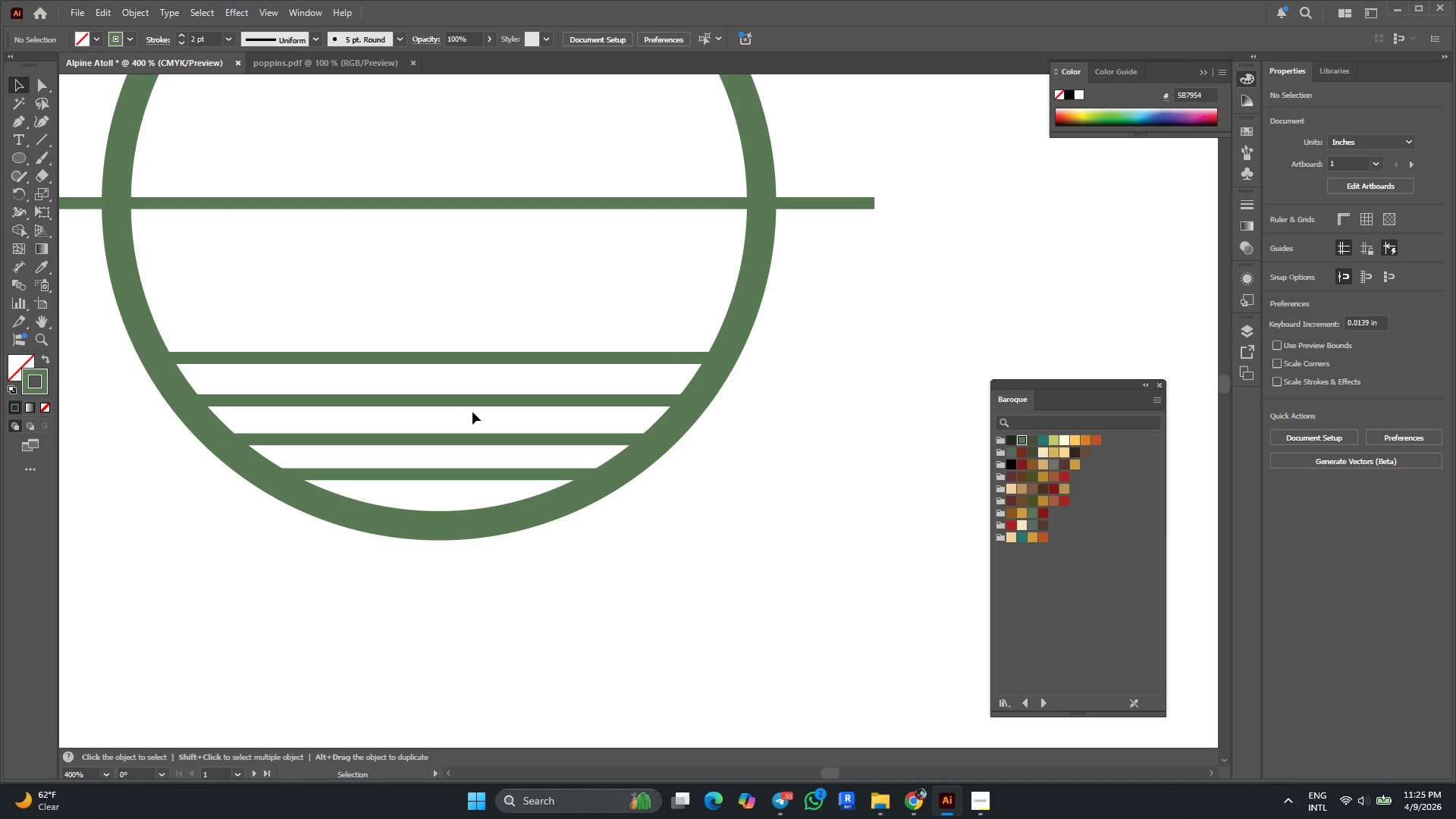 
left_click_drag(start_coordinate=[477, 416], to_coordinate=[464, 342])
 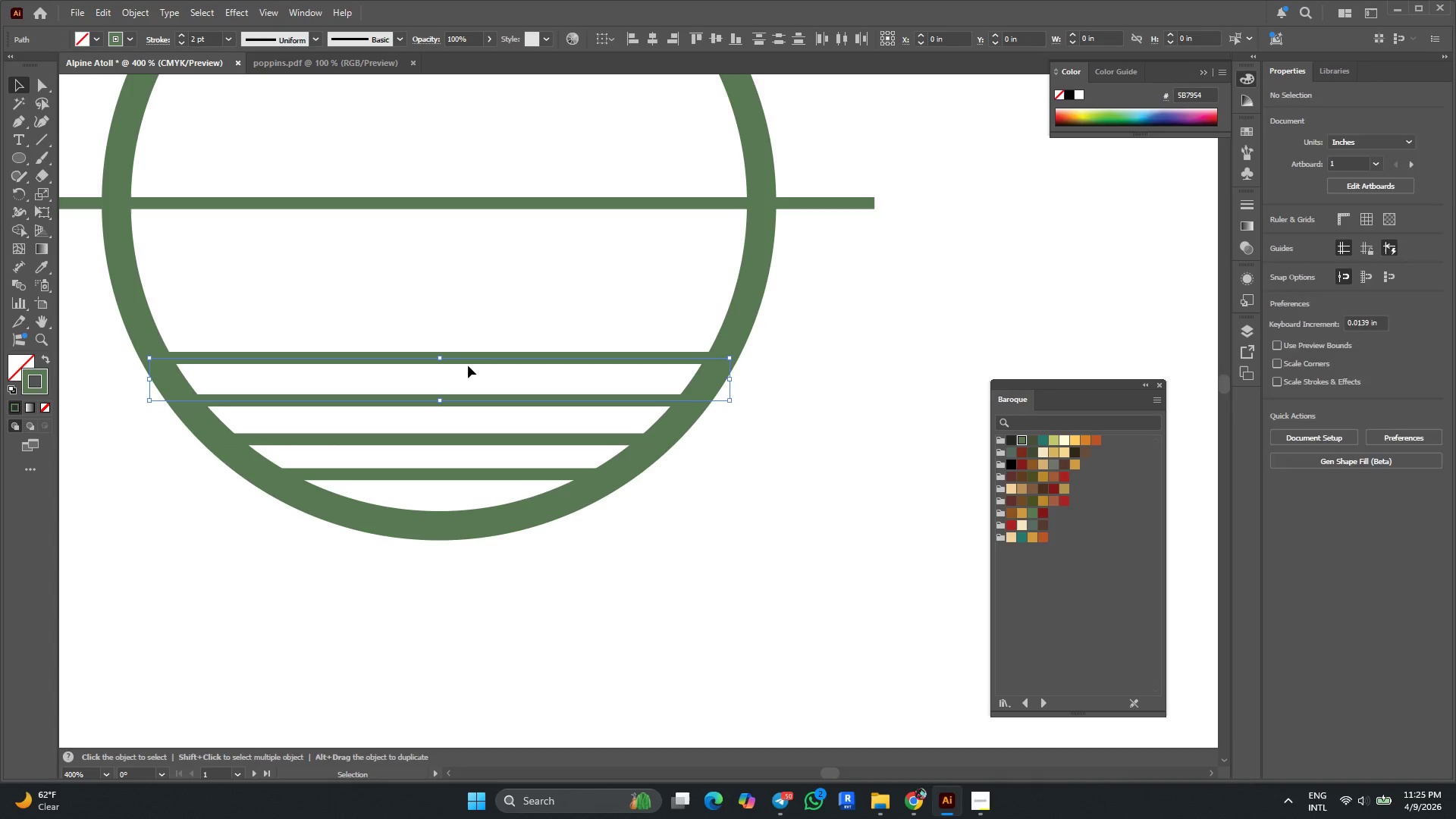 
hold_key(key=ShiftLeft, duration=1.42)
hold_key(key=AltLeft, duration=1.28)
left_click_drag(start_coordinate=[466, 356], to_coordinate=[466, 338])
 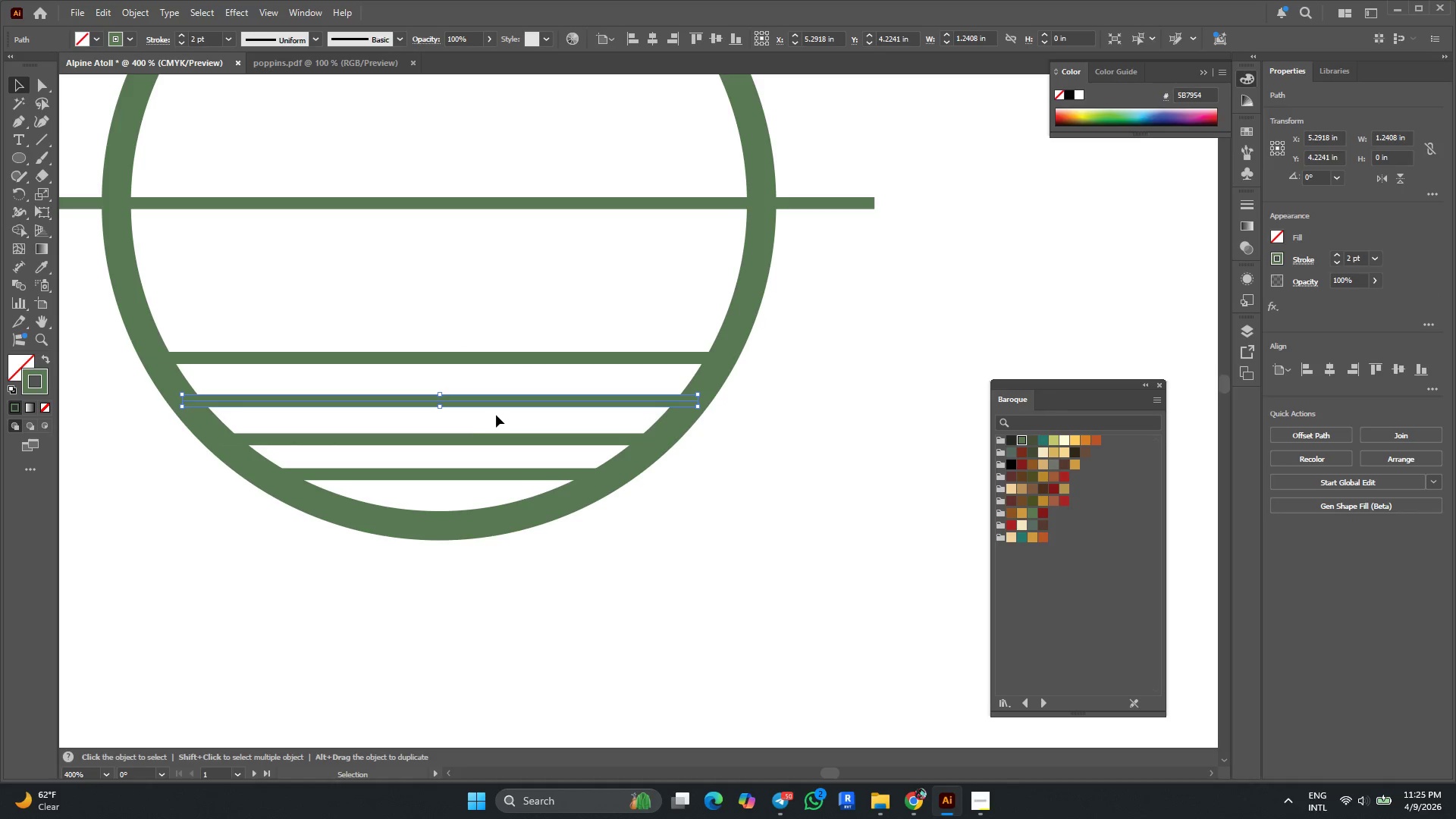 
left_click_drag(start_coordinate=[496, 415], to_coordinate=[480, 347])
 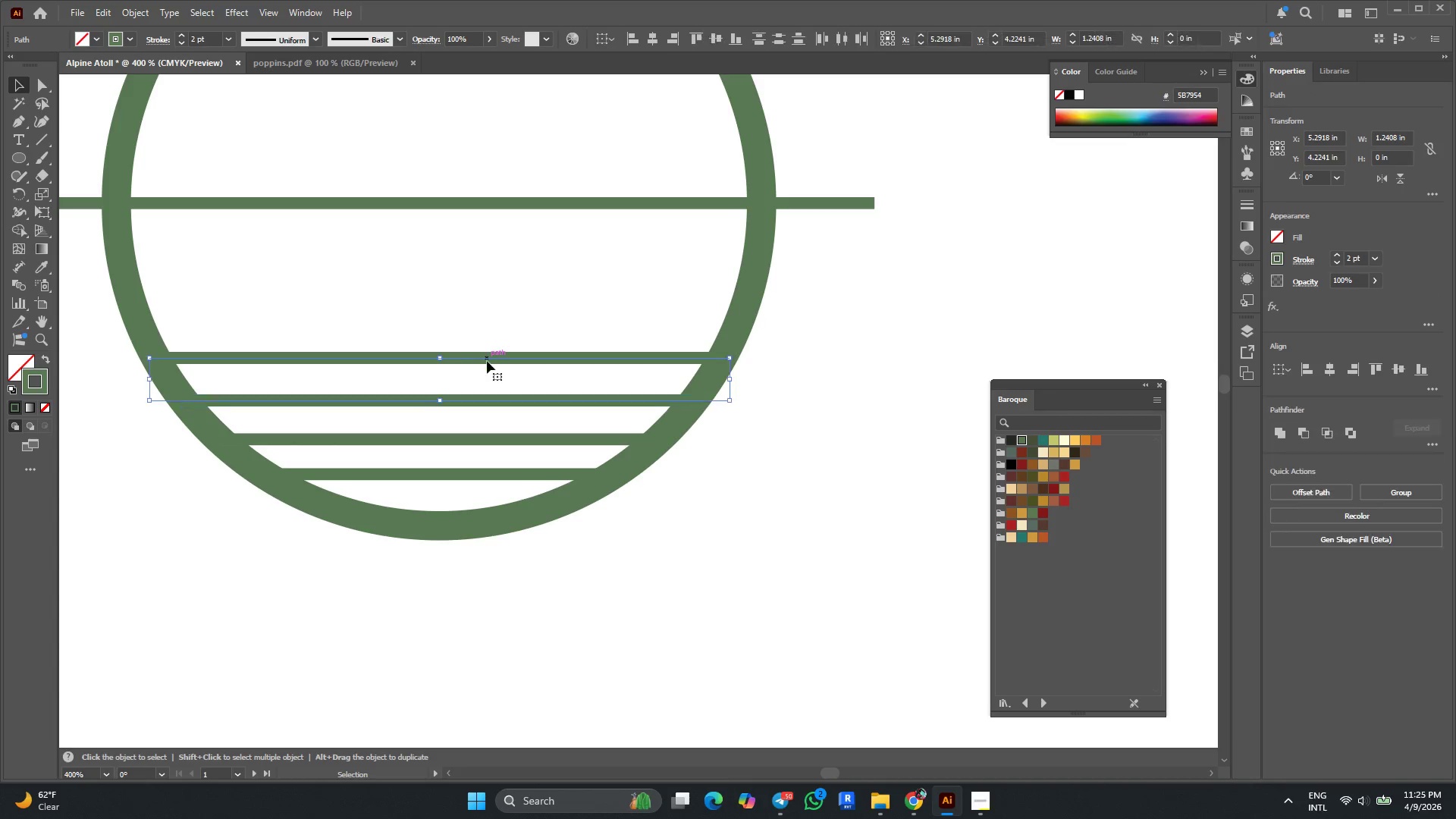 
hold_key(key=AltLeft, duration=7.89)
left_click_drag(start_coordinate=[487, 359], to_coordinate=[485, 267])
 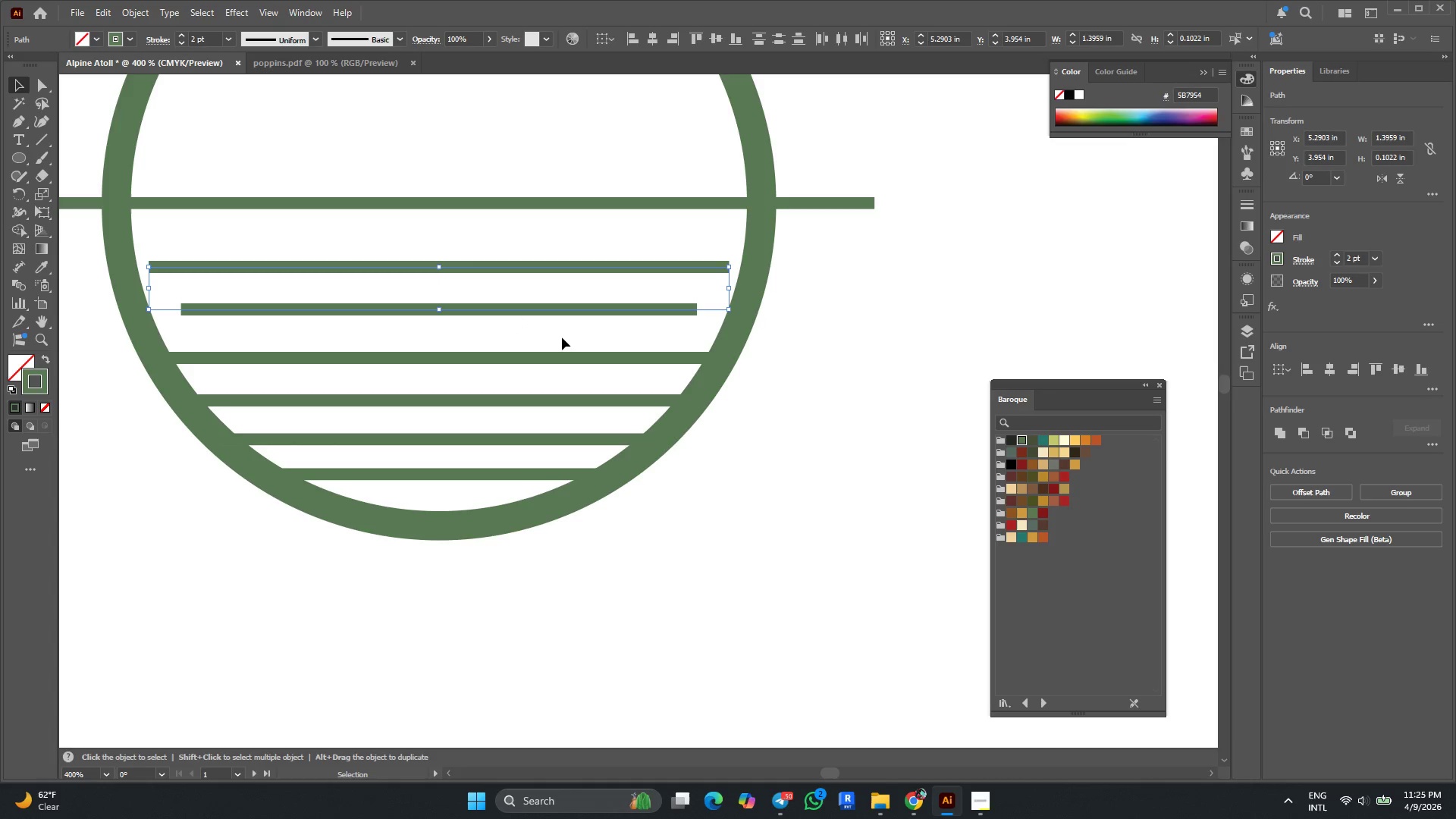 
left_click_drag(start_coordinate=[564, 331], to_coordinate=[548, 303])
 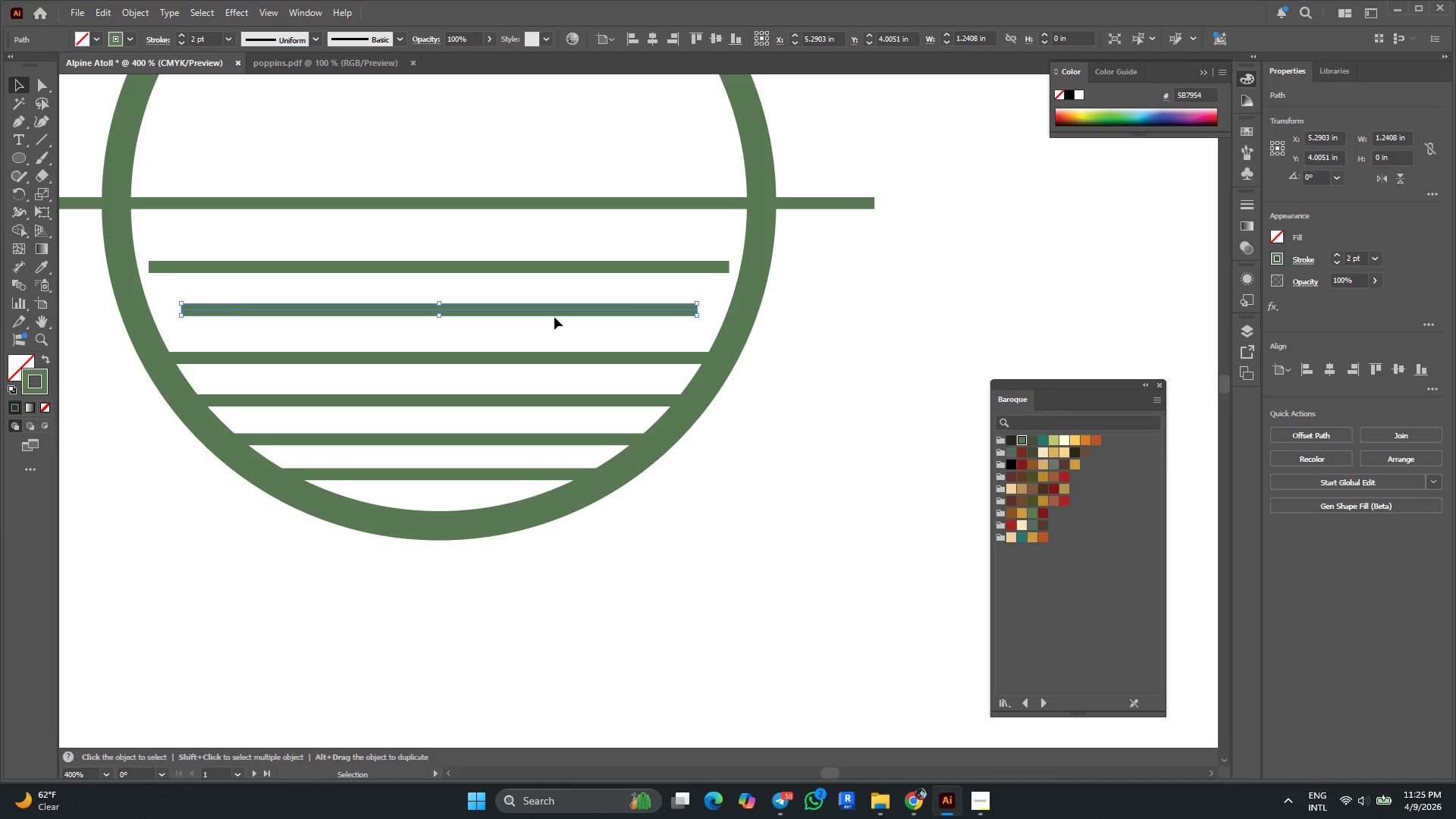 
key(Delete)
 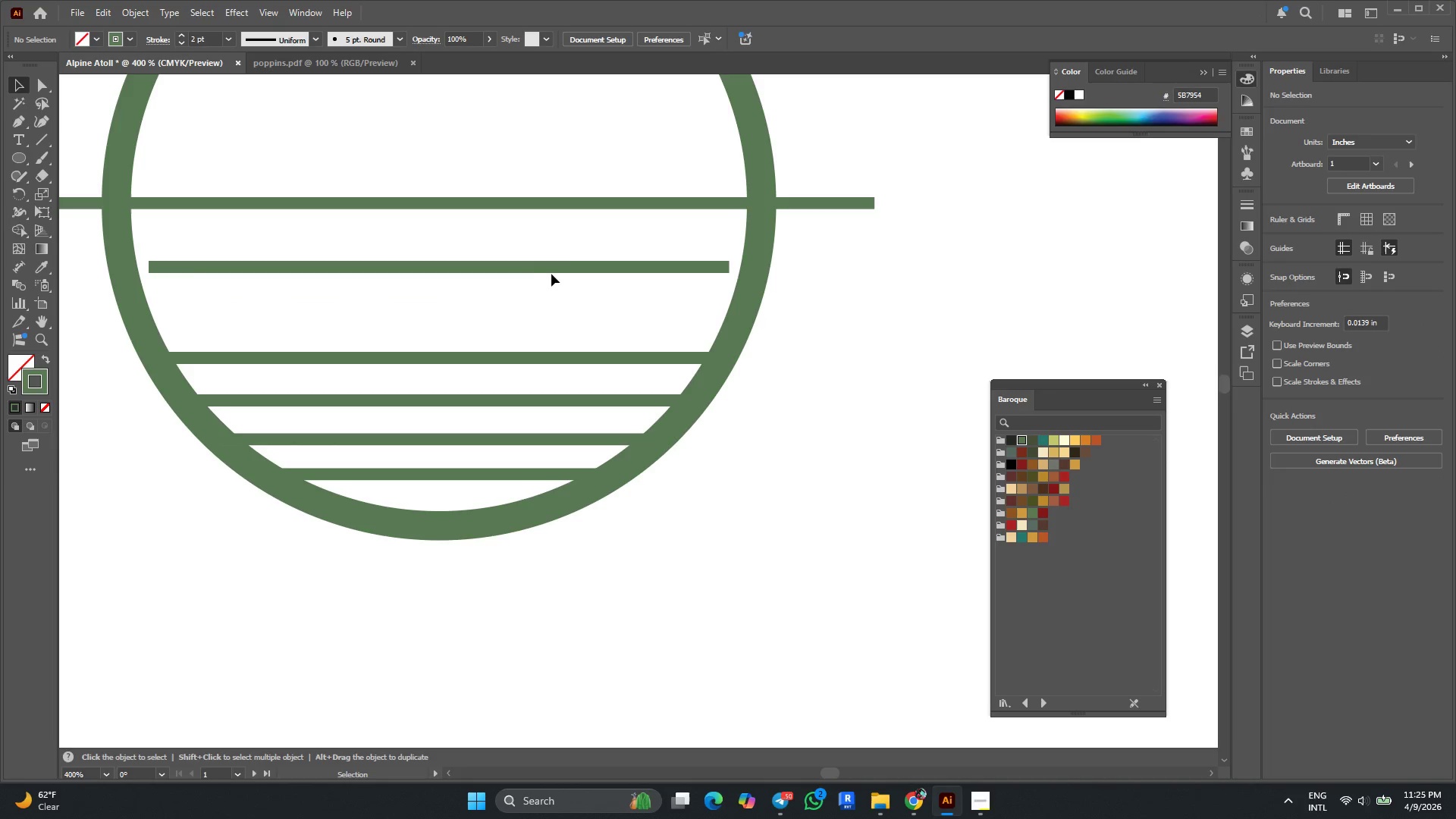 
left_click([552, 269])
 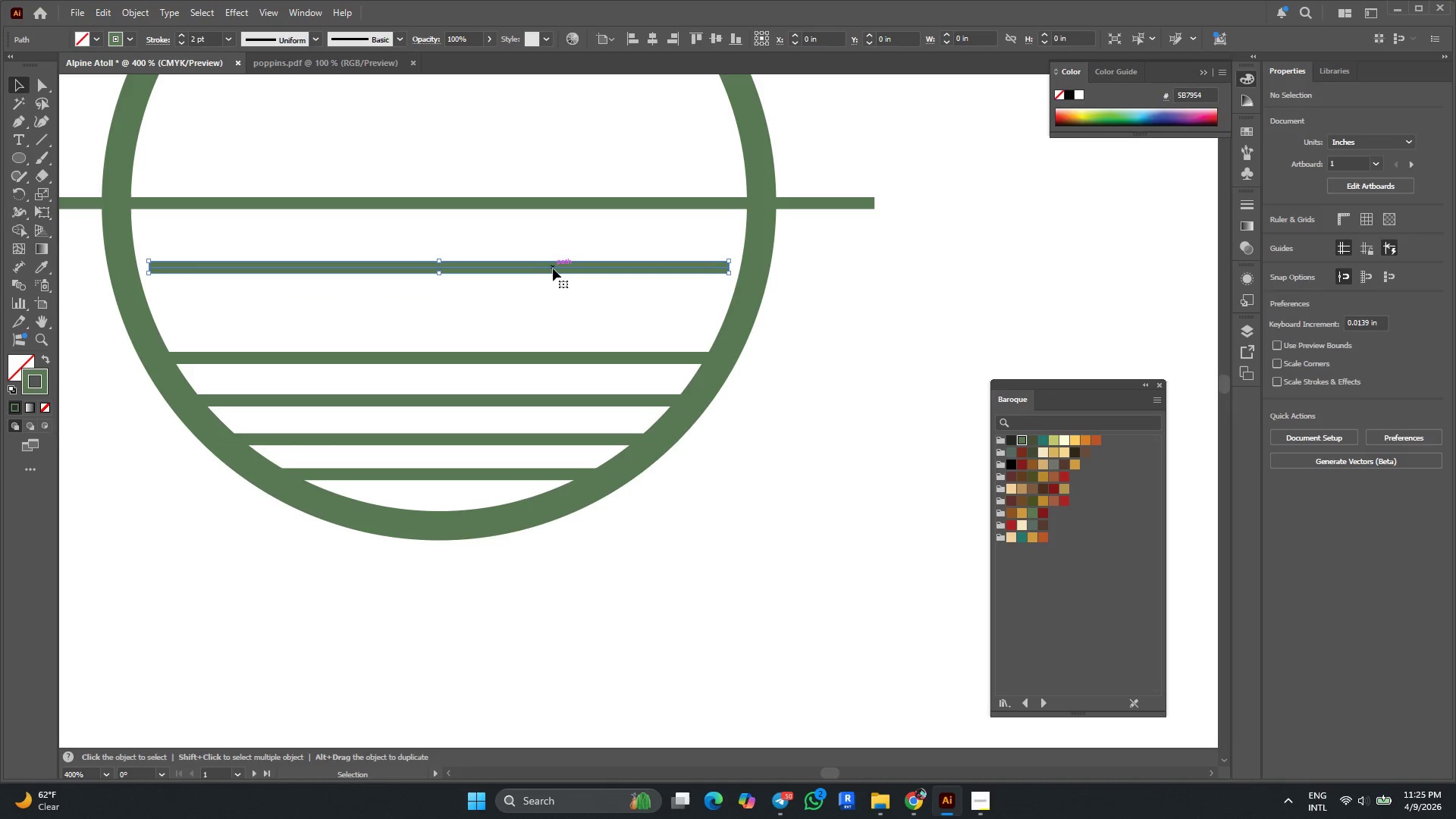 
hold_key(key=ShiftLeft, duration=4.31)
hold_key(key=AltLeft, duration=4.08)
left_click_drag(start_coordinate=[728, 265], to_coordinate=[824, 276])
 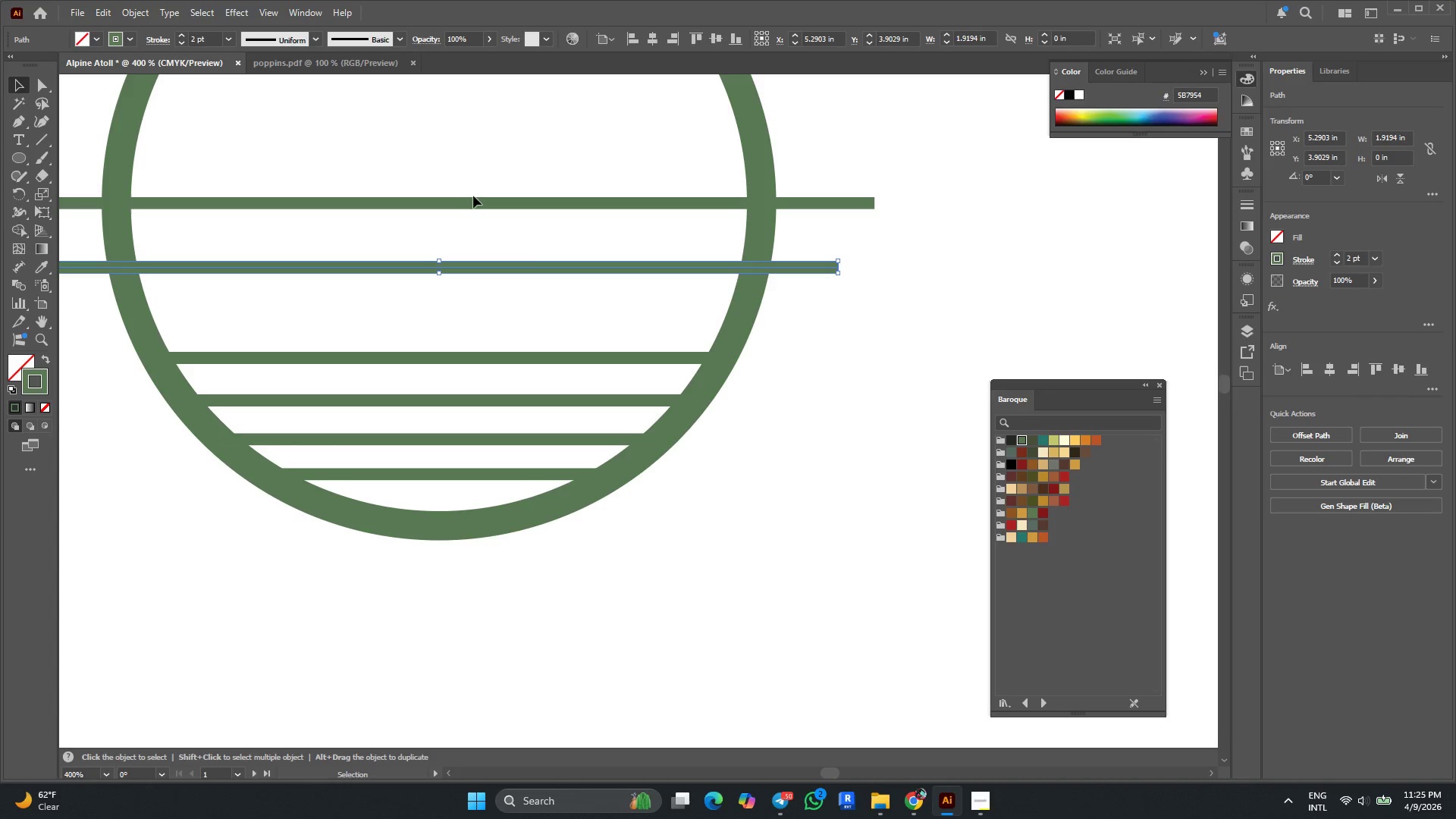 
left_click_drag(start_coordinate=[457, 165], to_coordinate=[488, 490])
 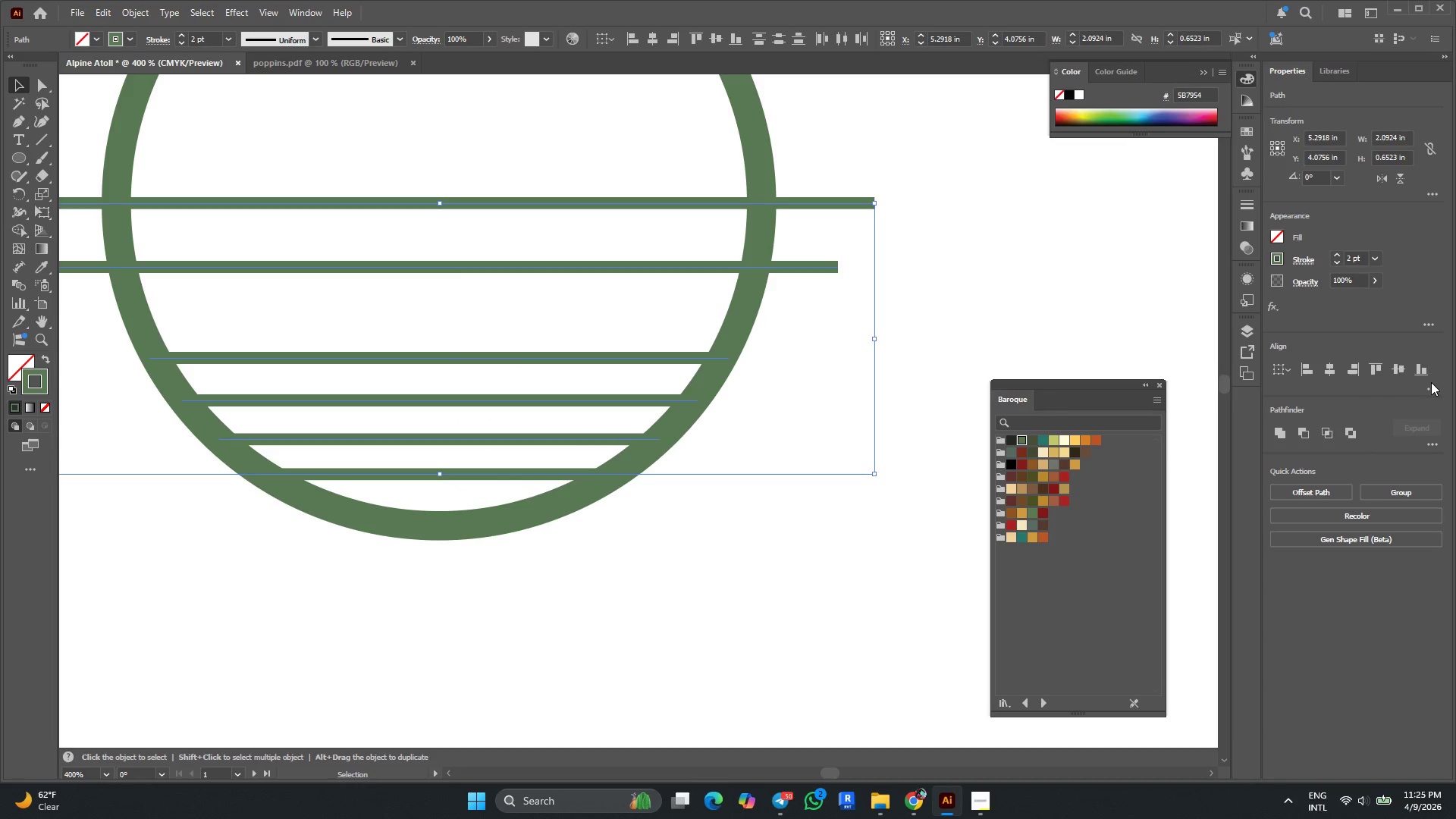 
left_click([1433, 388])
 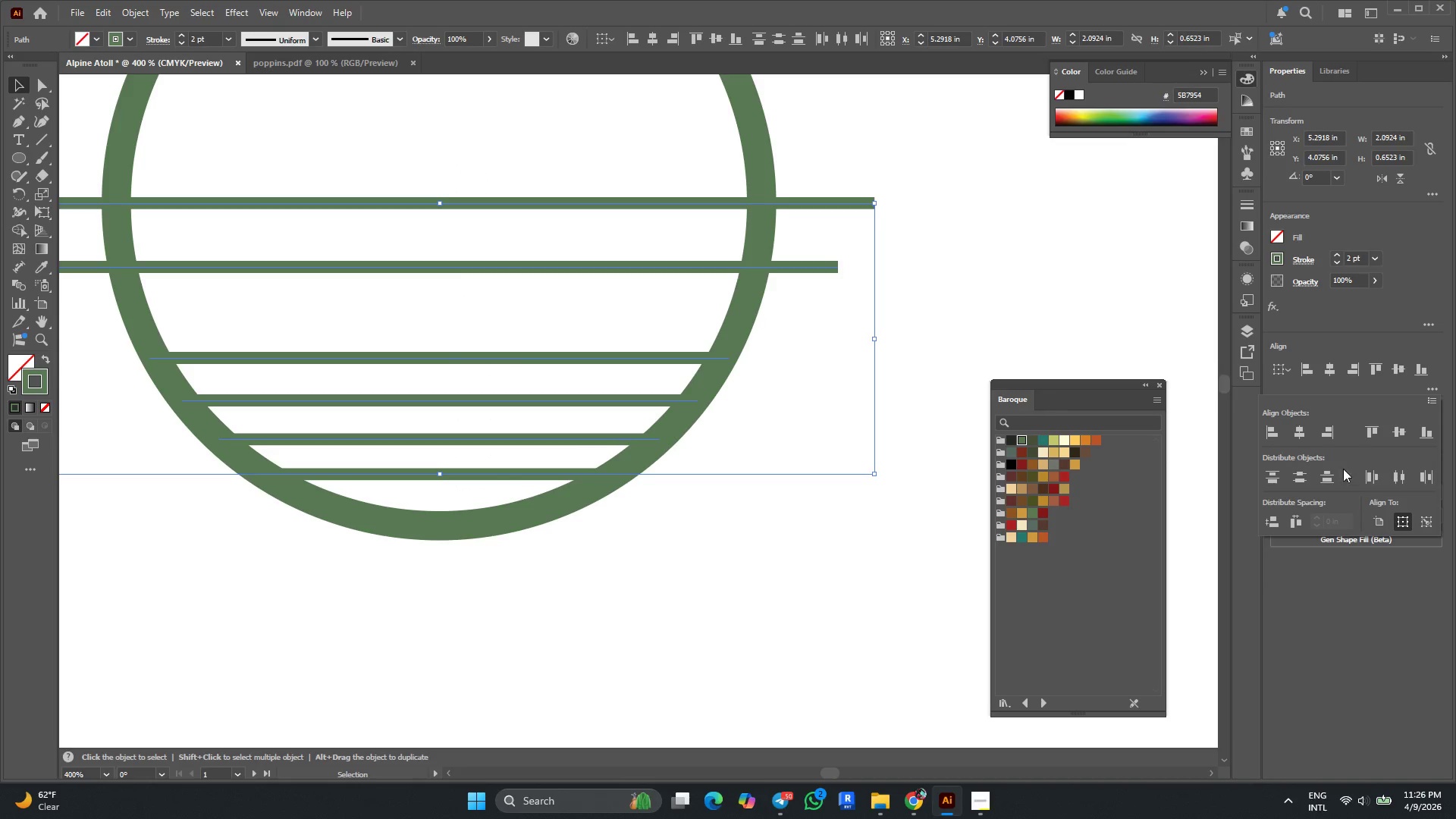 
left_click([1321, 476])
 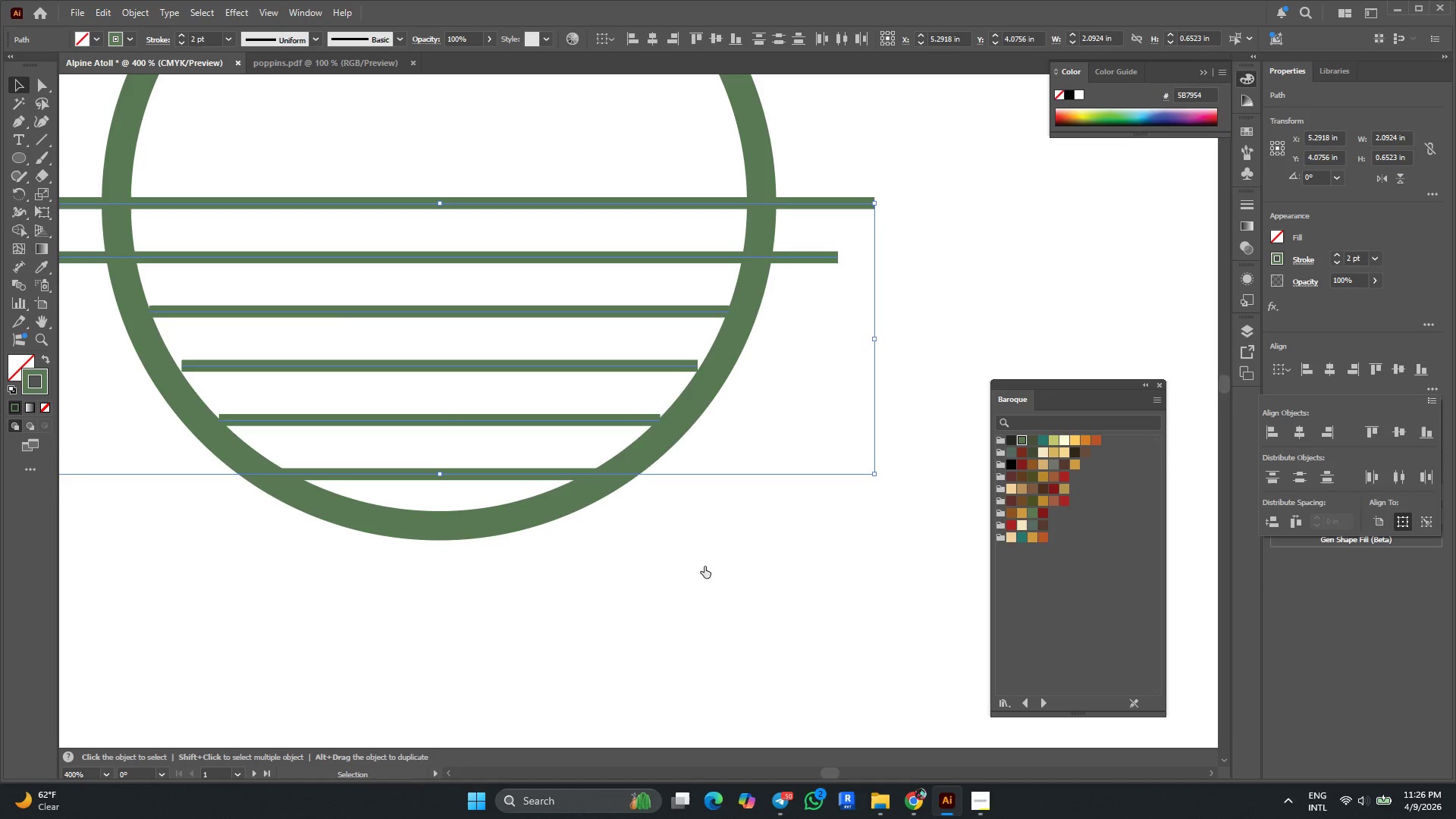 
left_click([628, 566])
 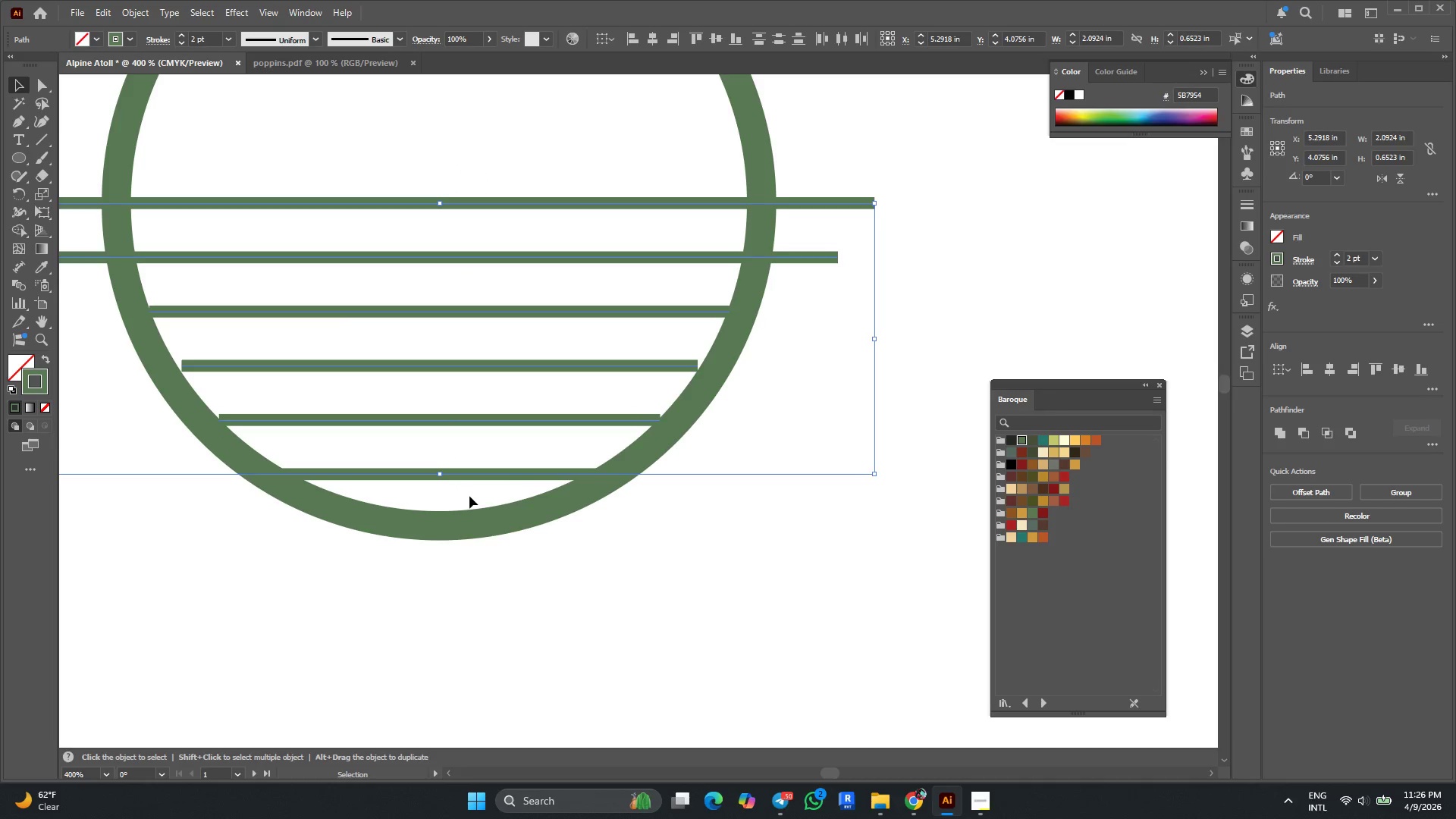 
double_click([654, 595])
 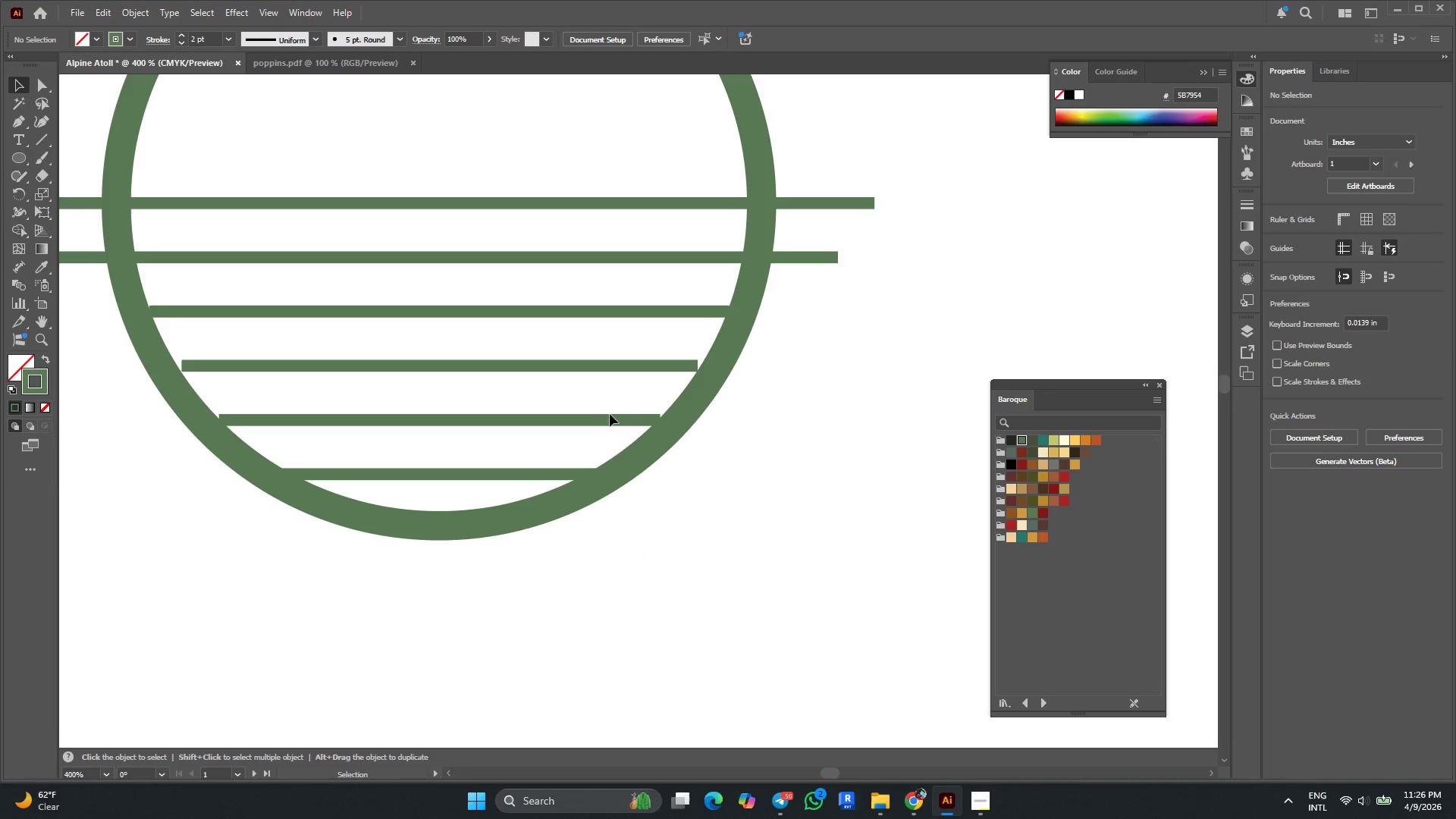 
left_click([608, 420])
 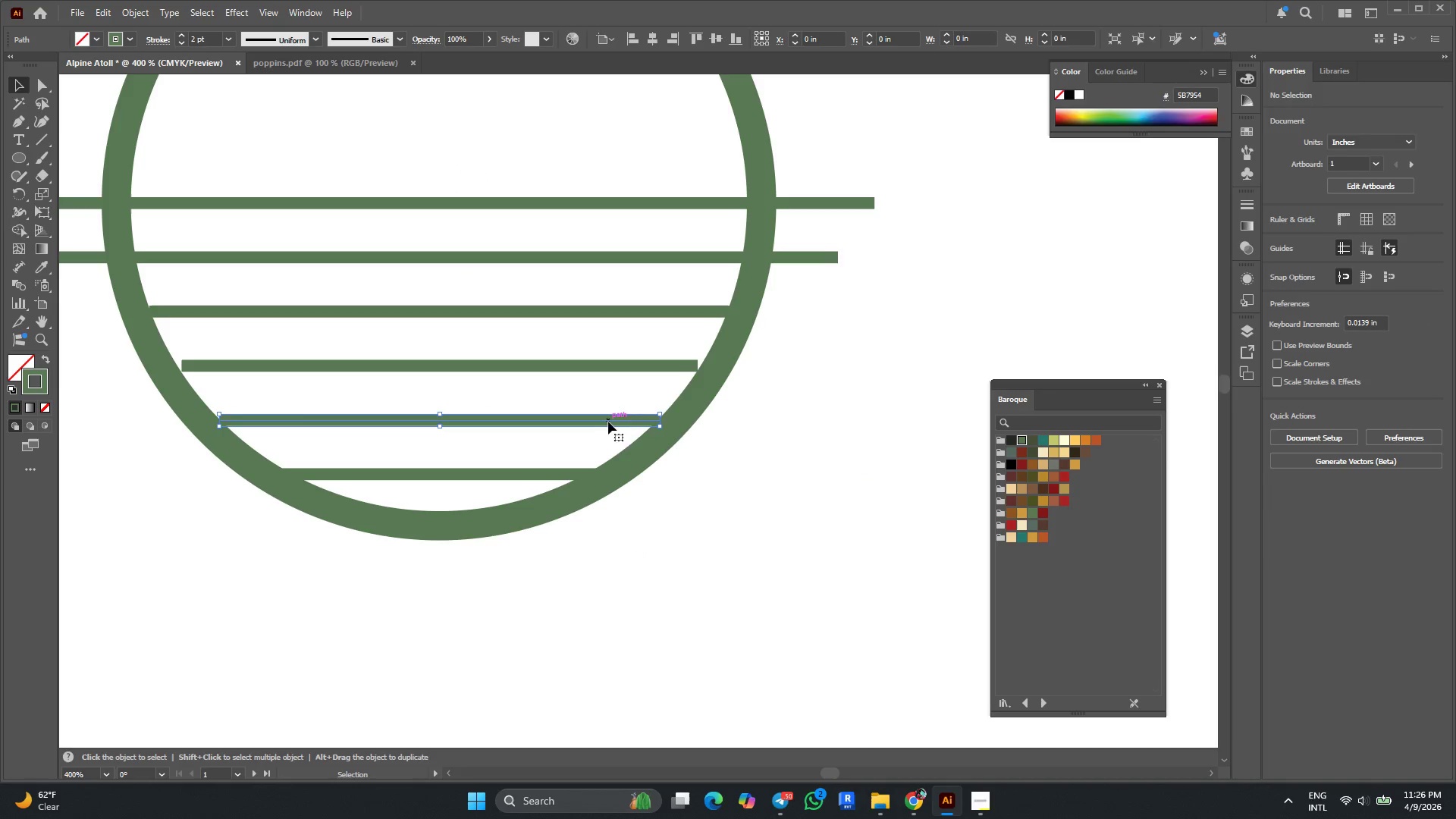 
hold_key(key=ShiftLeft, duration=5.08)
hold_key(key=AltLeft, duration=4.8)
left_click_drag(start_coordinate=[441, 416], to_coordinate=[453, 412])
 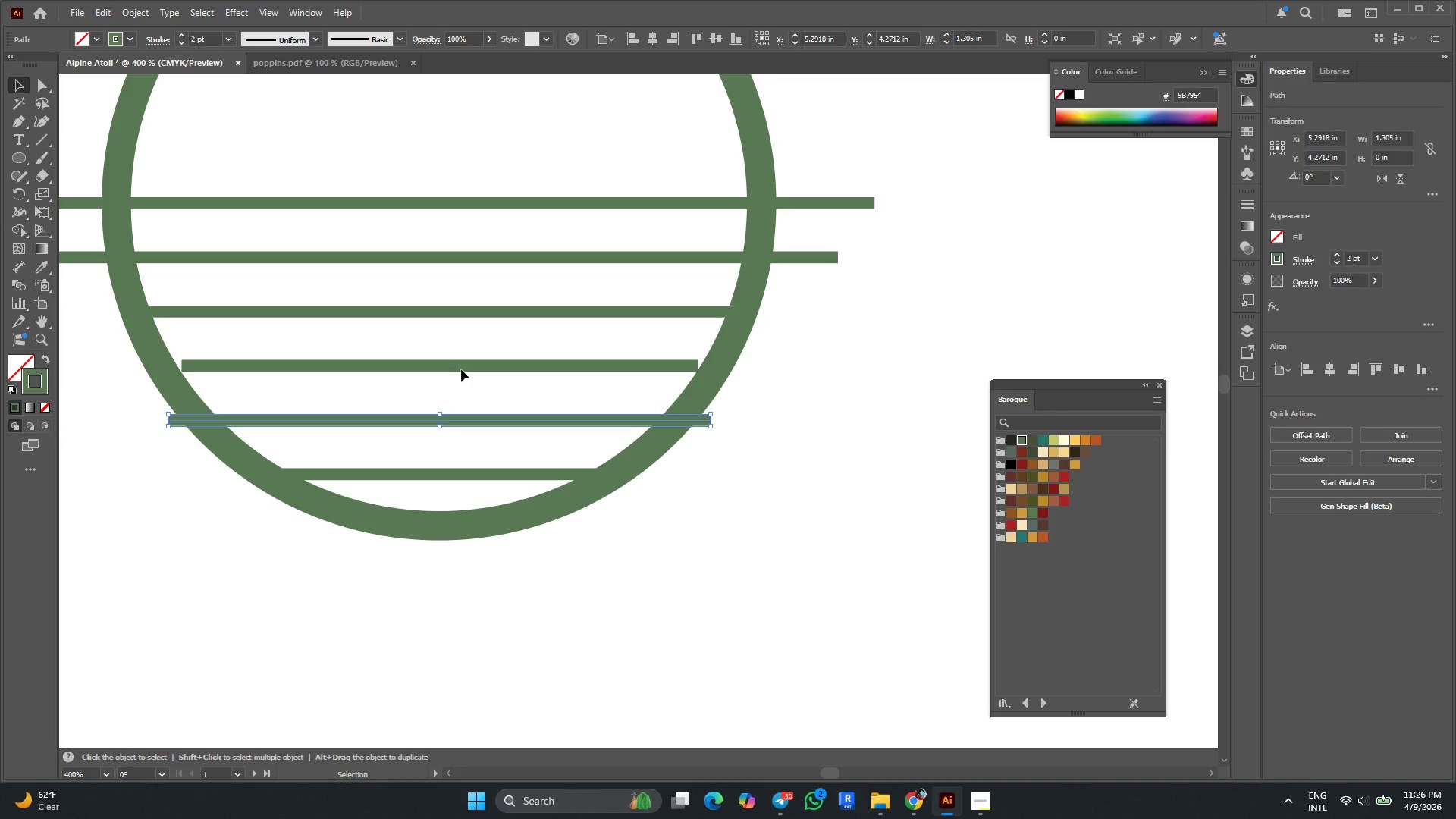 
left_click([463, 366])
 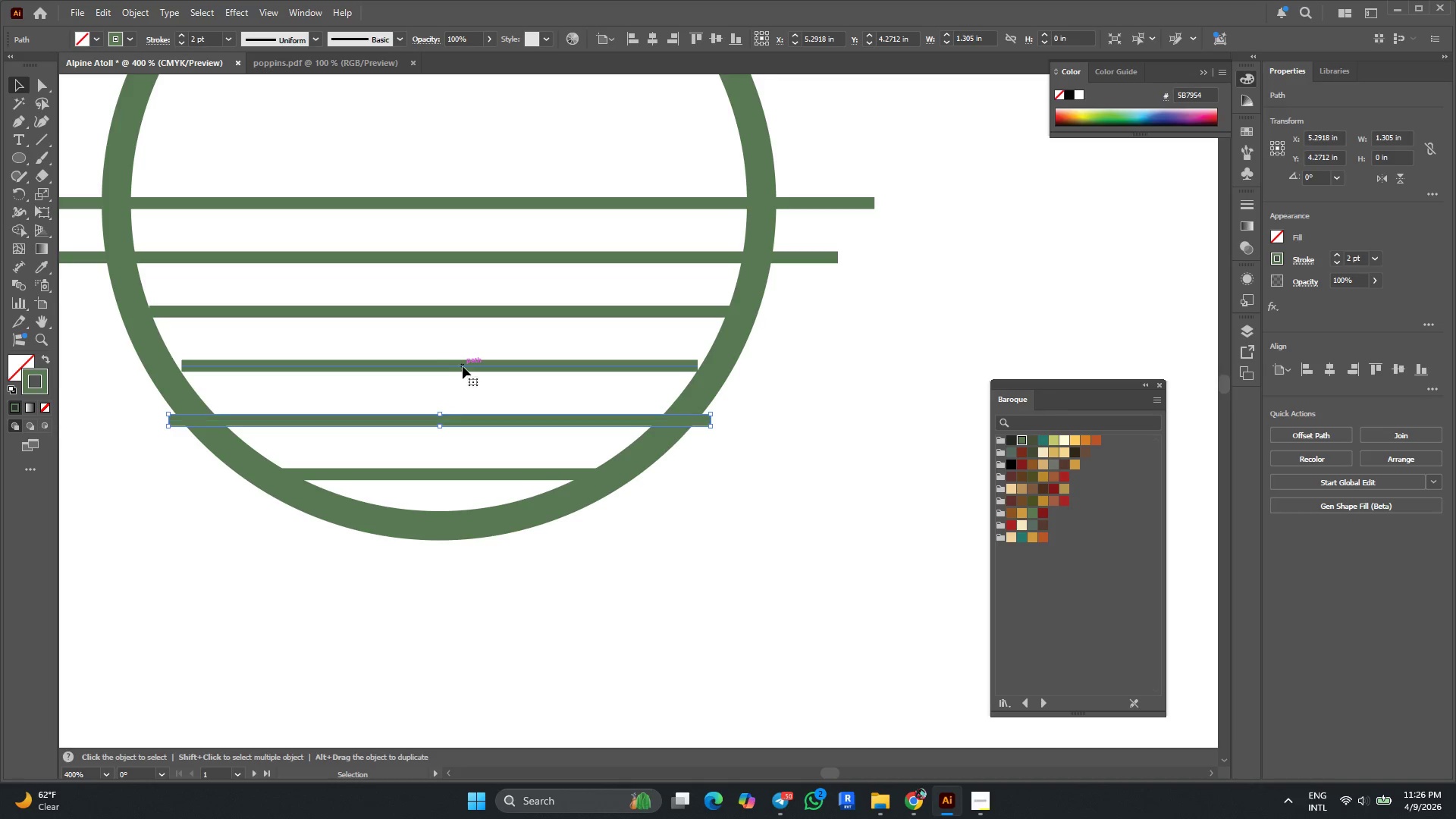 
hold_key(key=ShiftLeft, duration=2.02)
 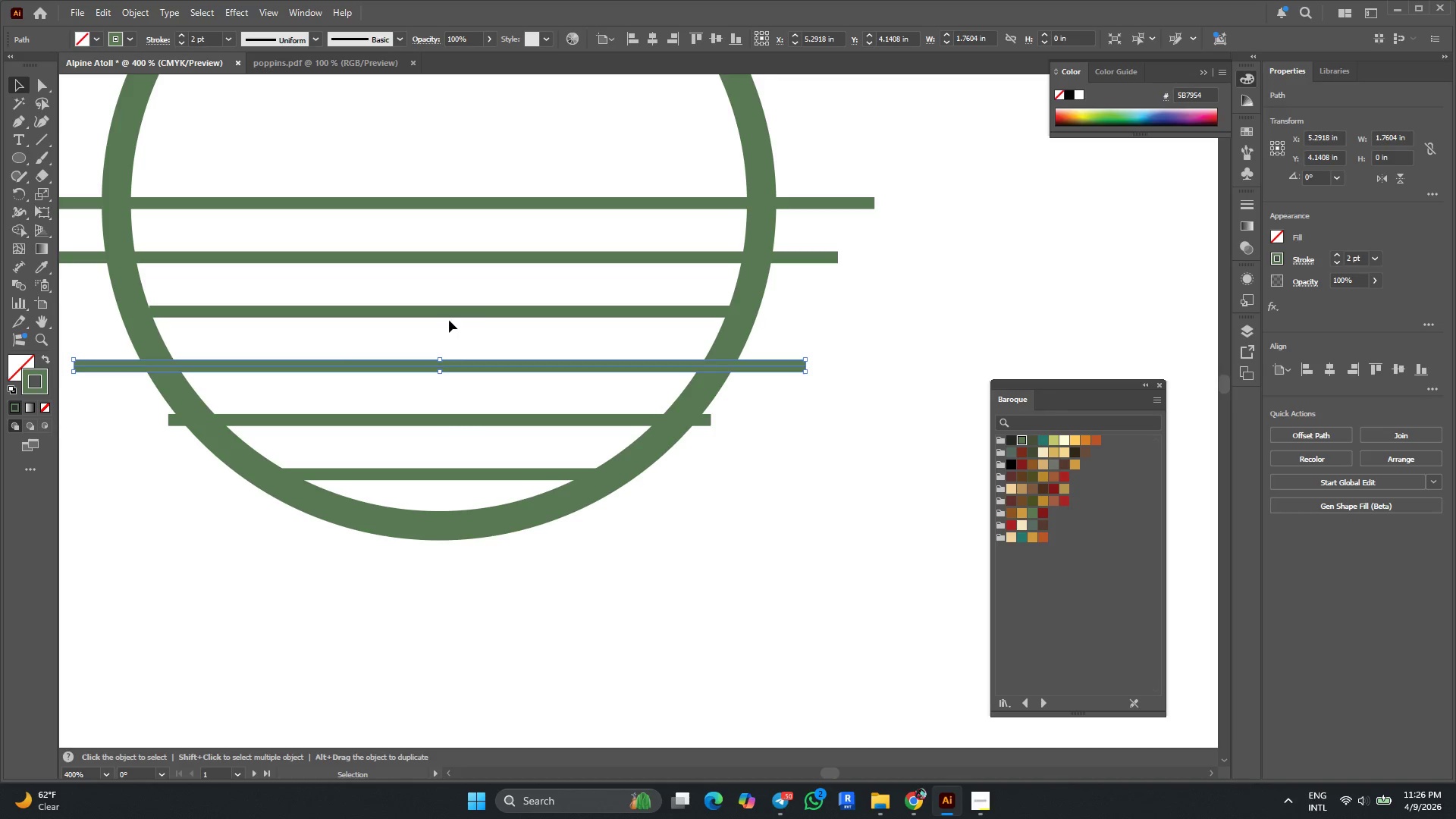 
hold_key(key=AltLeft, duration=1.8)
 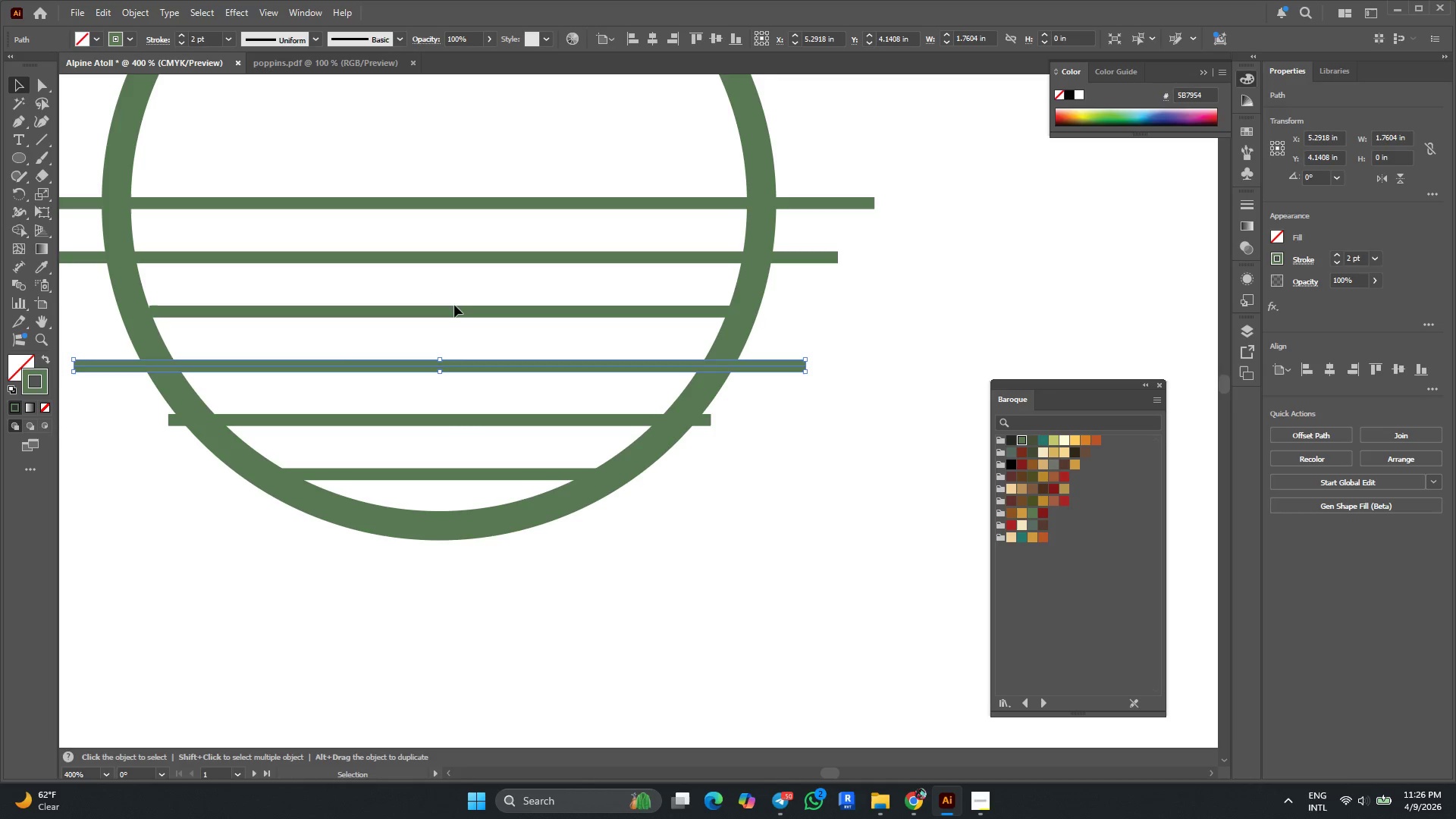 
left_click([453, 308])
 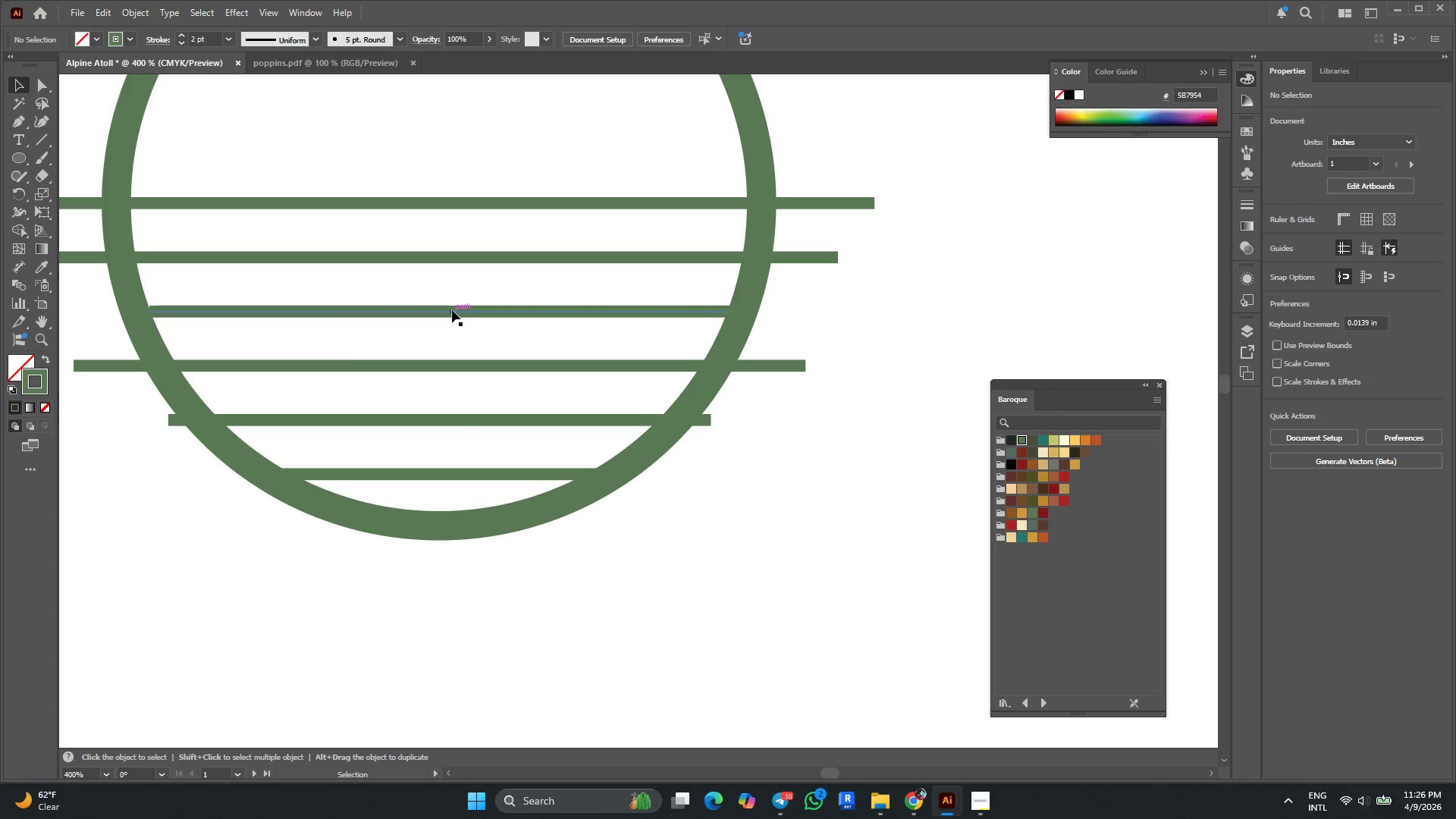 
left_click([451, 311])
 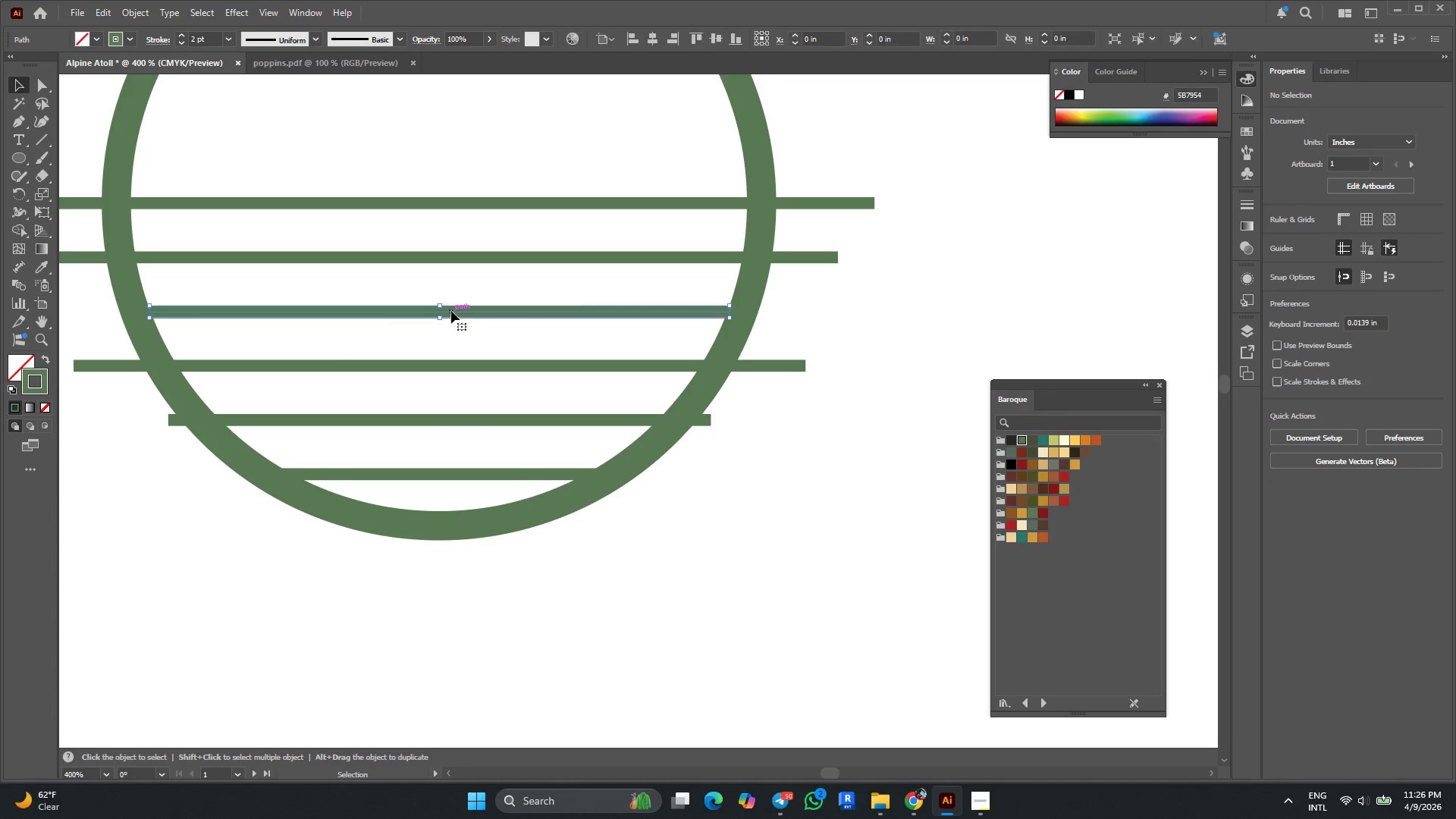 
hold_key(key=ShiftLeft, duration=2.08)
 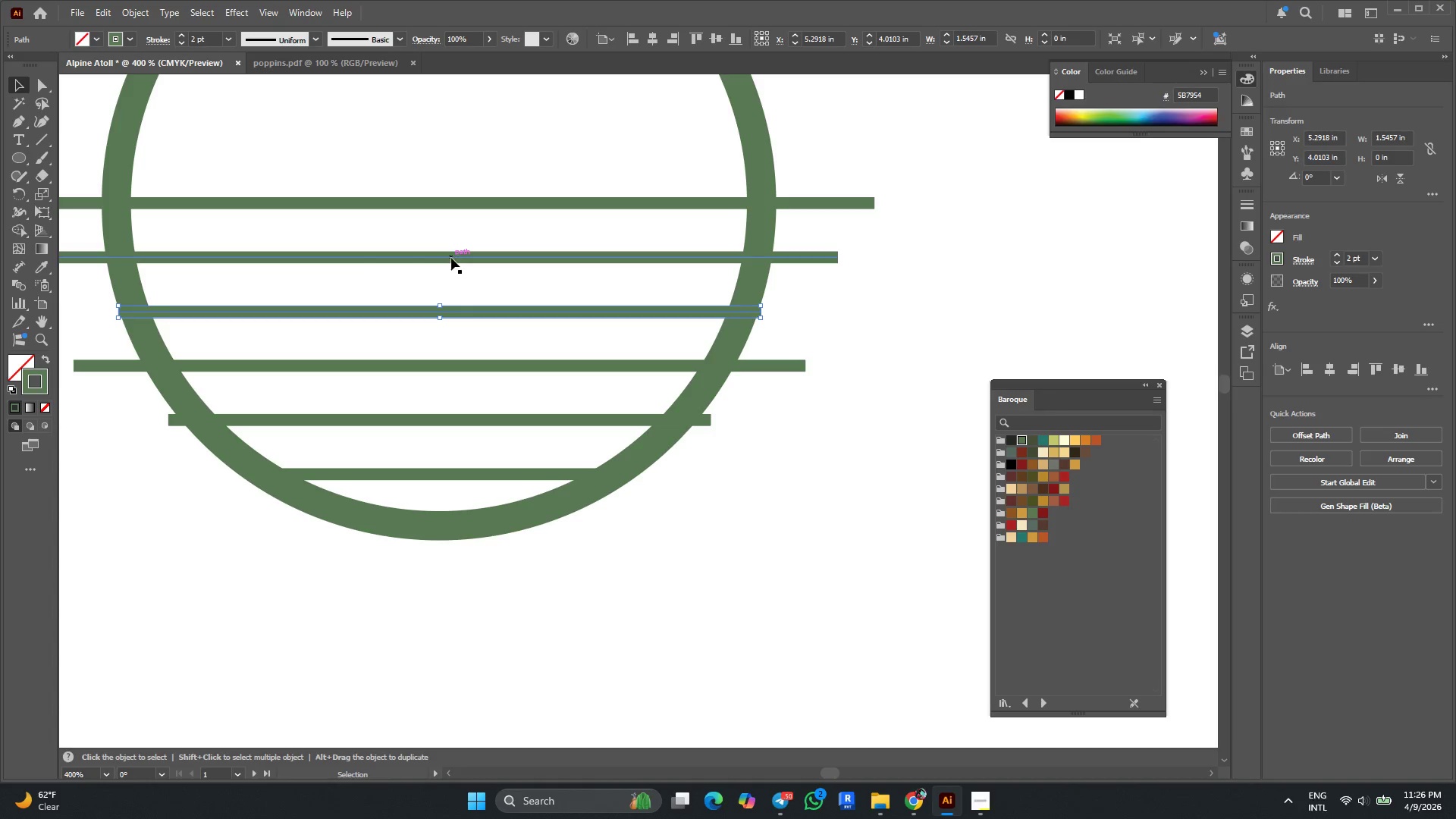 
hold_key(key=AltLeft, duration=1.8)
 